 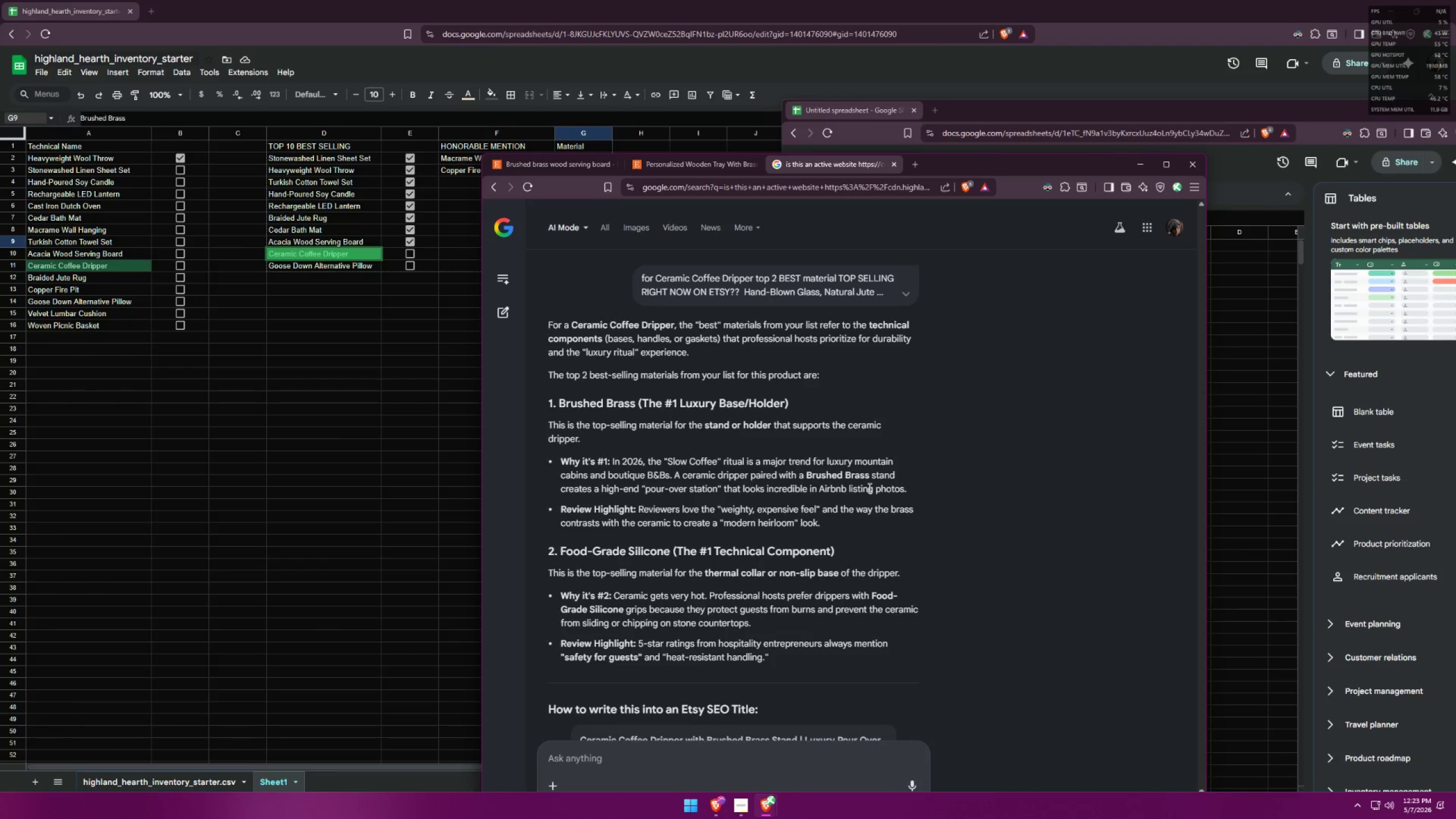 
left_click_drag(start_coordinate=[987, 158], to_coordinate=[580, 210])
 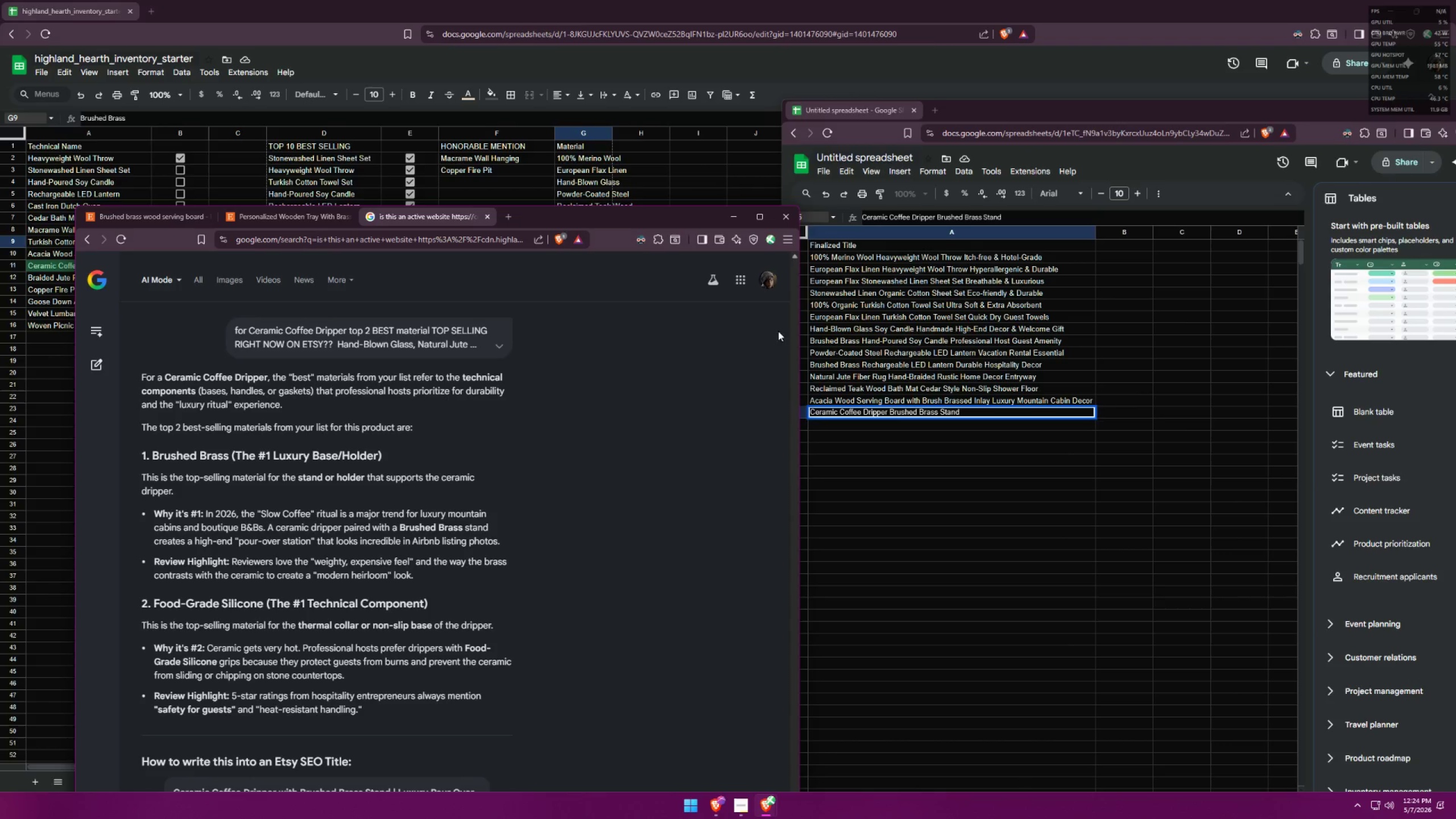 
wait(27.84)
 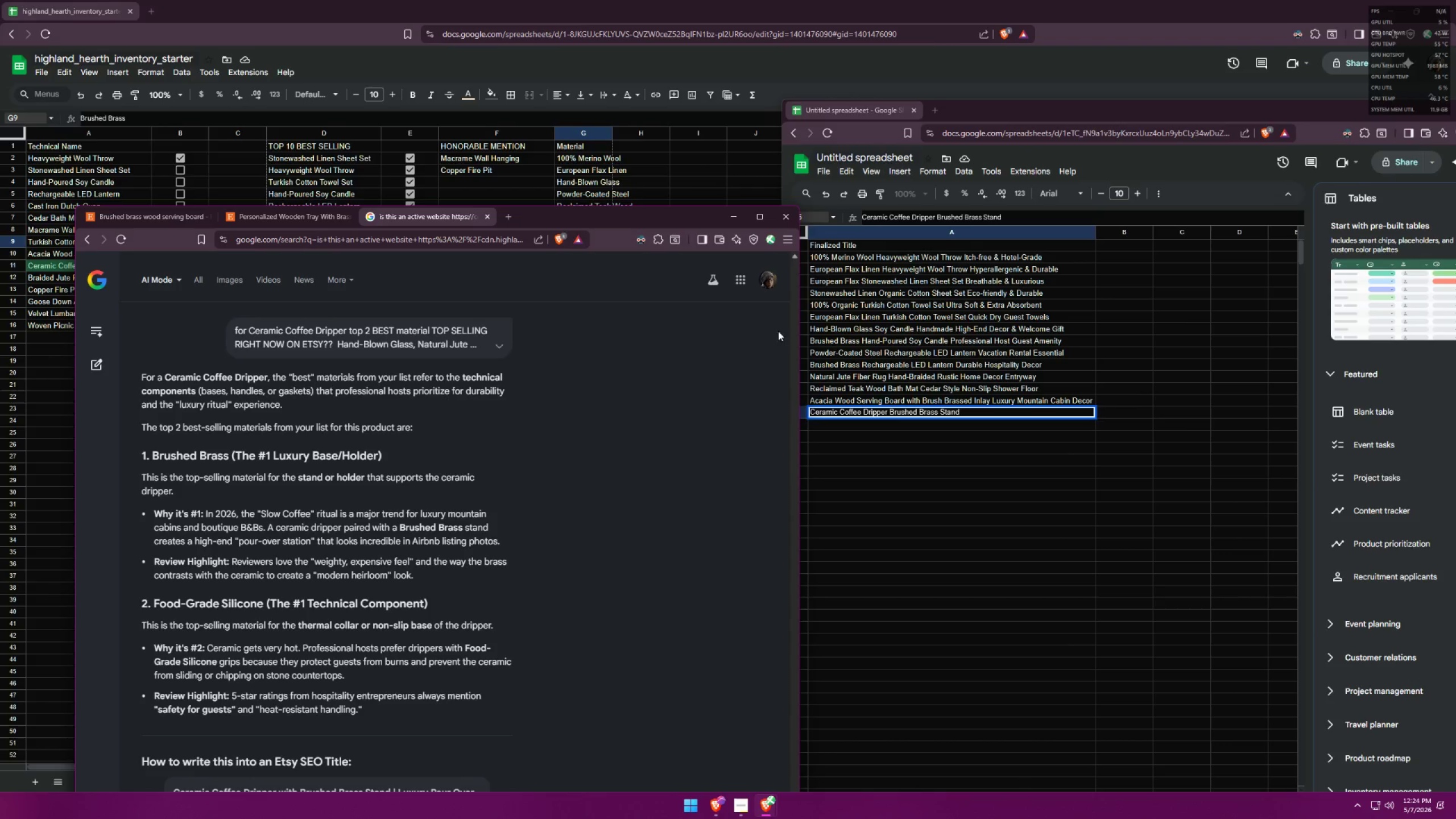 
left_click_drag(start_coordinate=[167, 379], to_coordinate=[266, 372])
 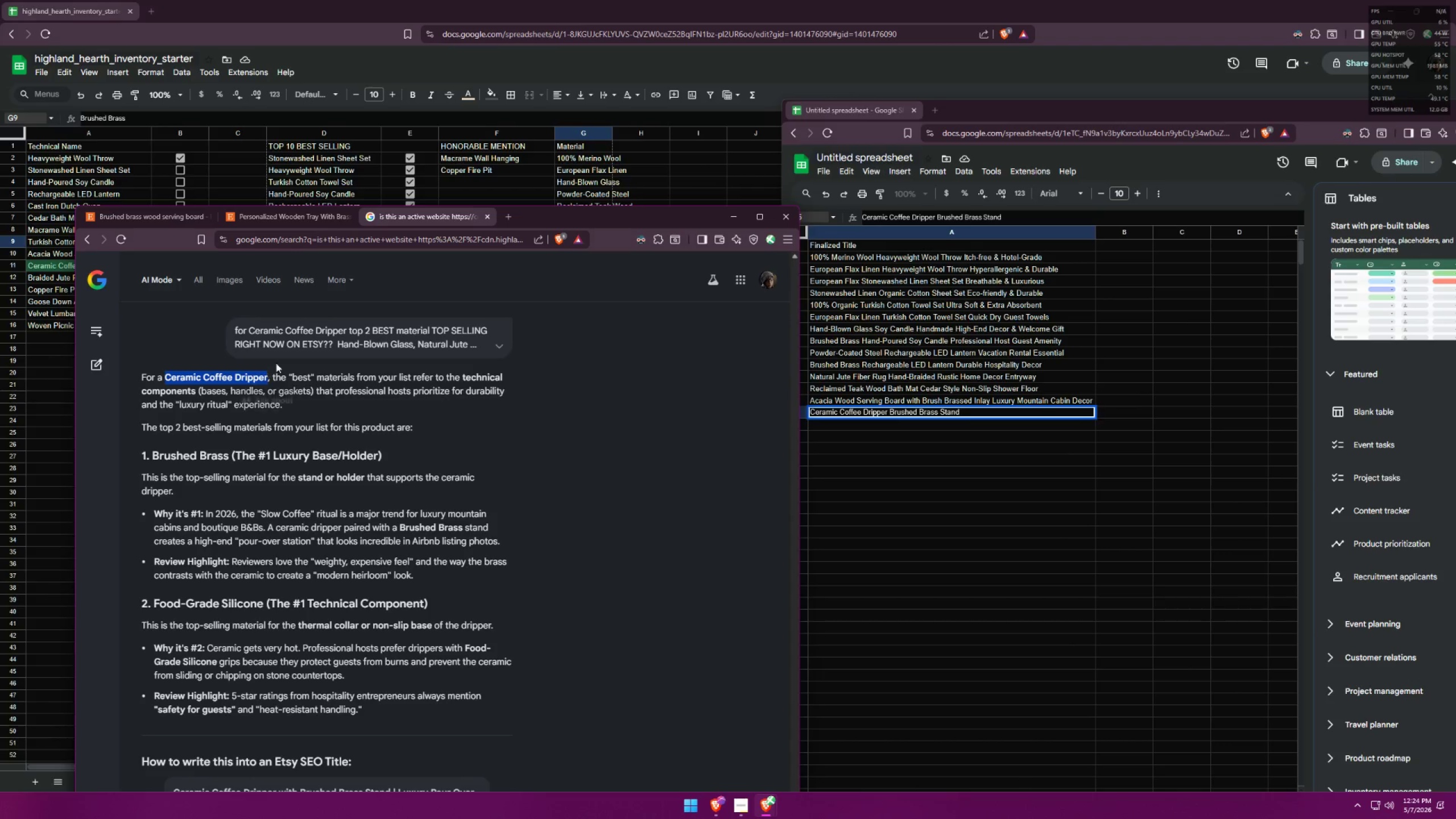 
key(Control+ControlLeft)
 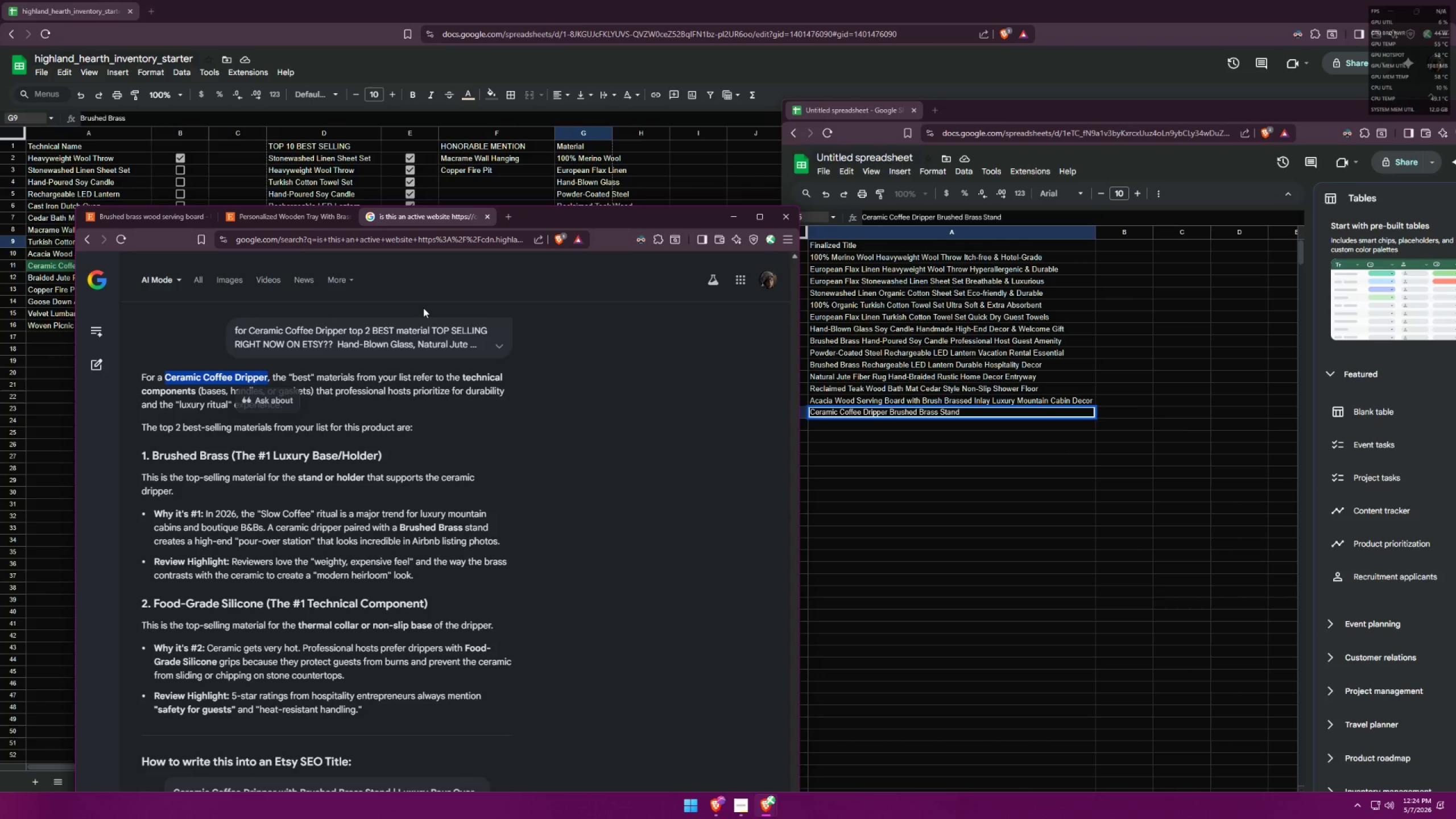 
key(Control+C)
 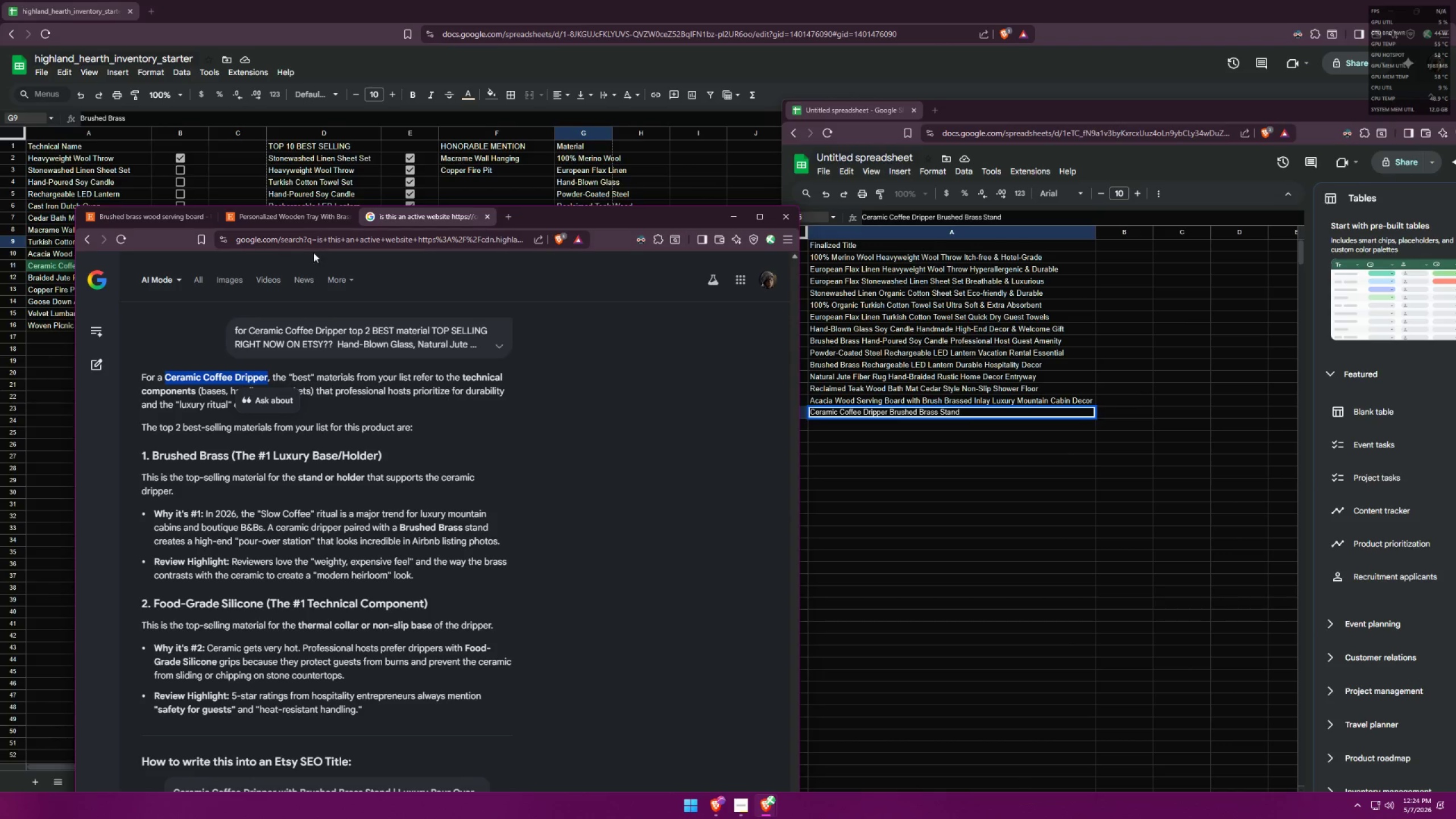 
left_click([280, 221])
 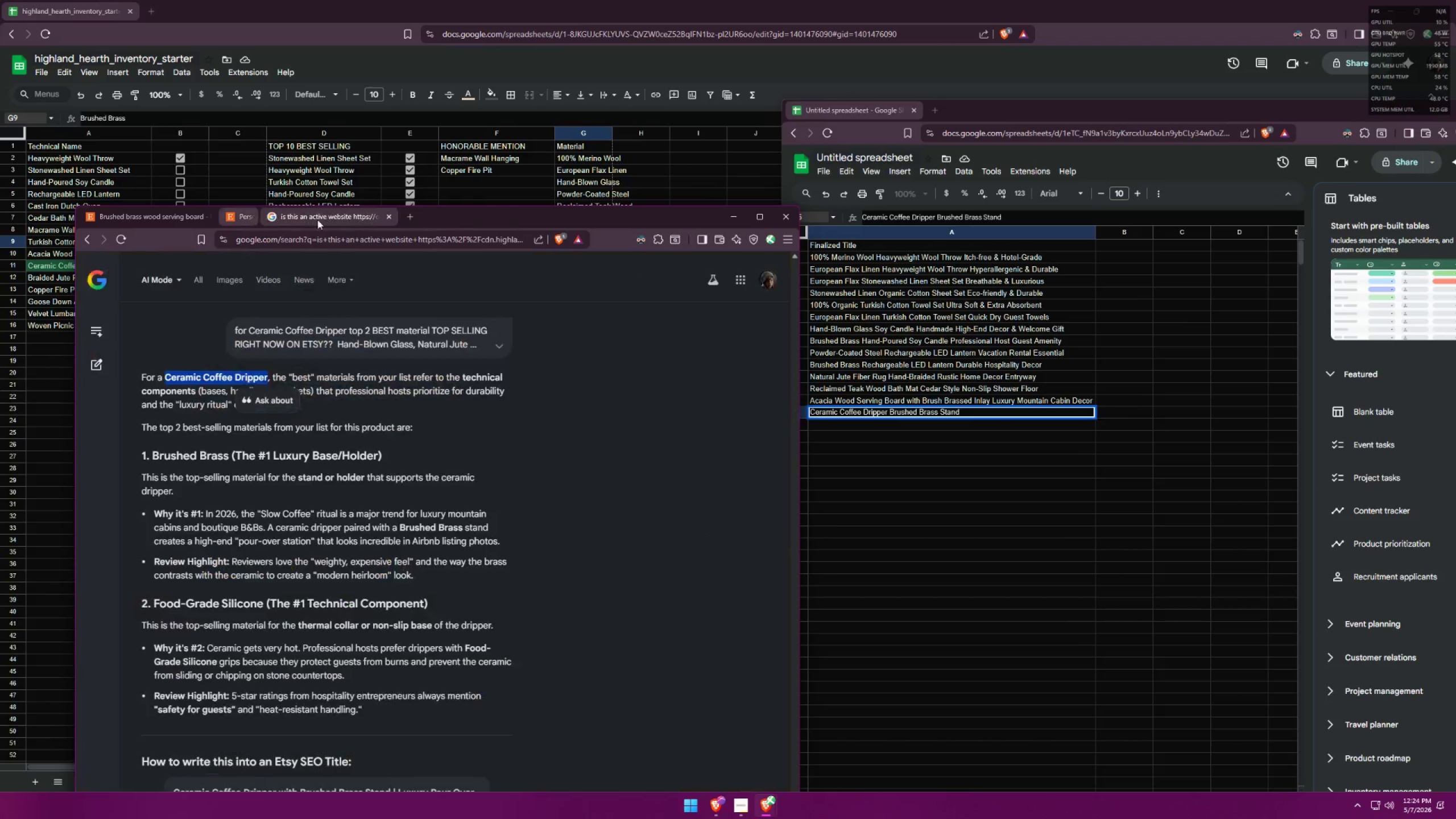 
double_click([141, 214])
 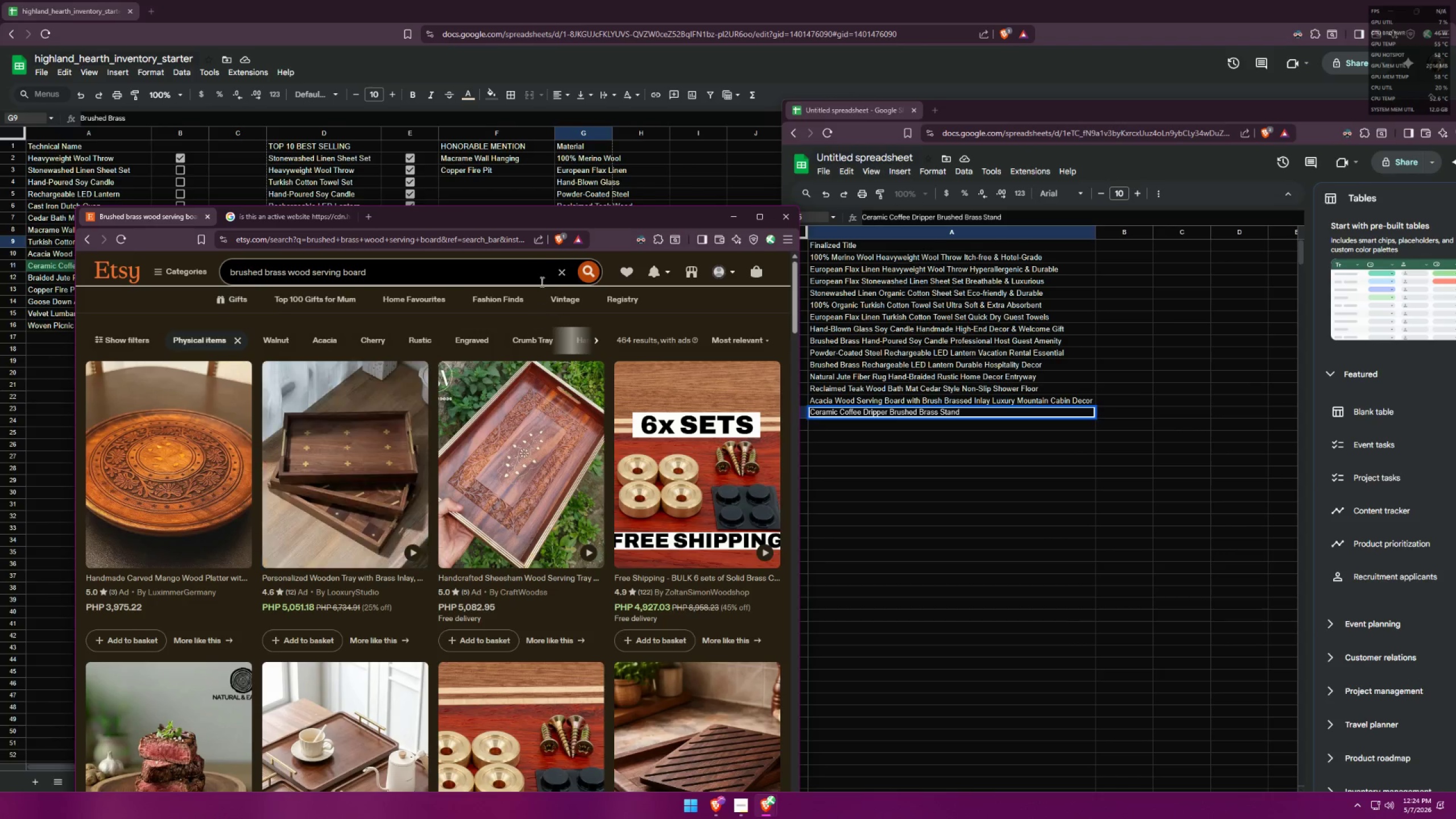 
left_click([558, 266])
 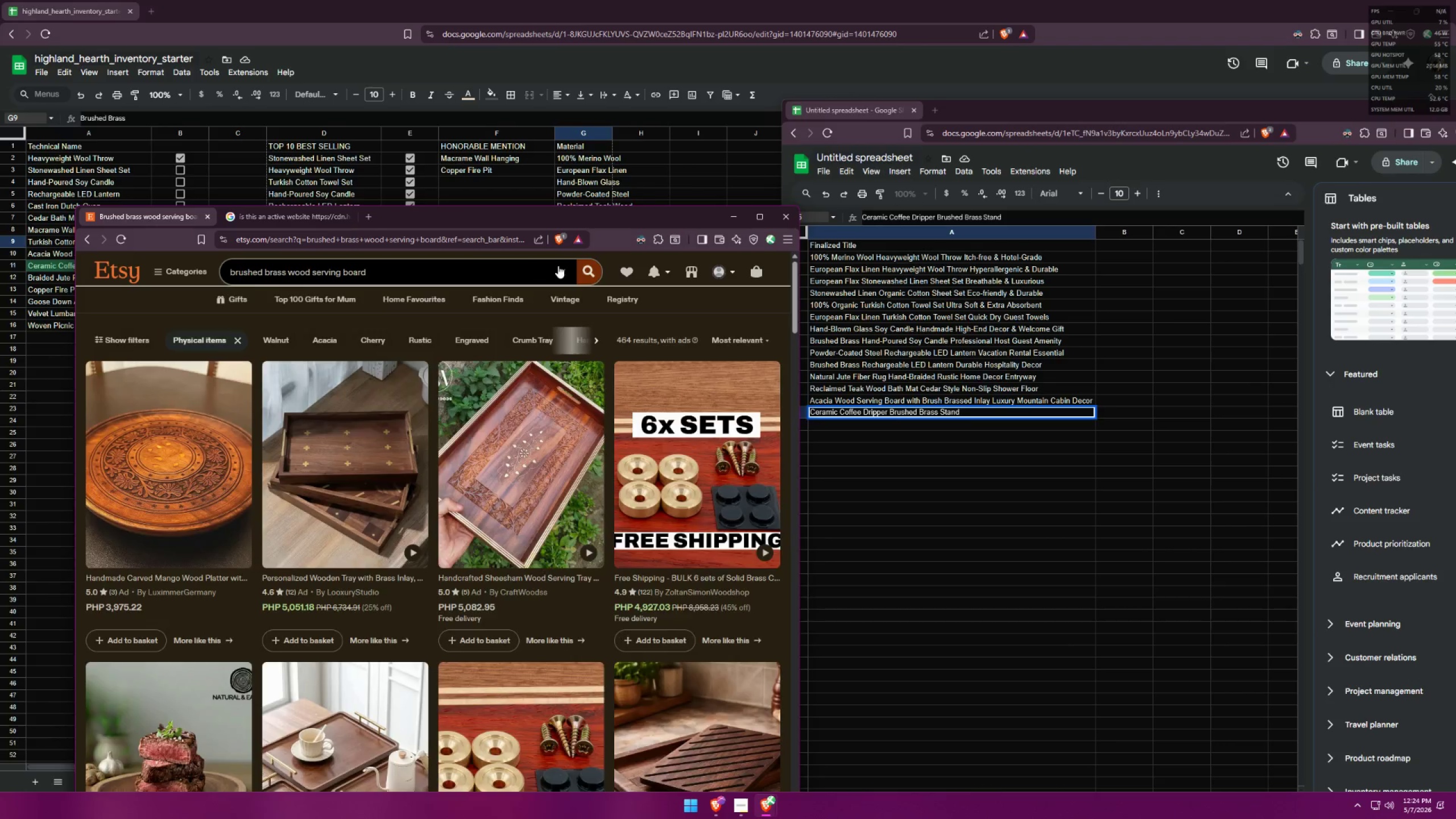 
key(Control+ControlLeft)
 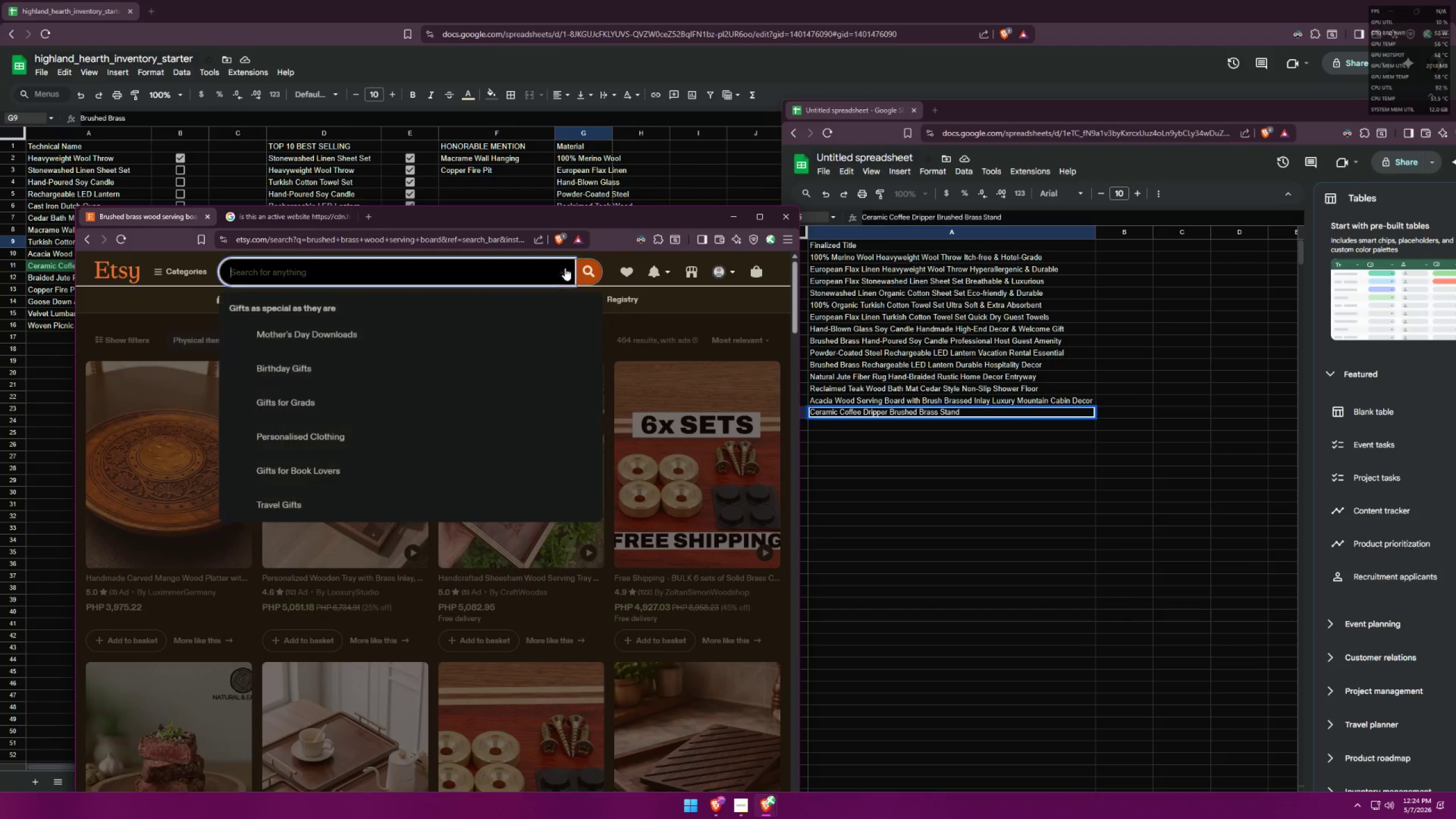 
key(Control+V)
 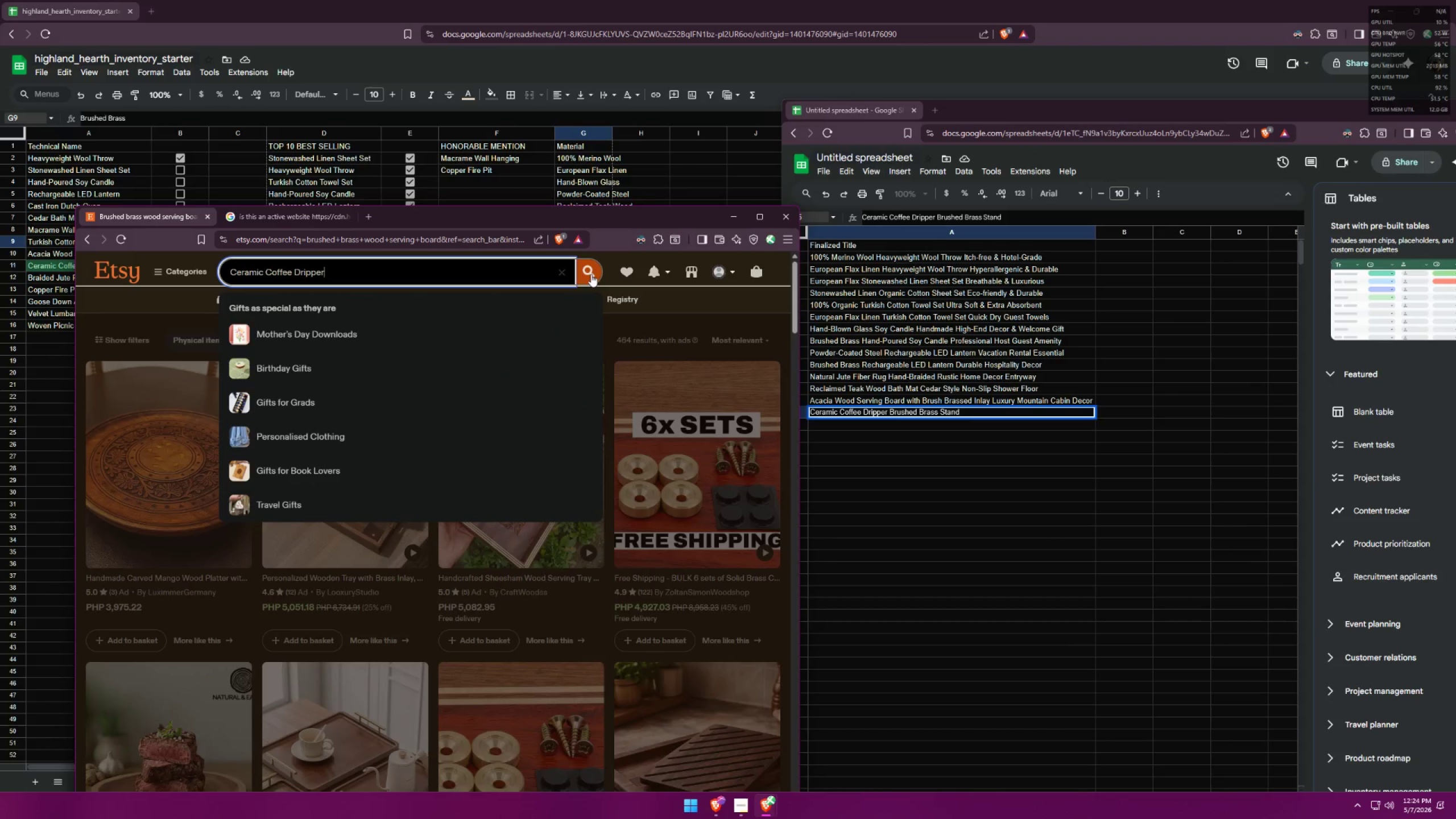 
left_click([591, 274])
 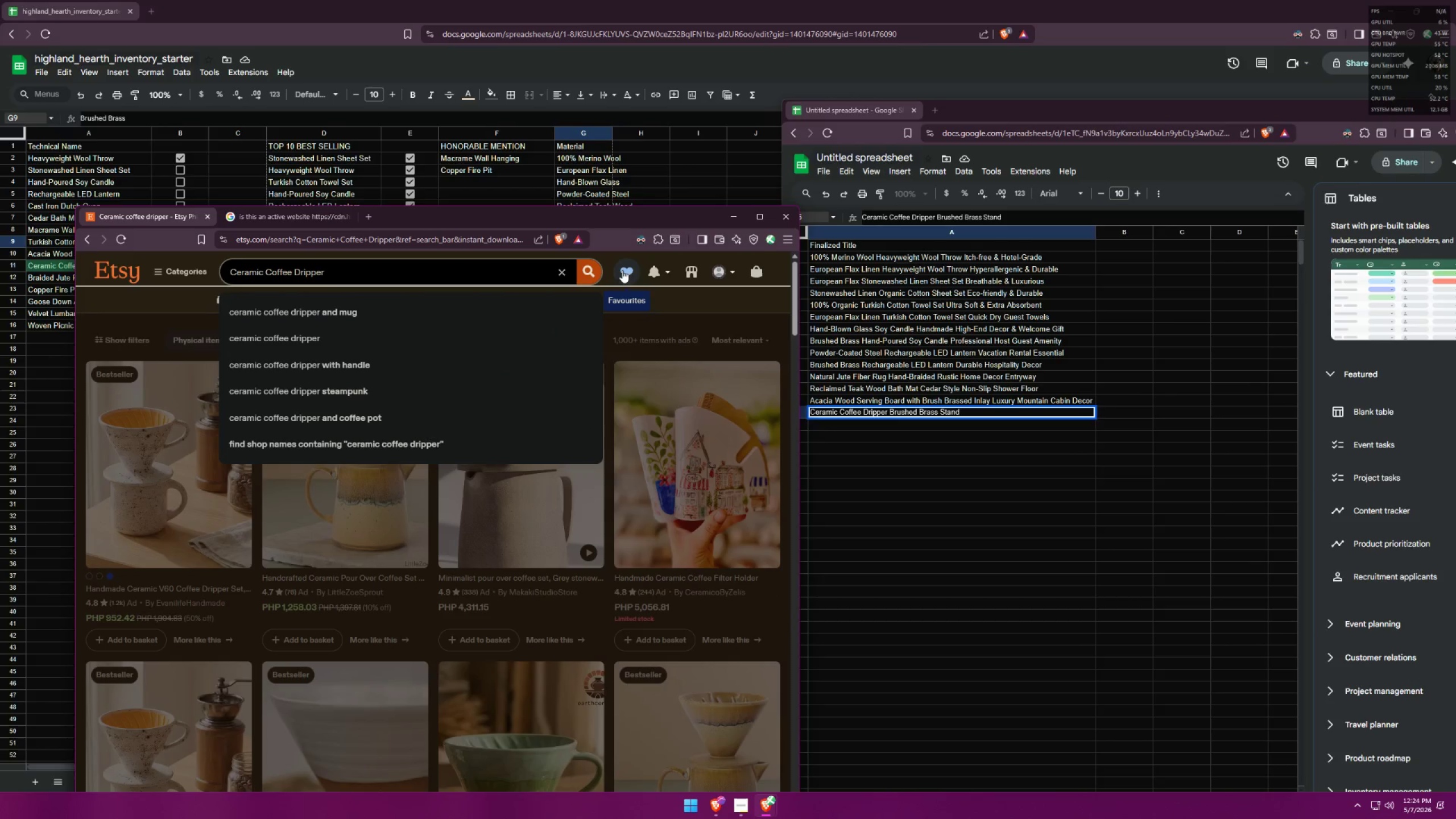 
left_click([741, 298])
 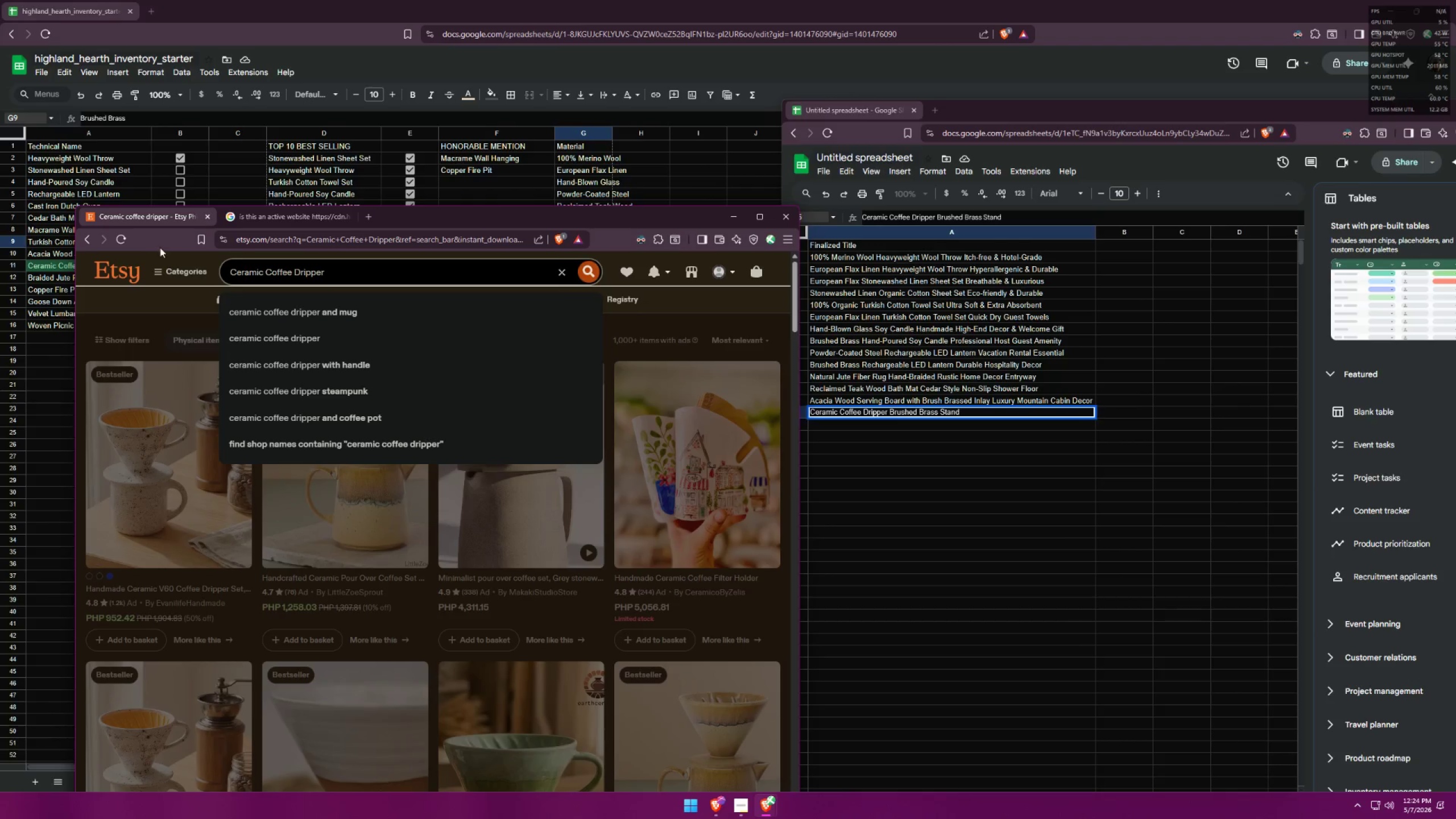 
left_click([123, 235])
 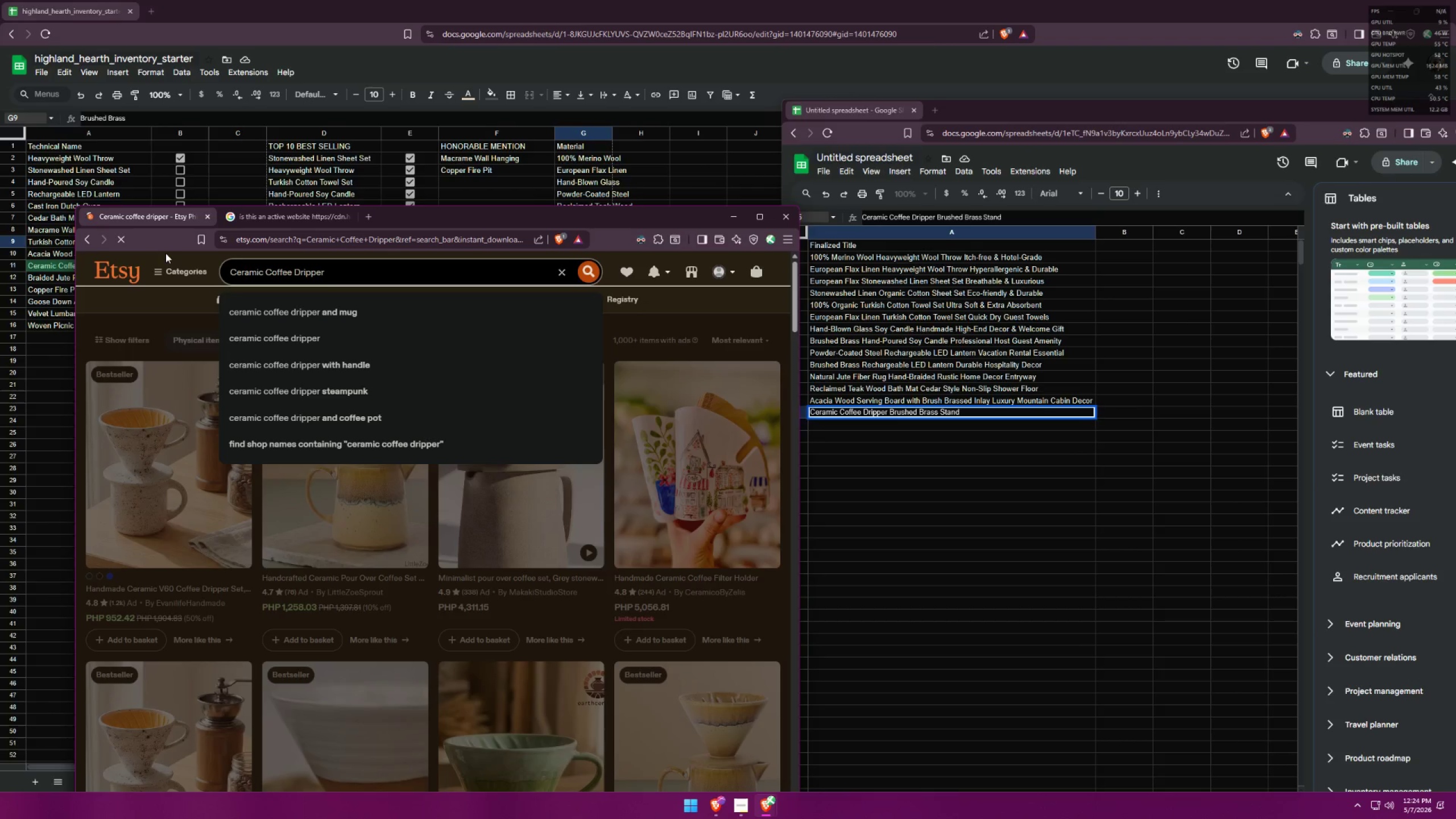 
mouse_move([548, 325])
 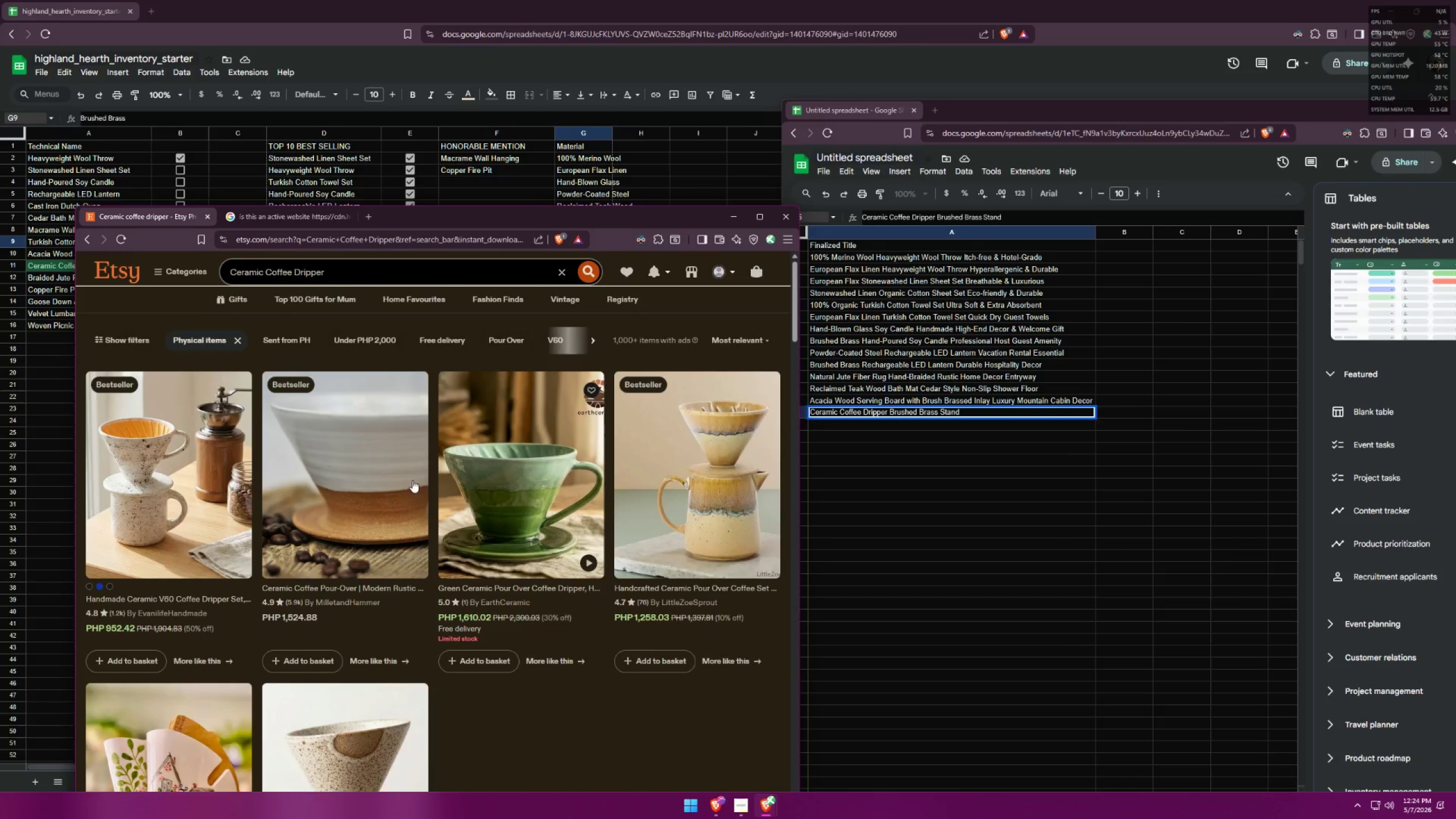 
scroll: coordinate [406, 489], scroll_direction: down, amount: 1.0
 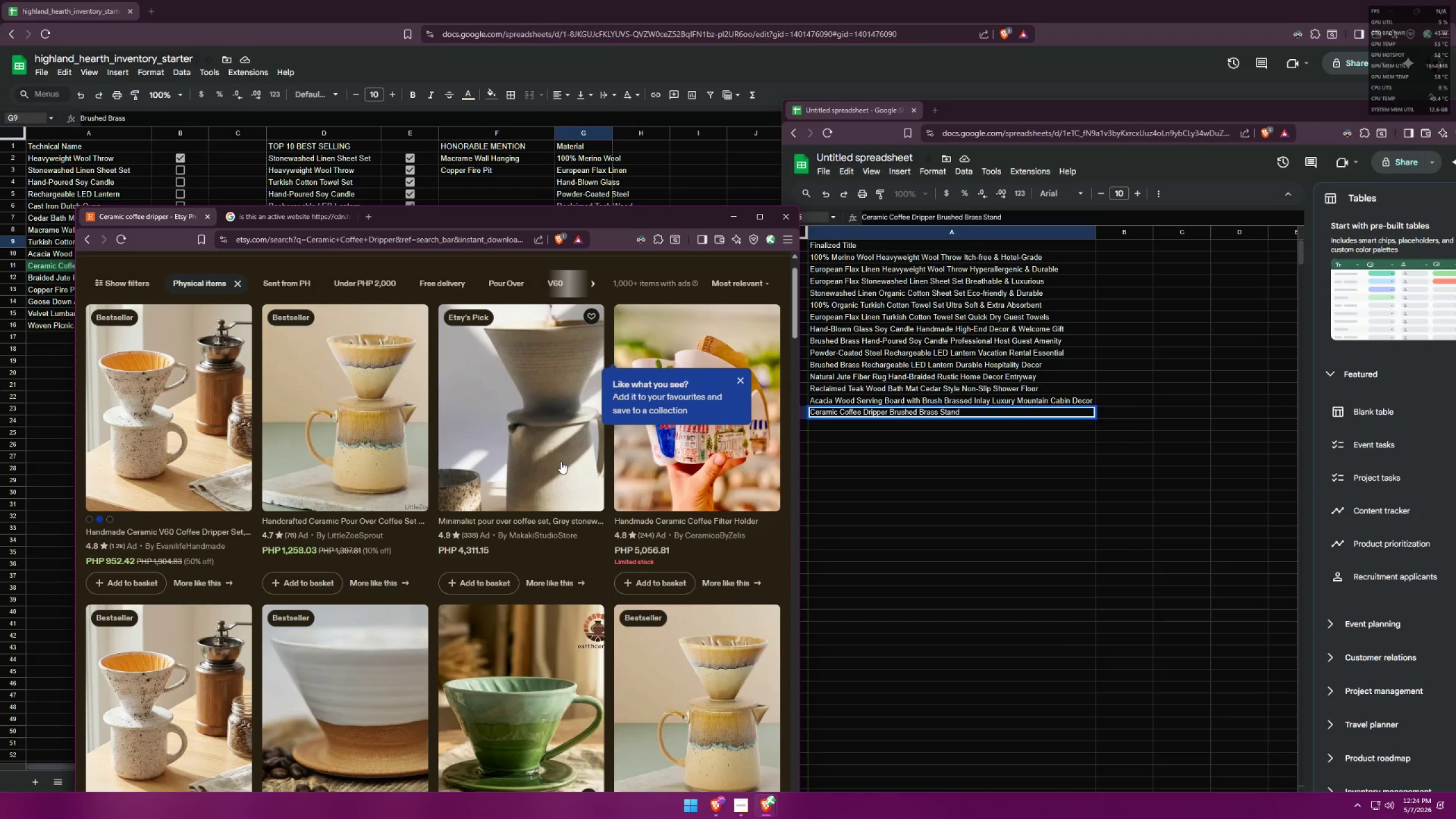 
wait(6.91)
 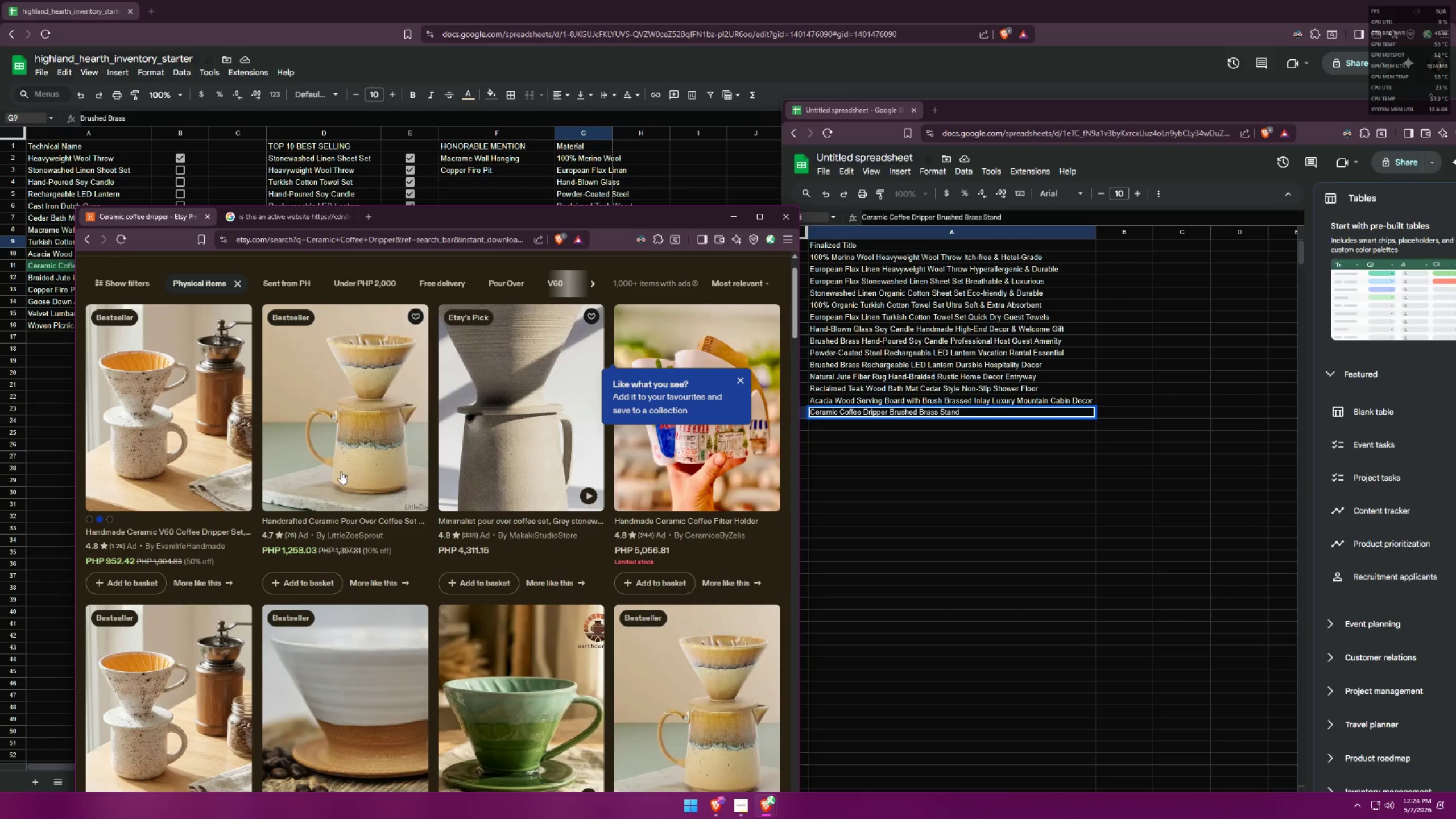 
scroll: coordinate [479, 419], scroll_direction: down, amount: 7.0
 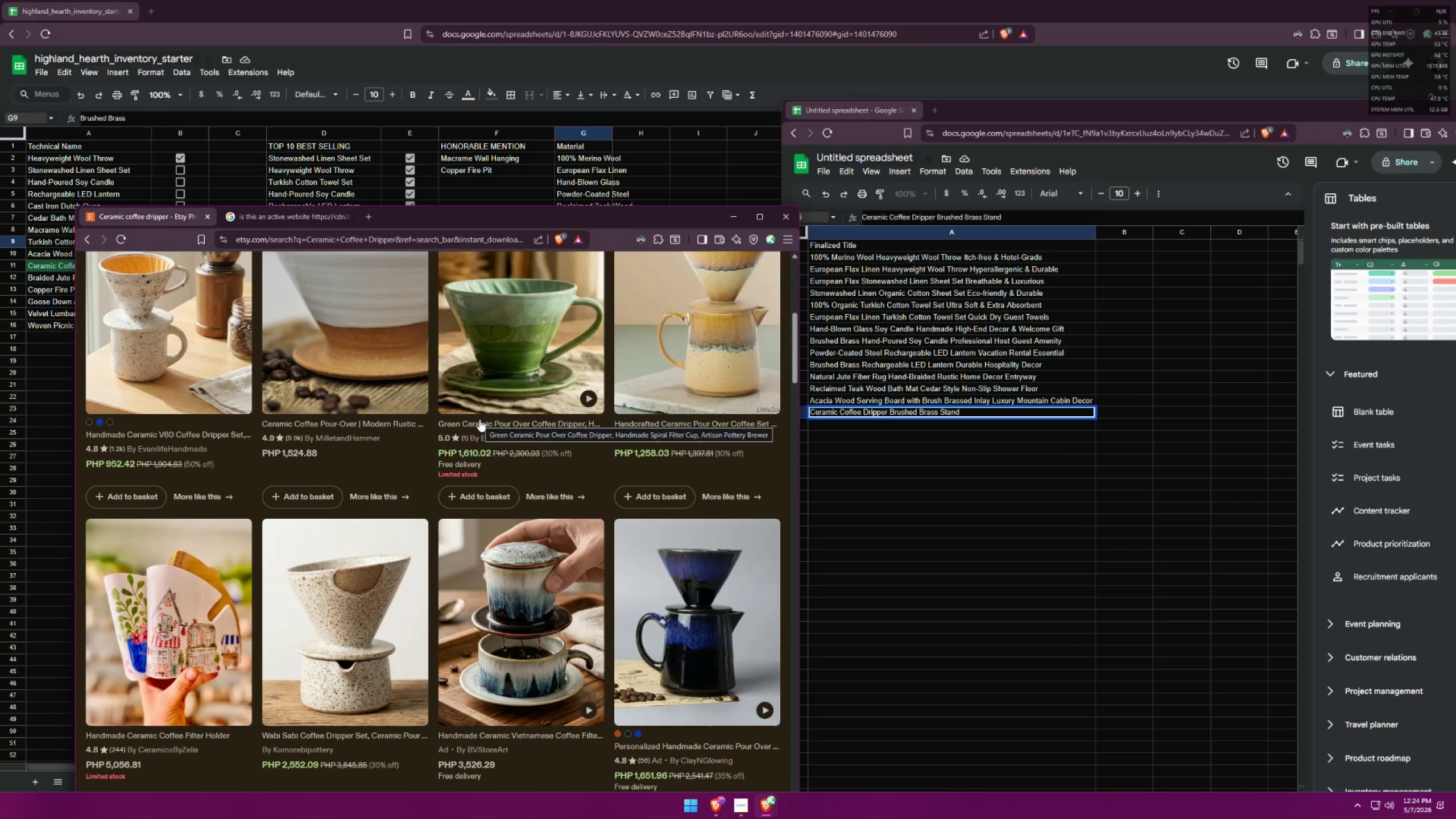 
wait(8.26)
 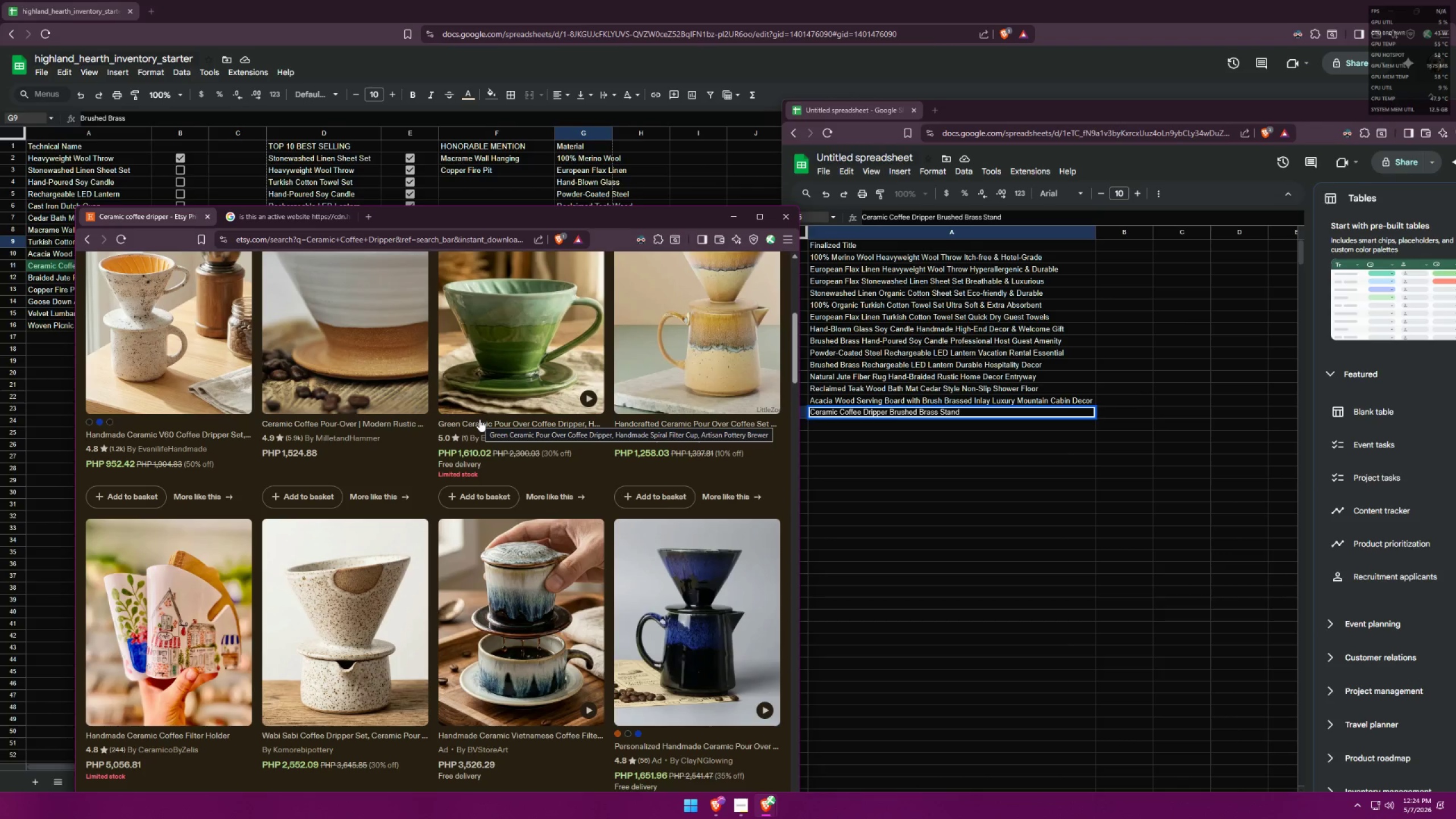 
scroll: coordinate [470, 429], scroll_direction: down, amount: 9.0
 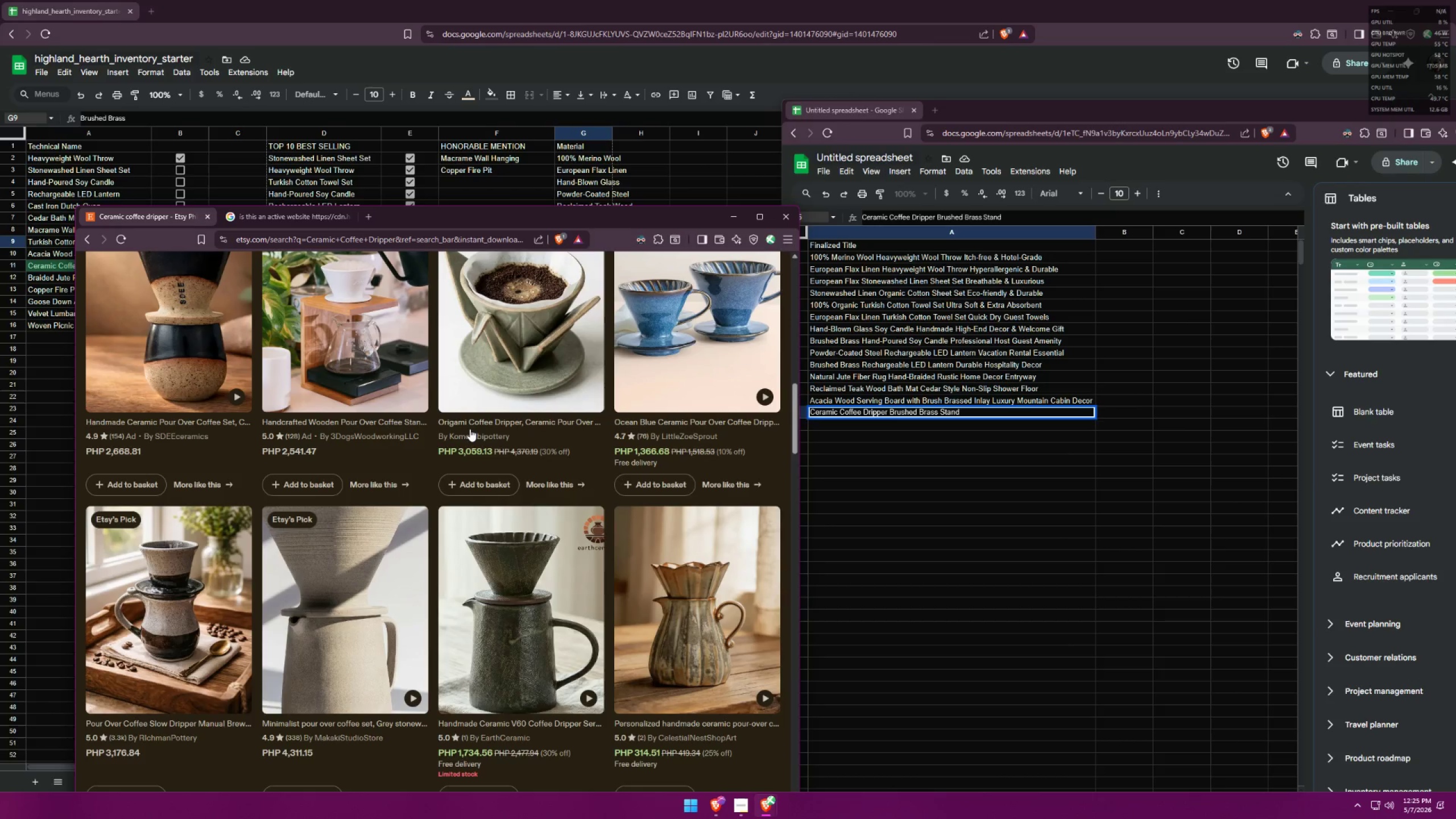 
mouse_move([585, 430])
 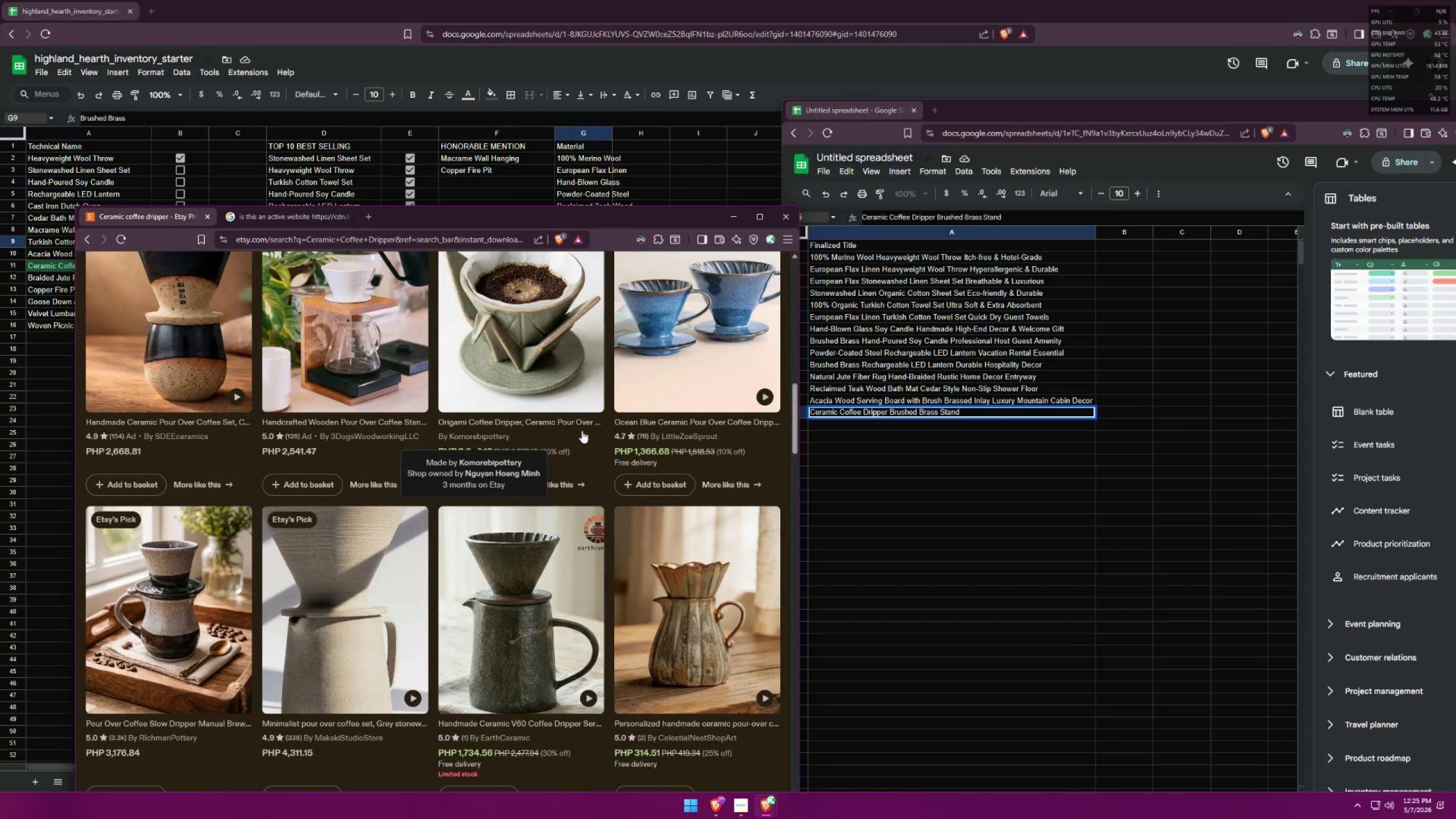 
scroll: coordinate [562, 357], scroll_direction: down, amount: 6.0
 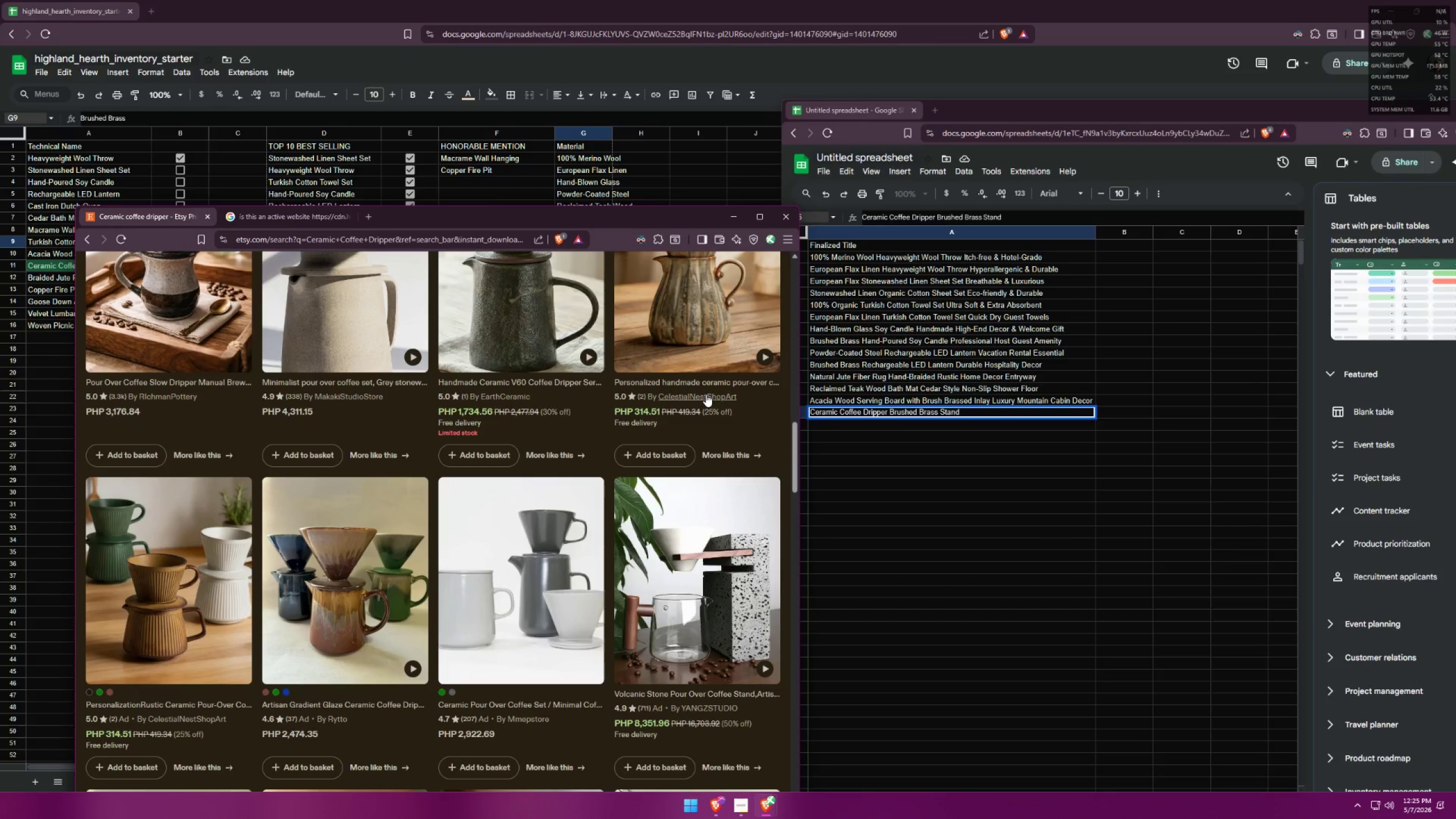 
left_click([836, 424])
 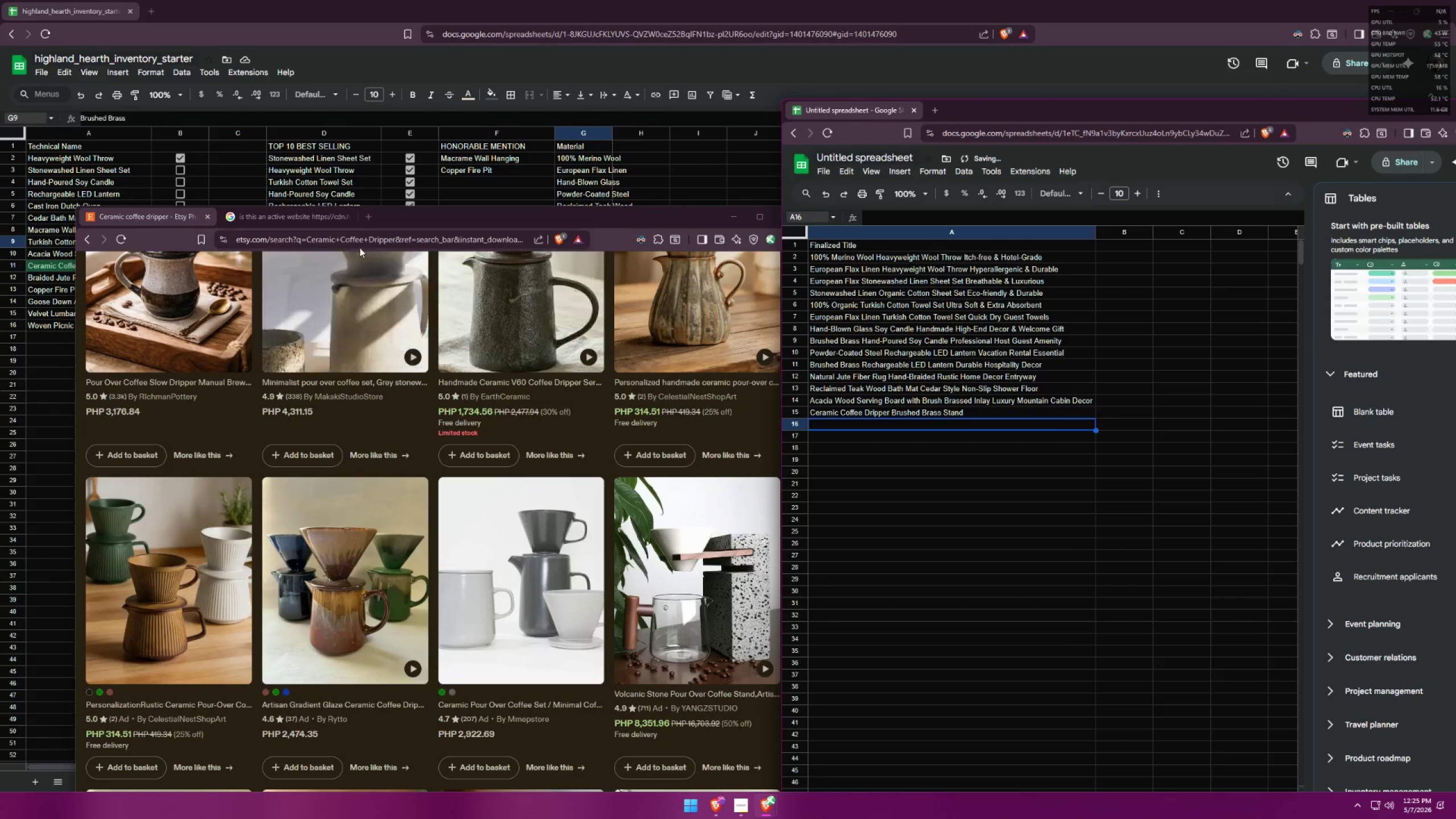 
left_click([287, 221])
 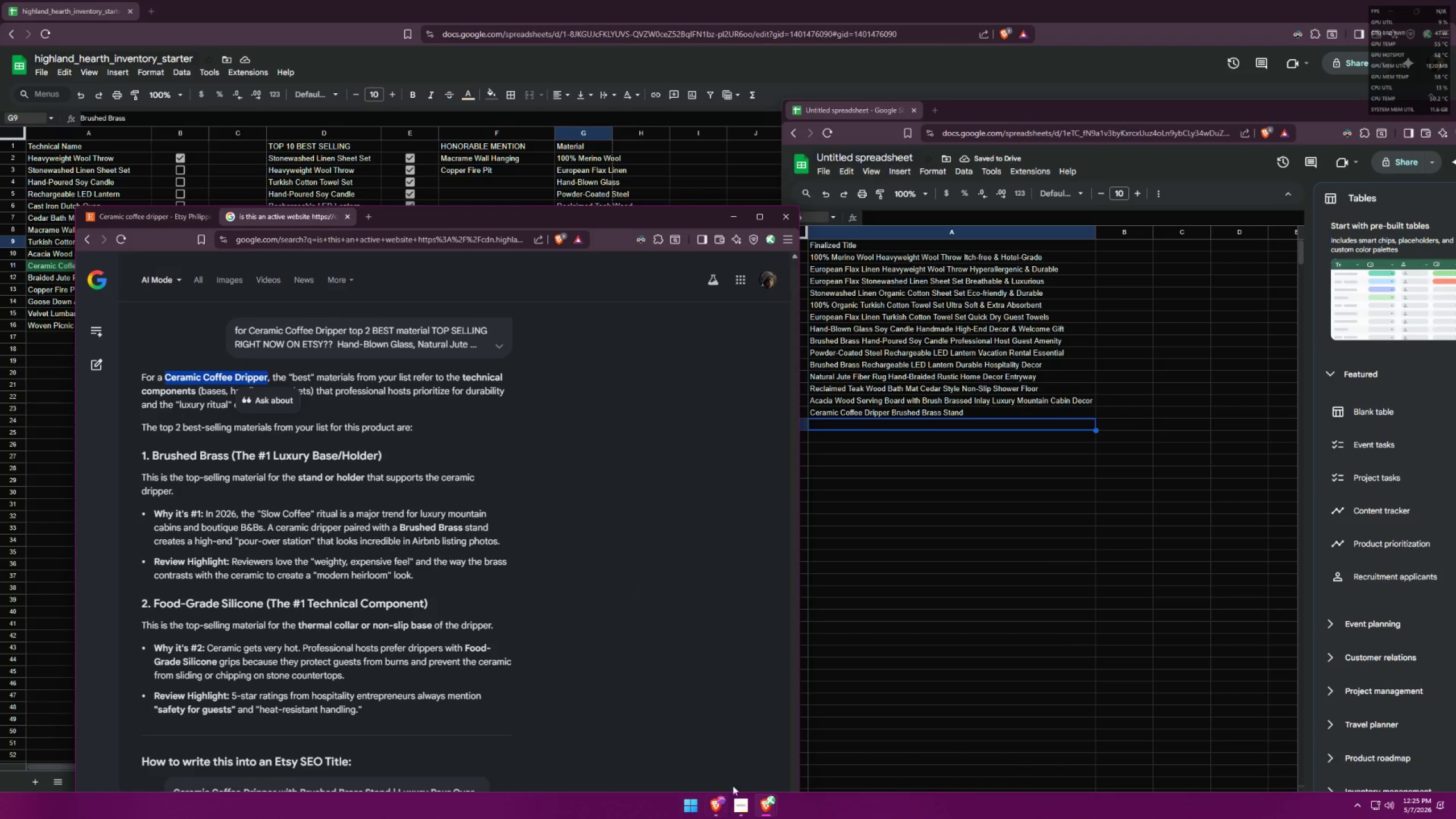 
left_click([673, 180])
 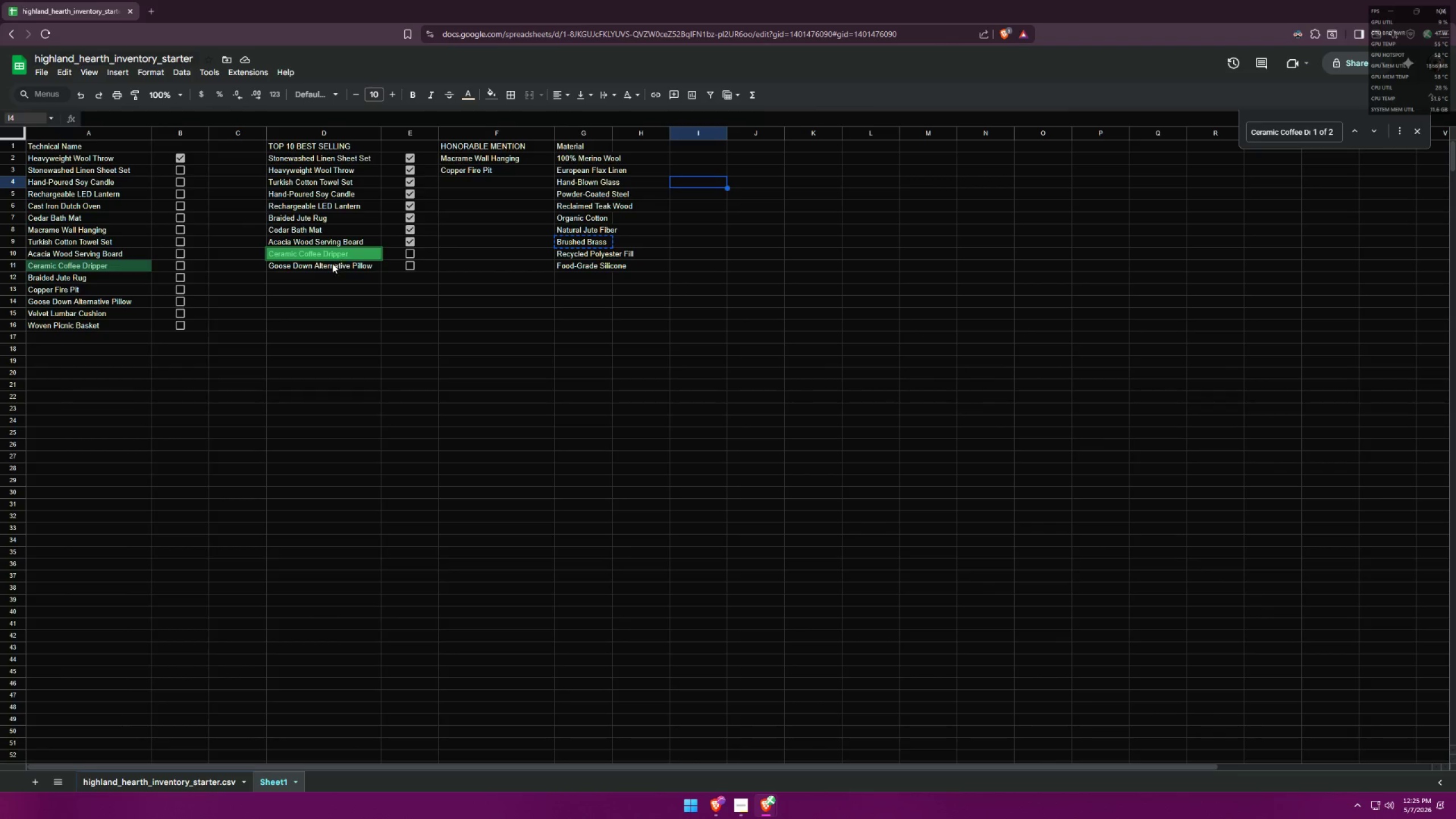 
left_click([332, 263])
 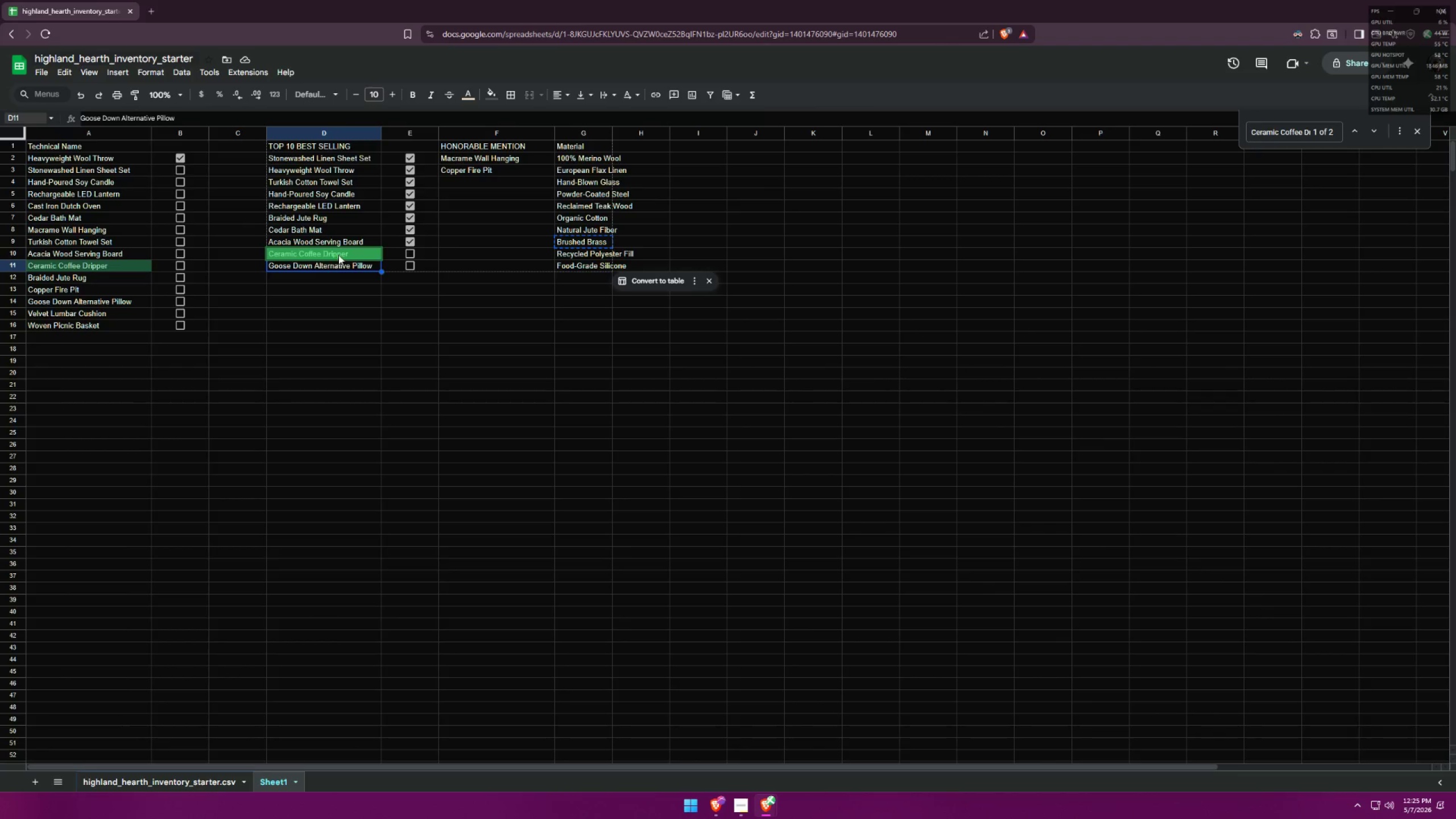 
left_click([341, 251])
 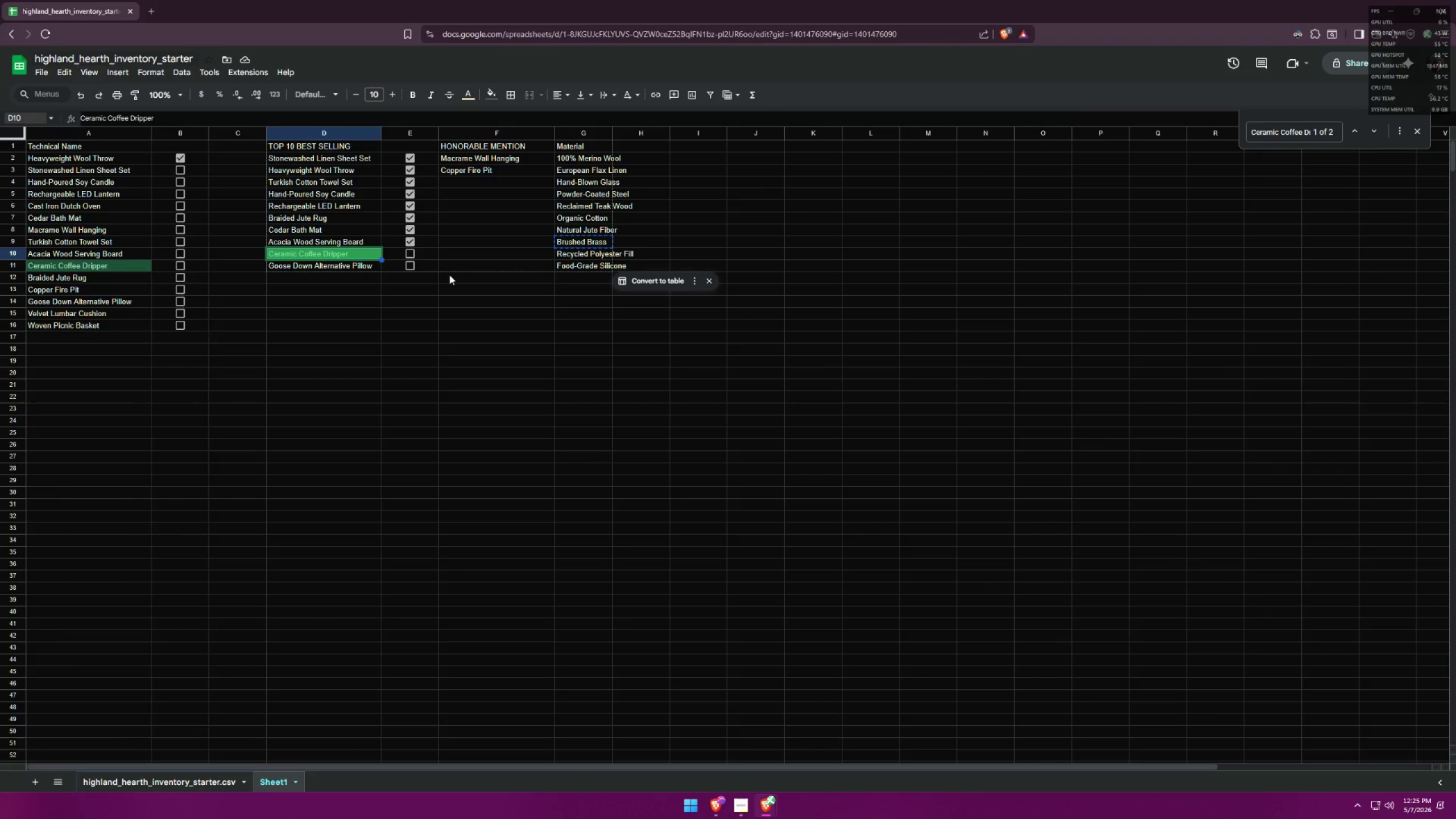 
key(Alt+AltLeft)
 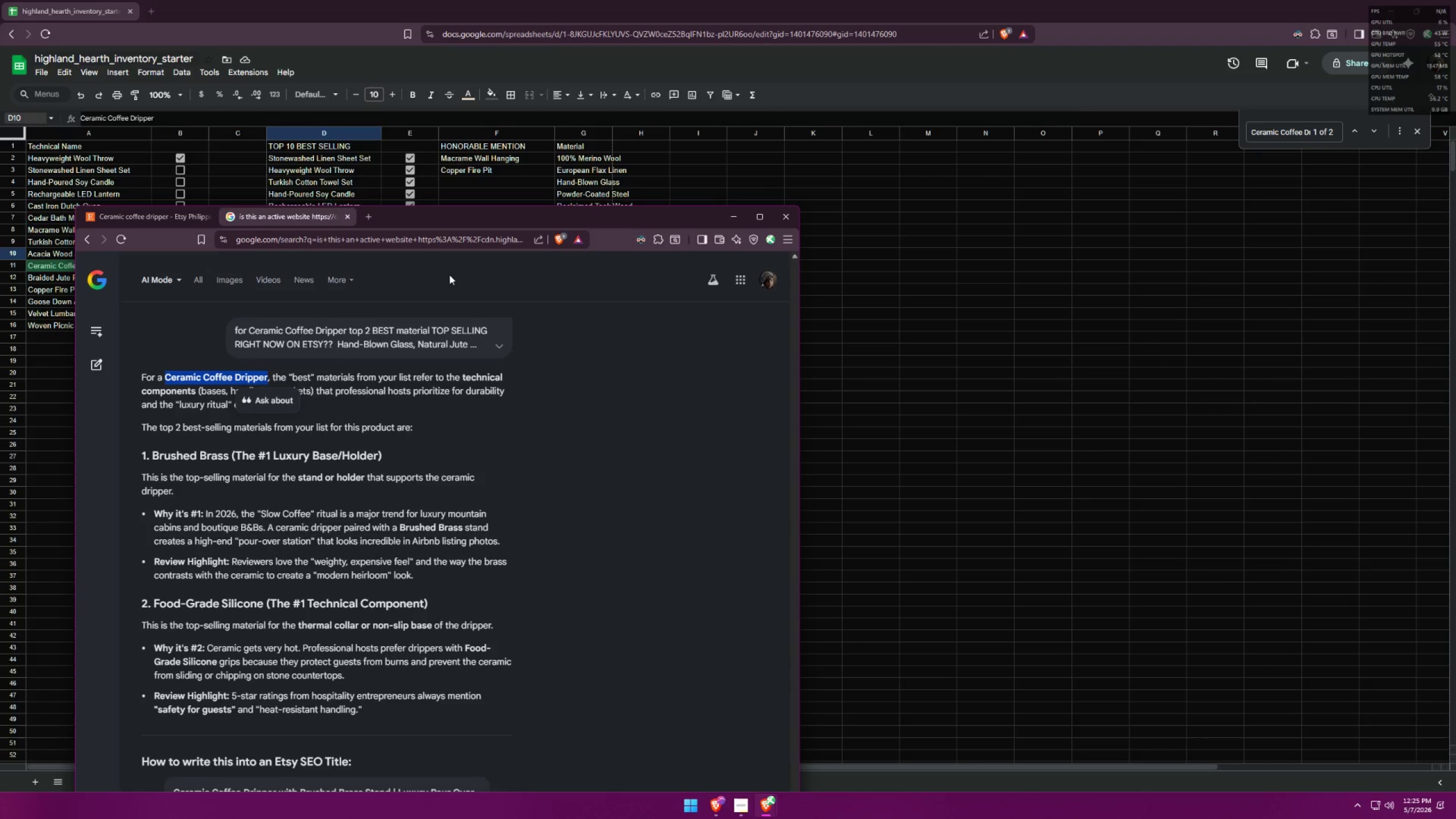 
key(Alt+Tab)
 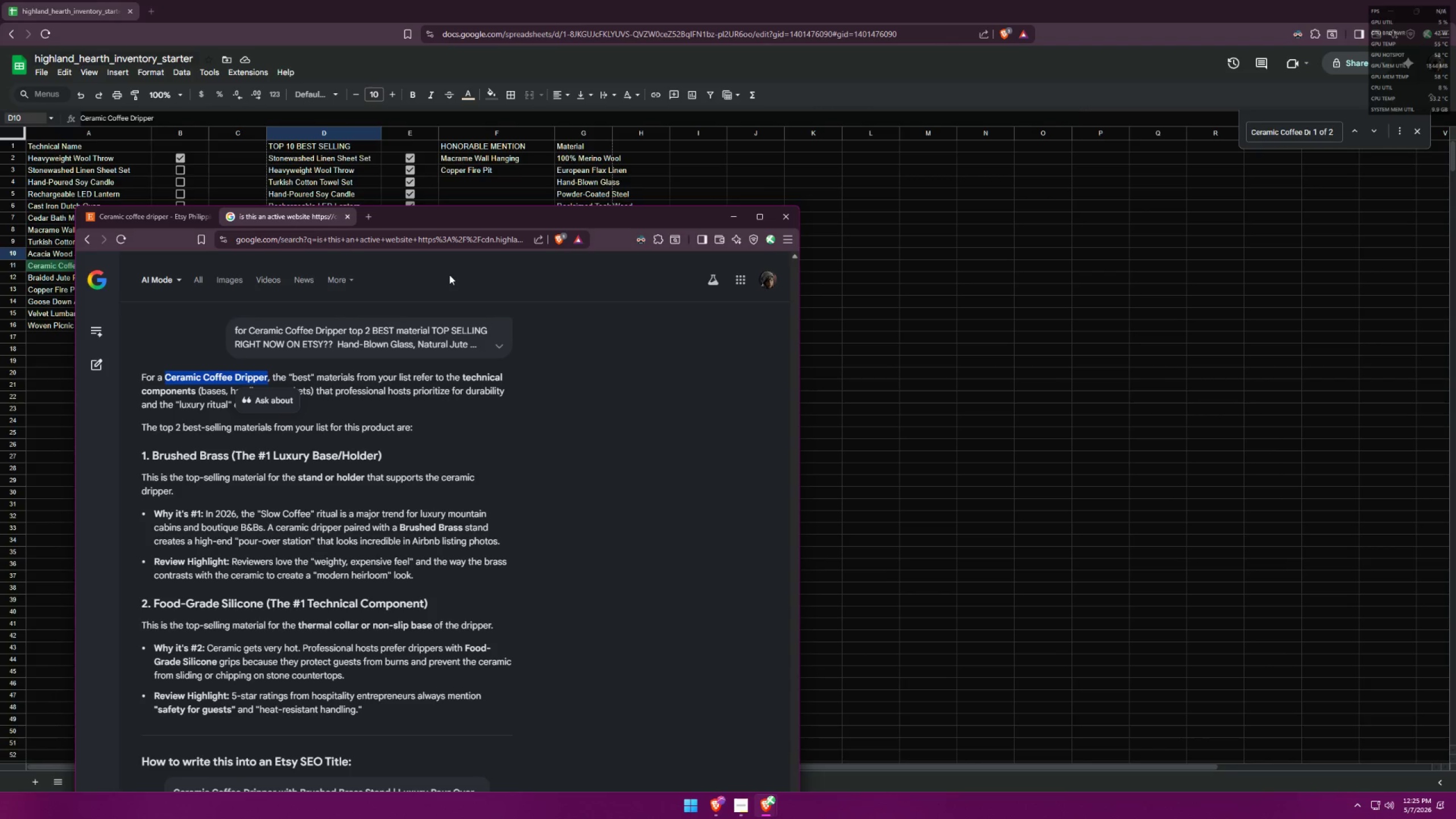 
key(Alt+AltLeft)
 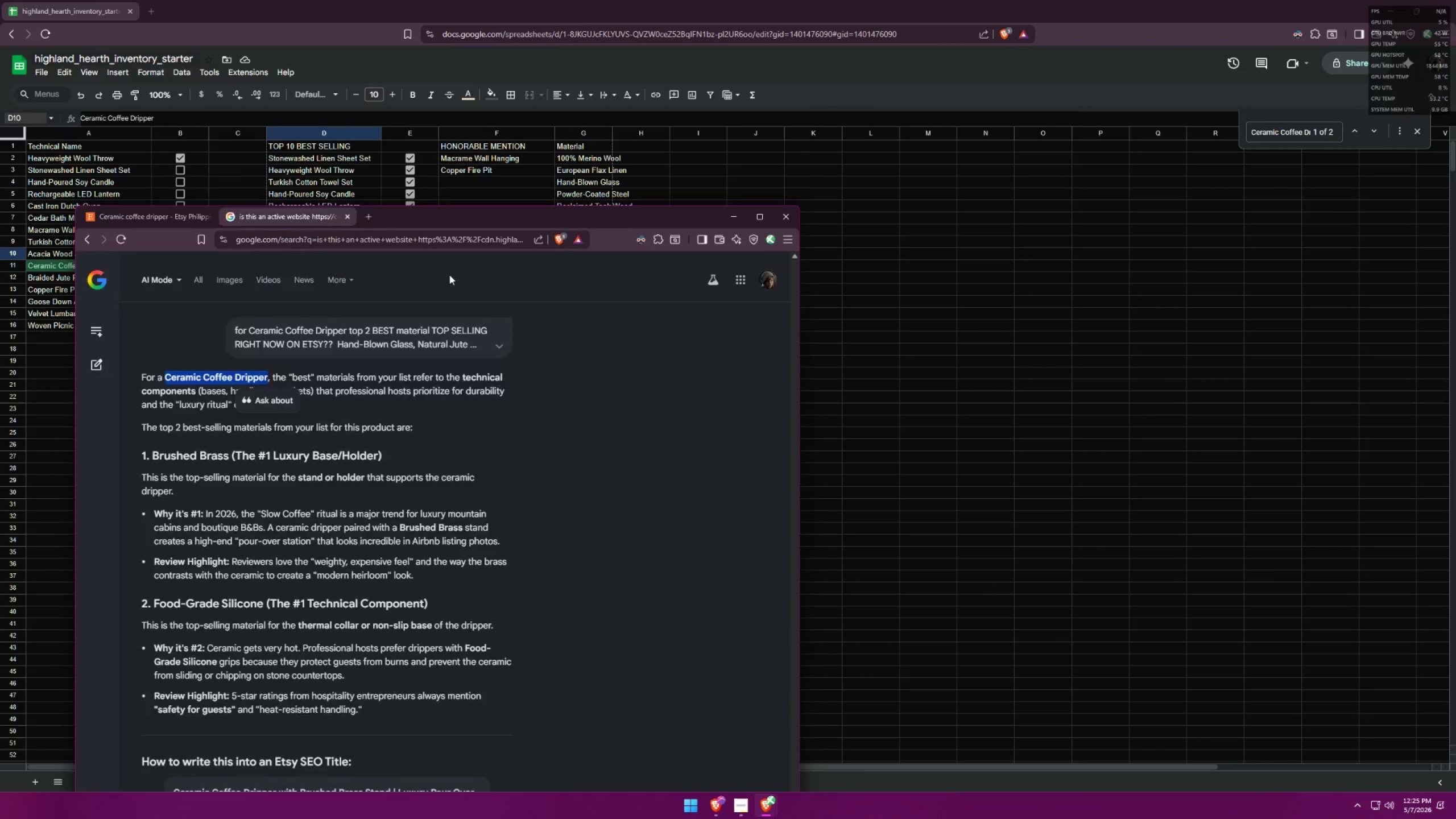 
key(Alt+Tab)
 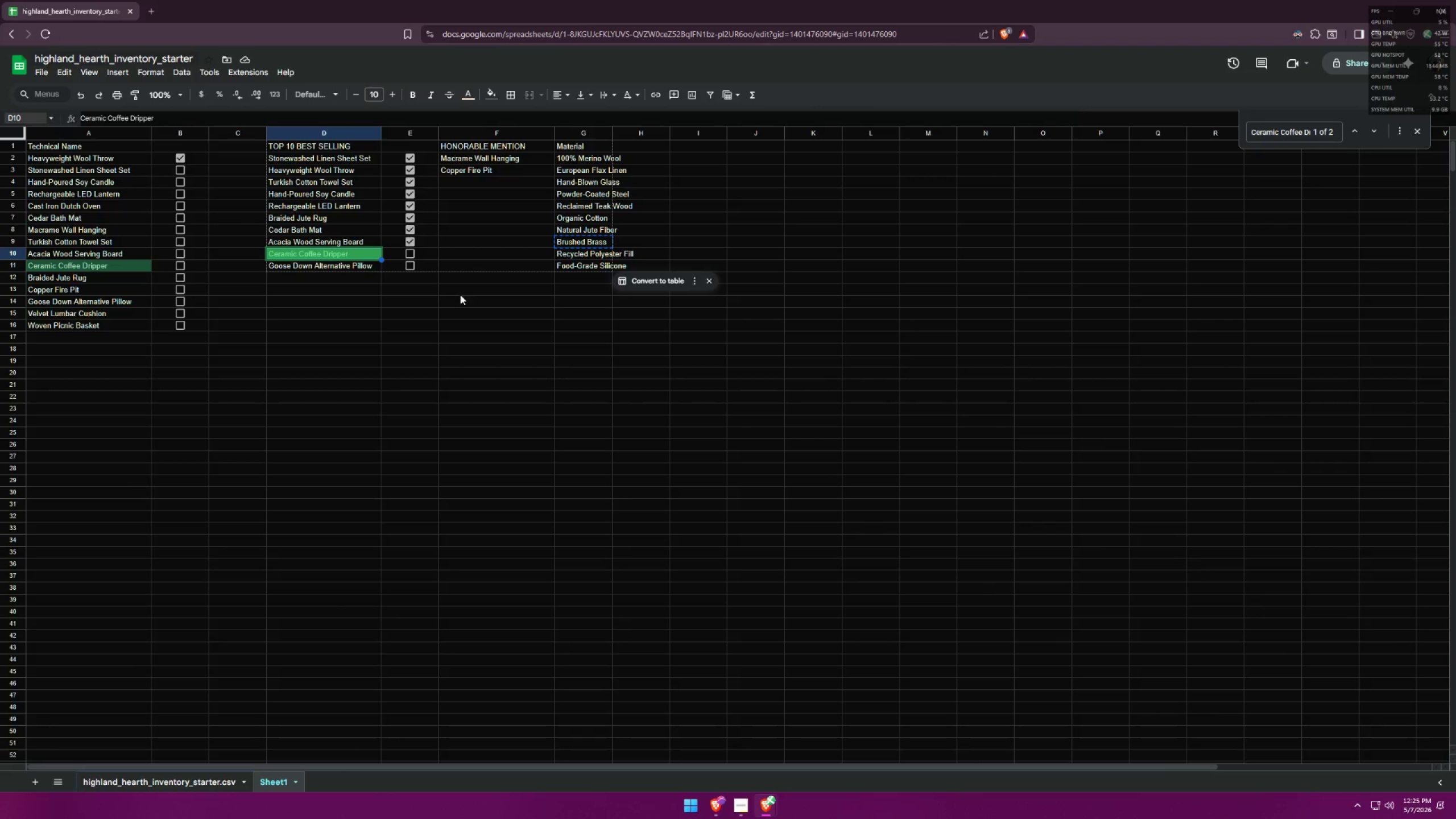 
key(Alt+AltLeft)
 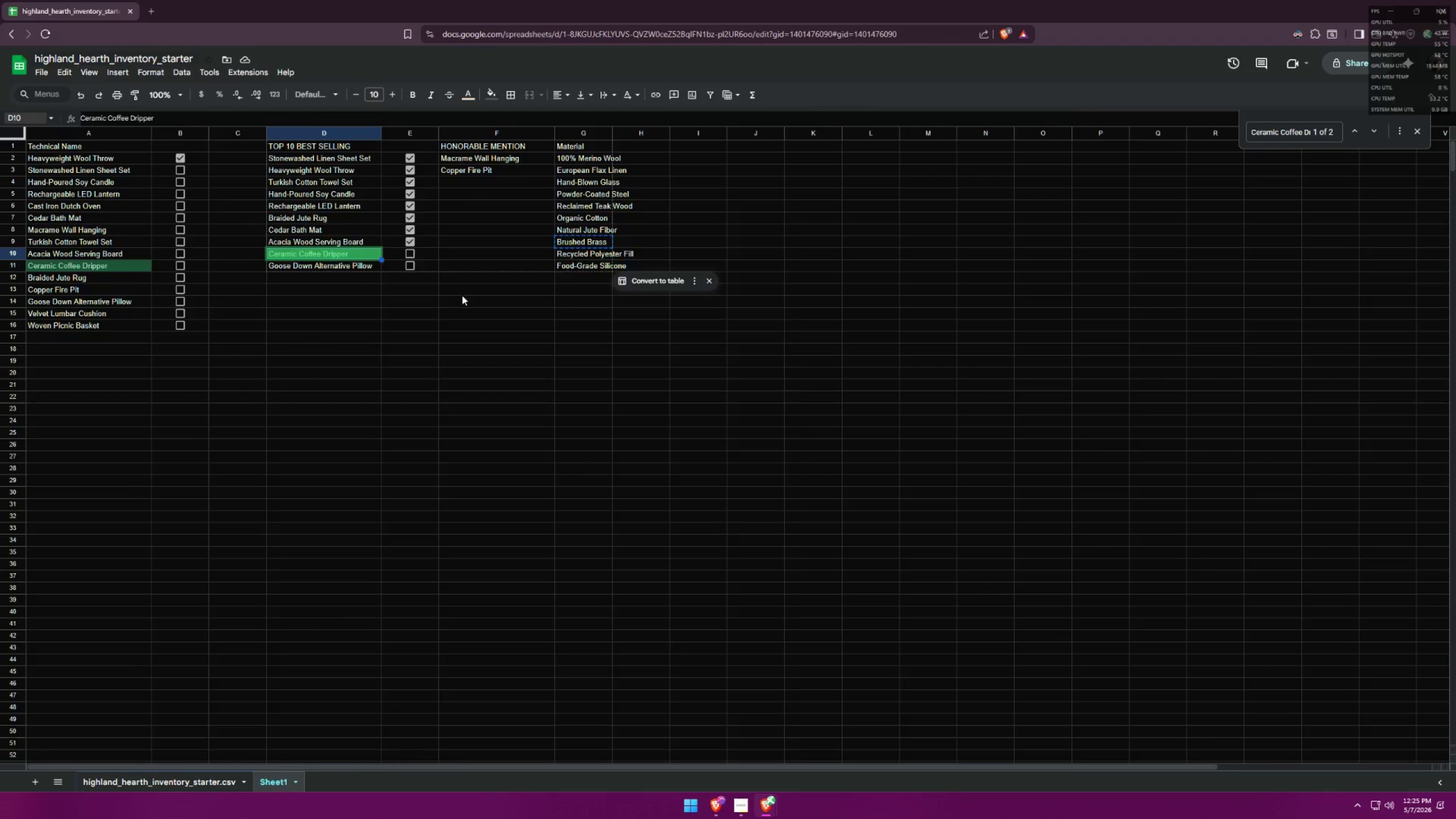 
key(Alt+Tab)
 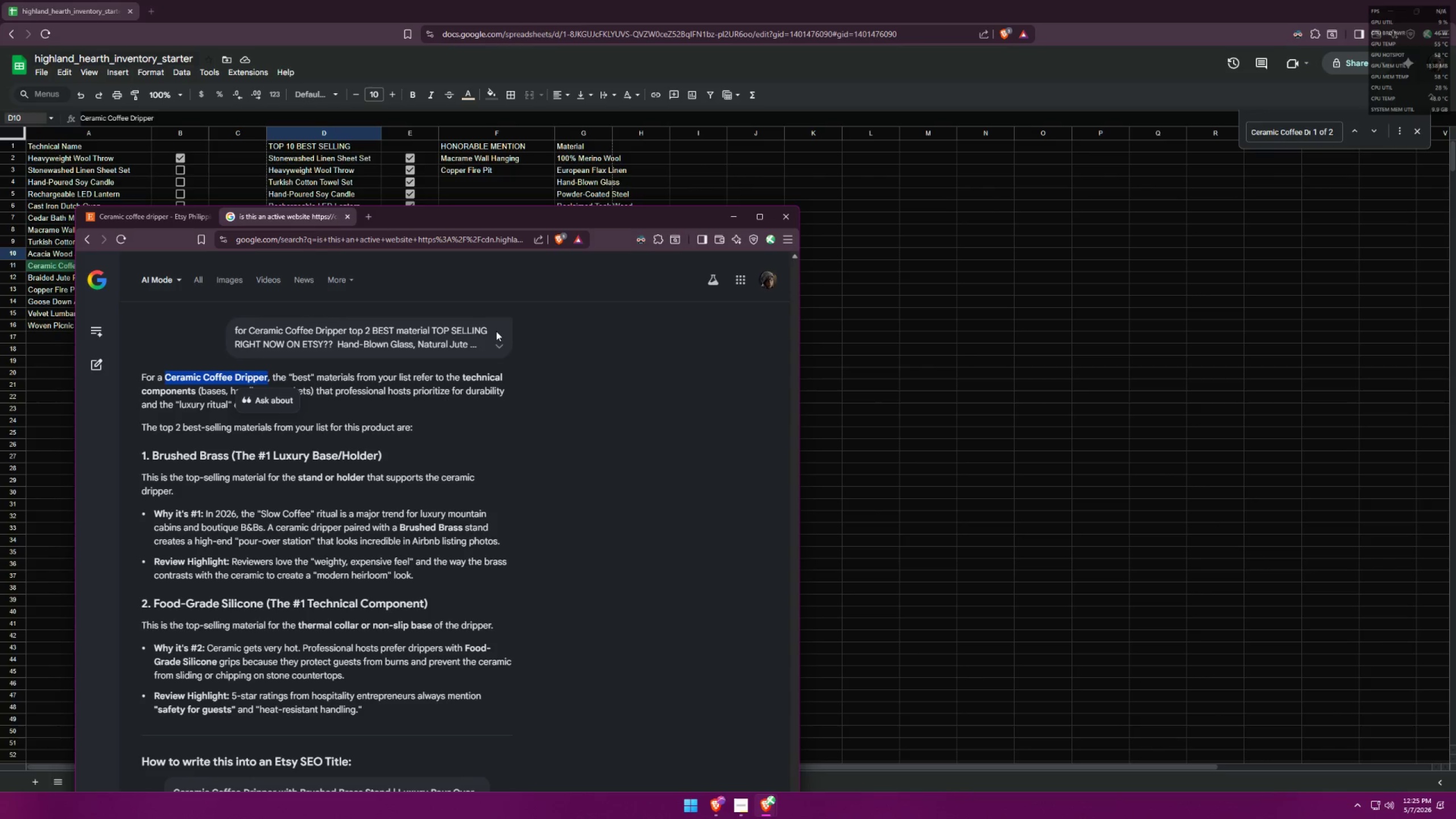 
key(Alt+AltLeft)
 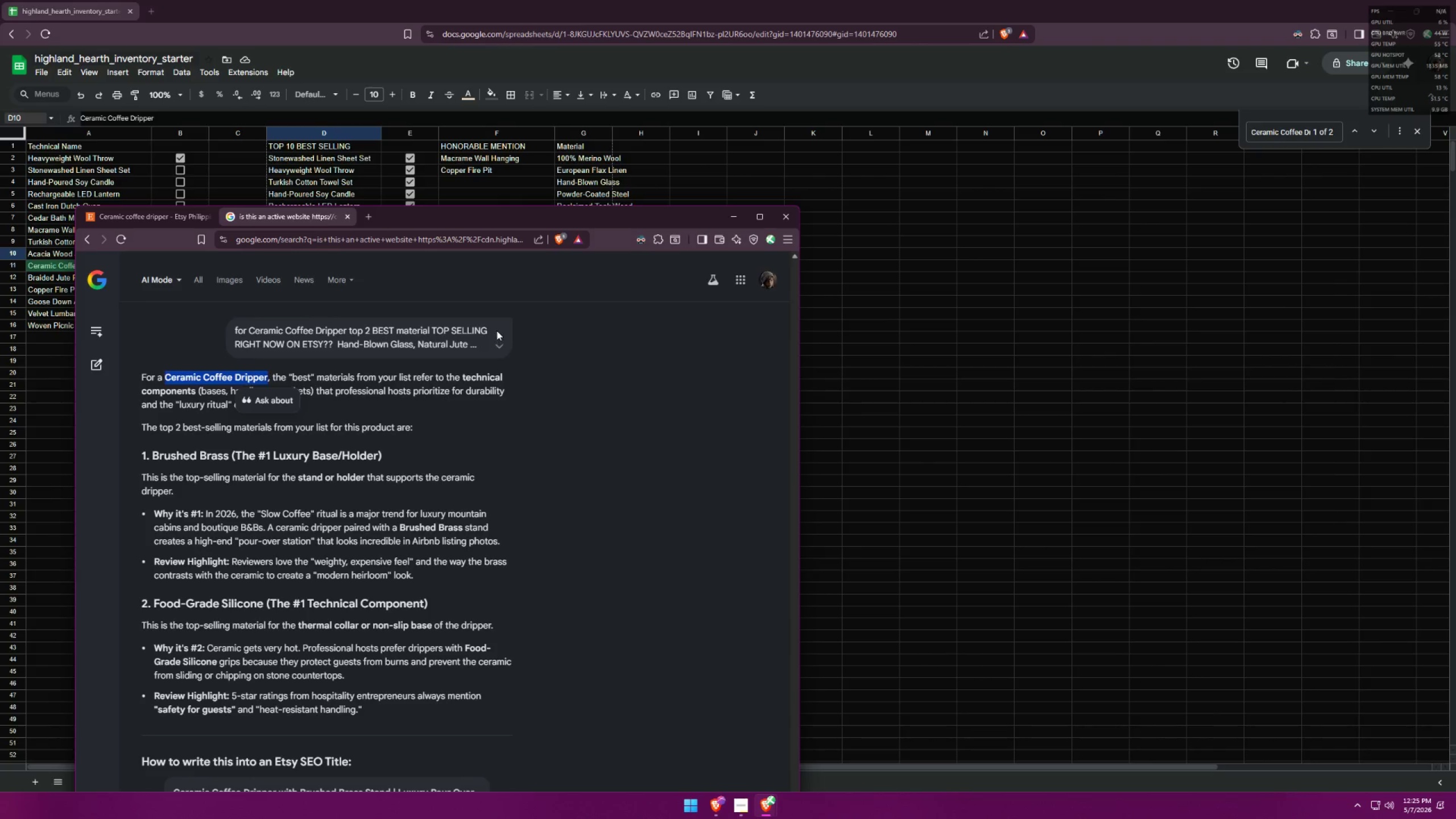 
key(Alt+Tab)
 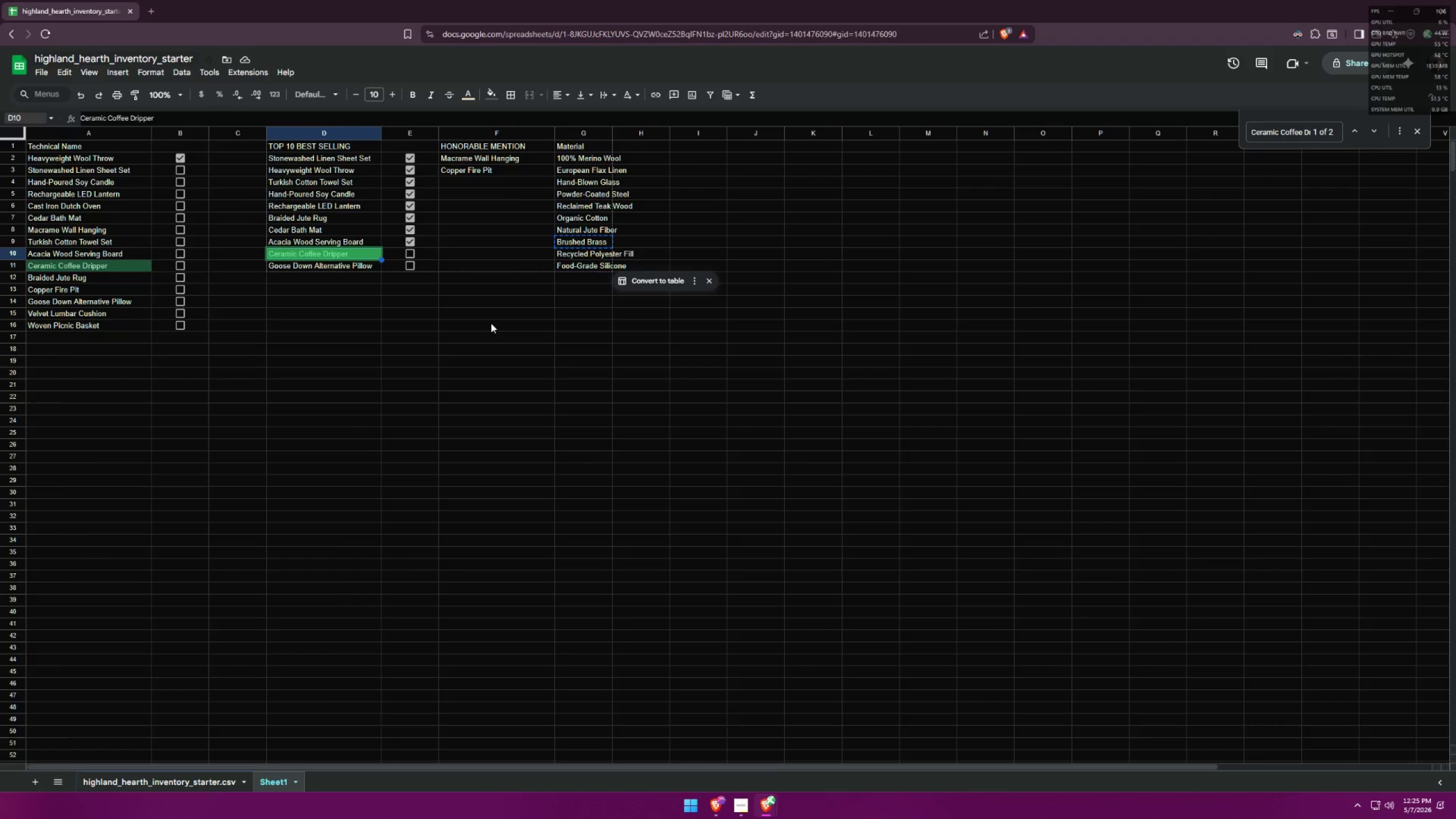 
key(Alt+AltLeft)
 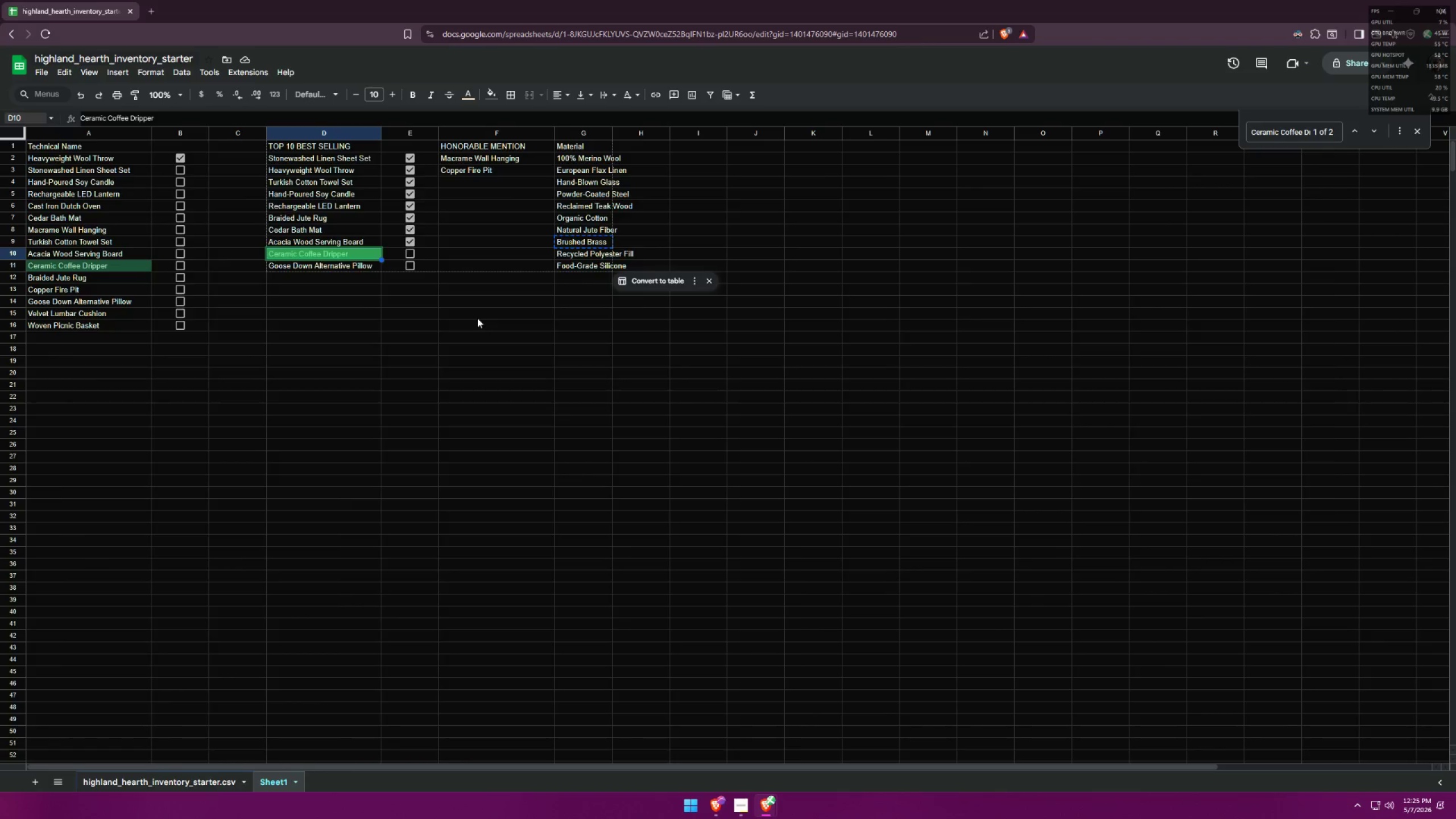 
key(Alt+Tab)
 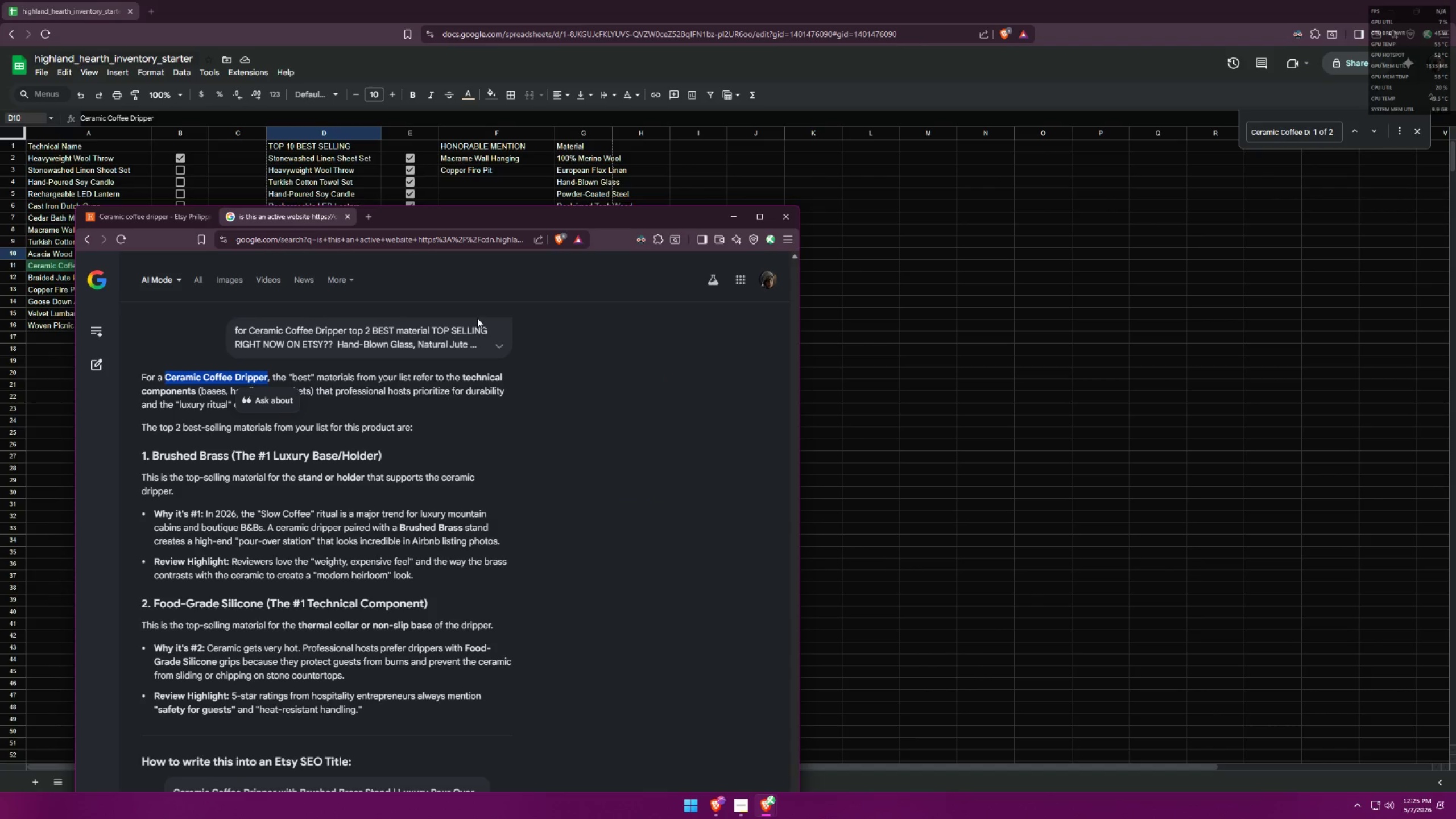 
key(Alt+AltLeft)
 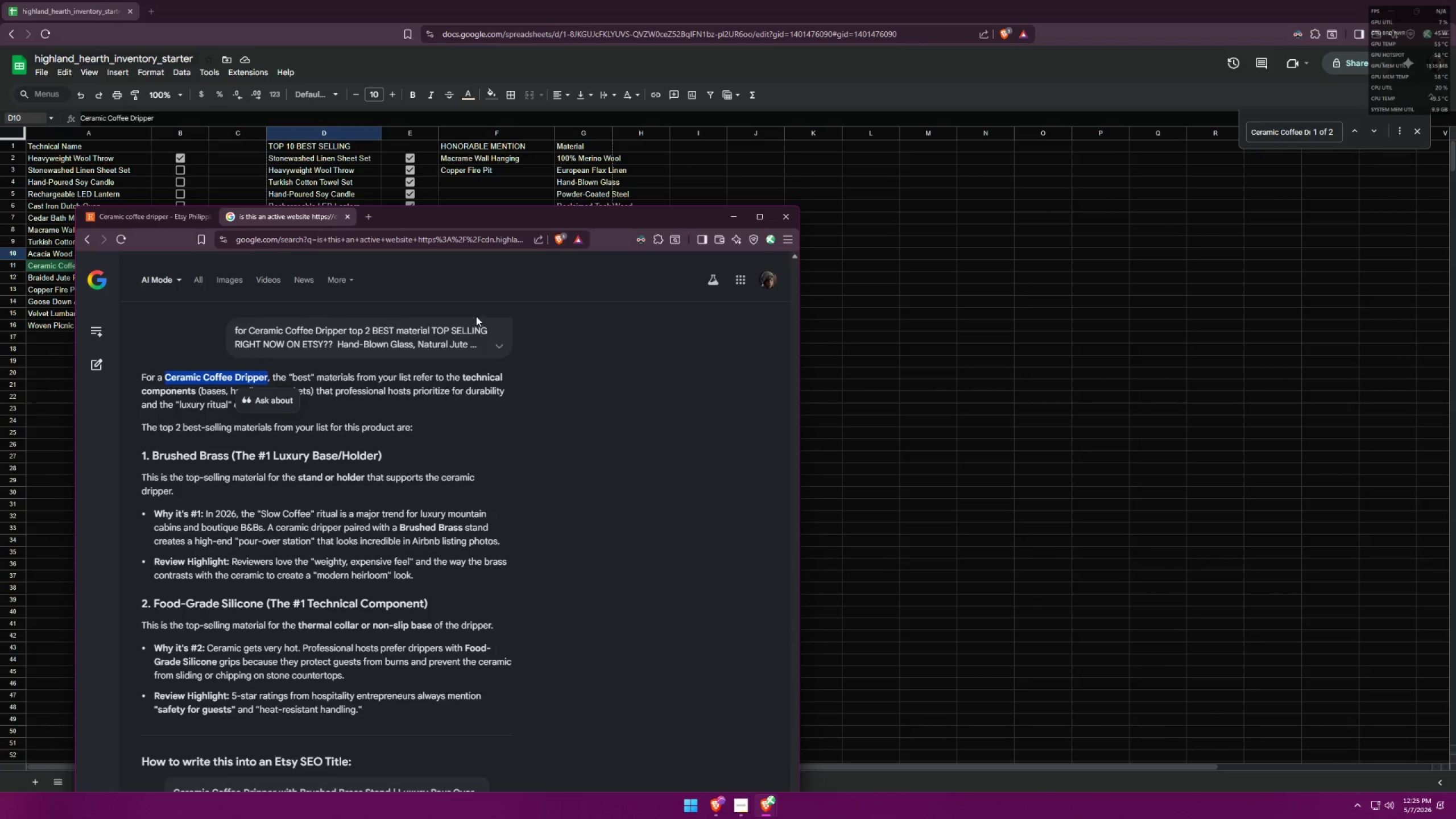 
key(Alt+Tab)
 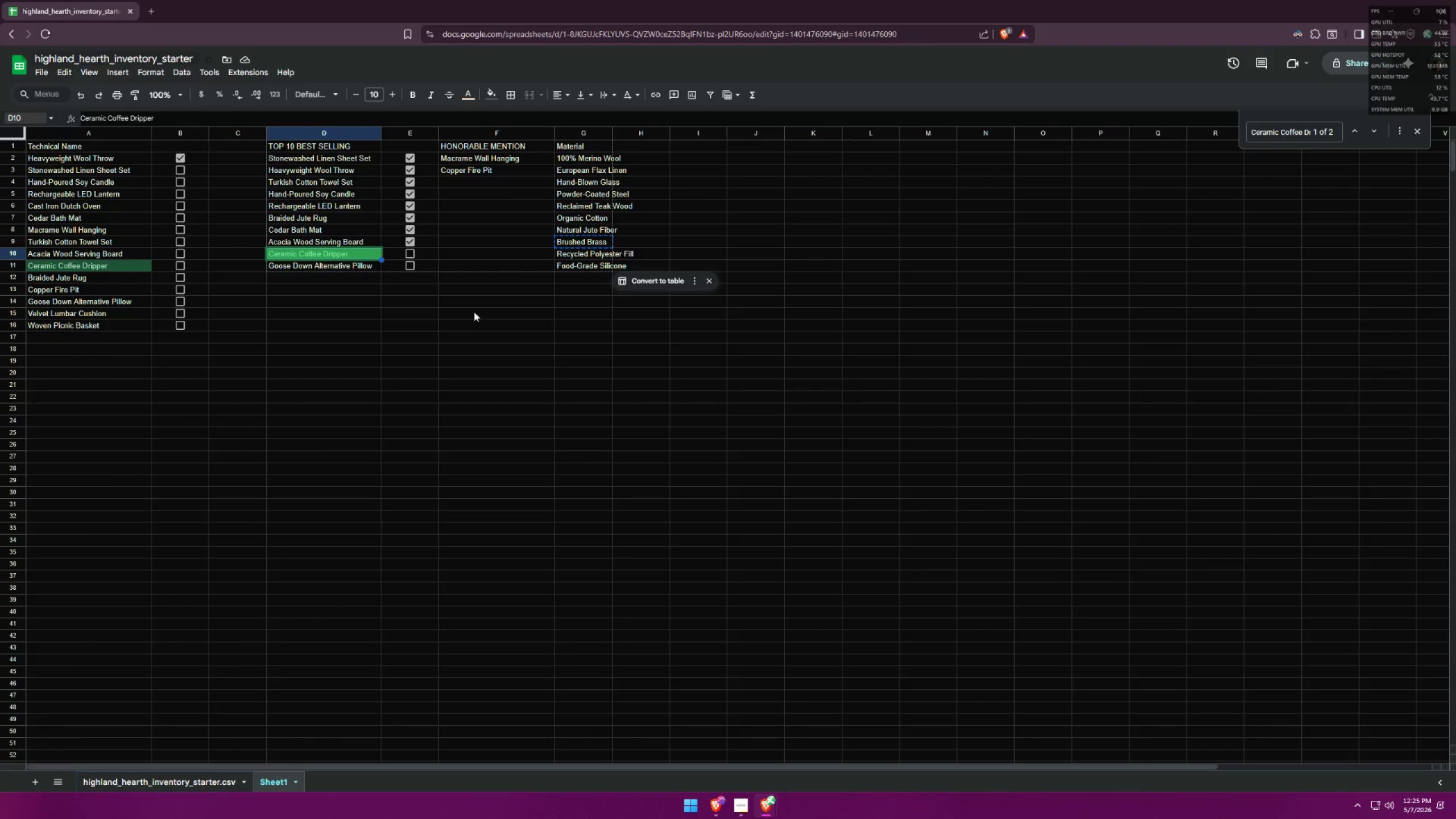 
key(Alt+AltLeft)
 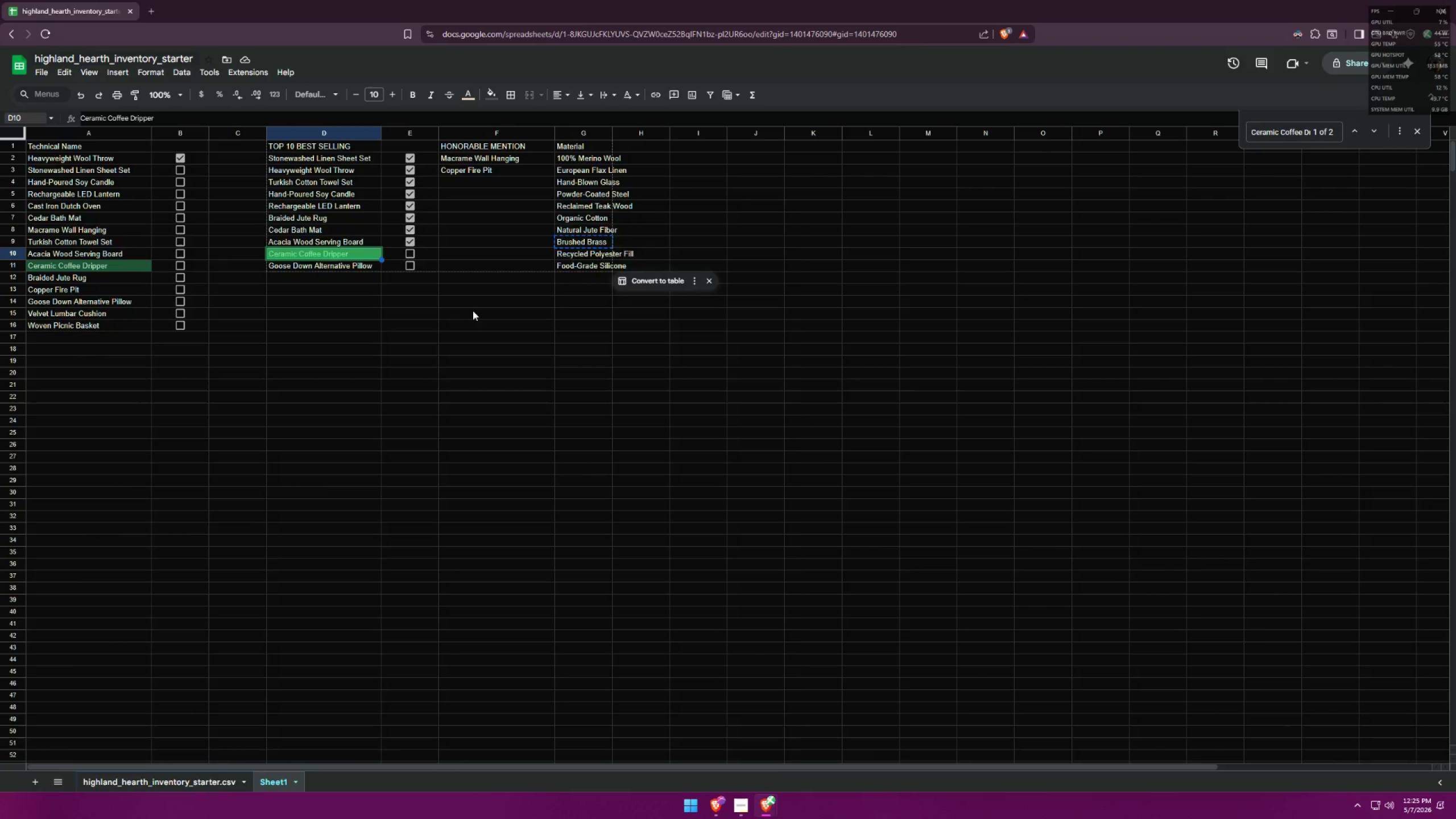 
key(Alt+Tab)
 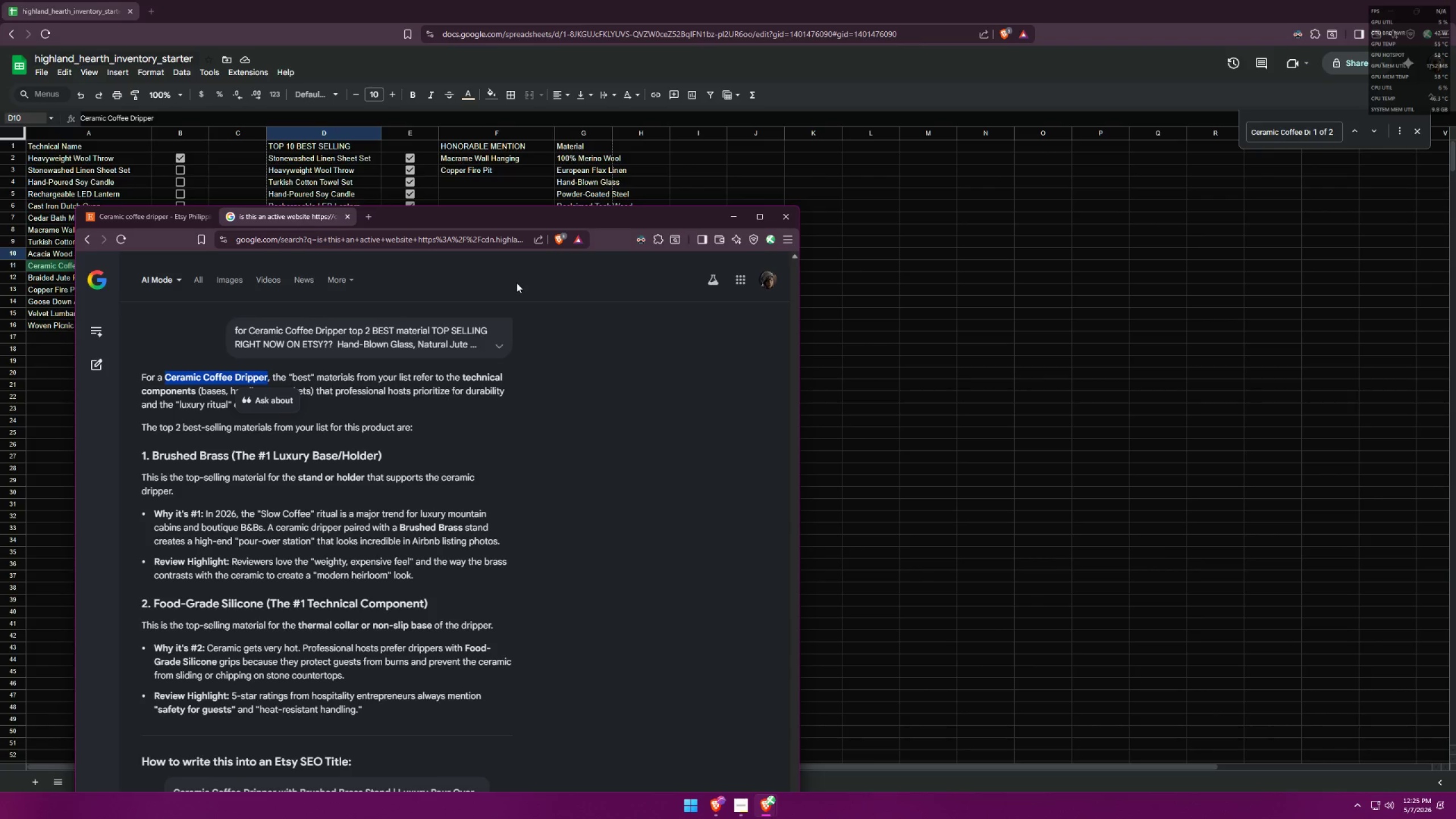 
wait(7.55)
 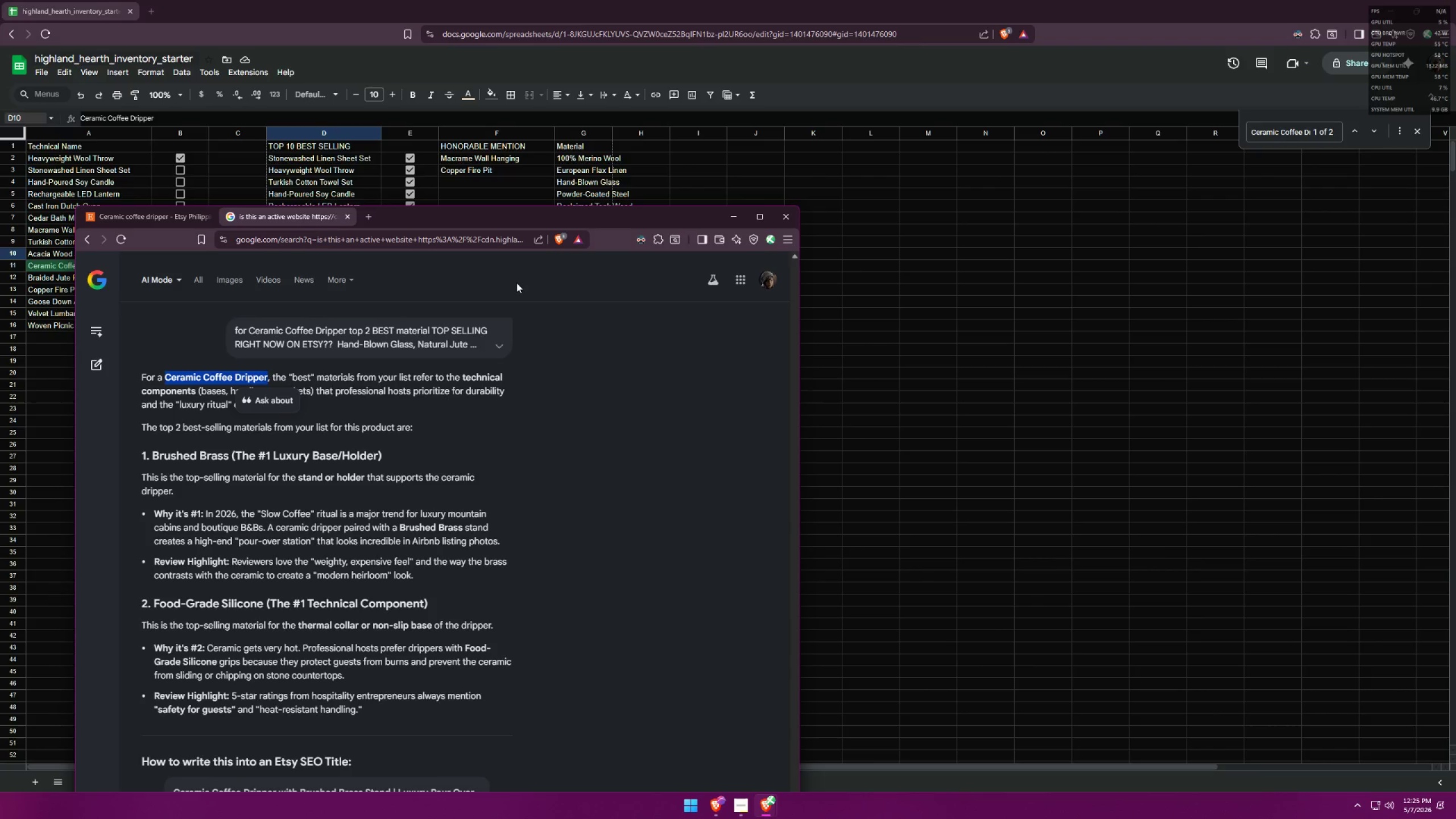 
left_click([766, 800])
 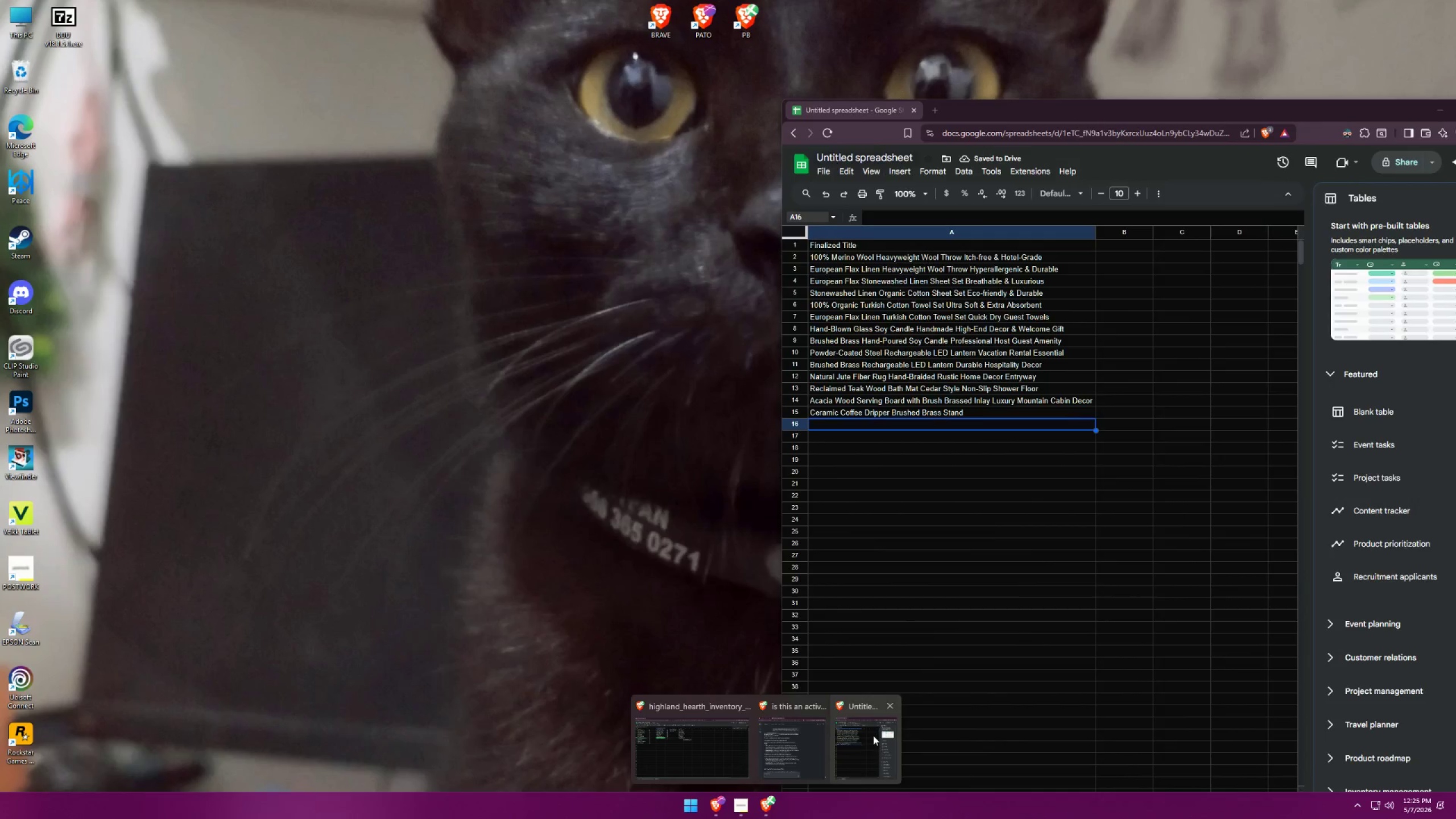 
left_click([867, 736])
 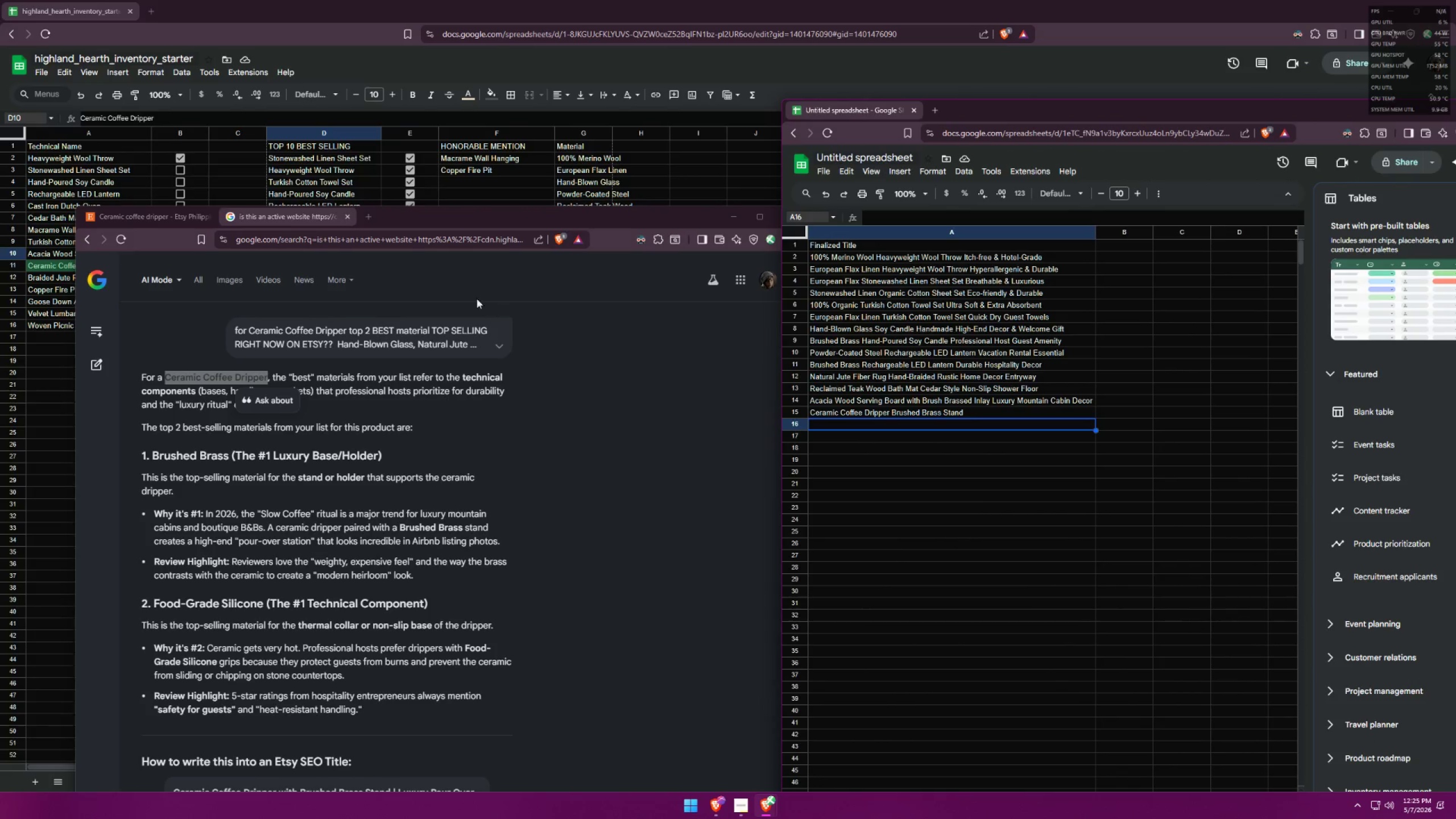 
left_click([172, 219])
 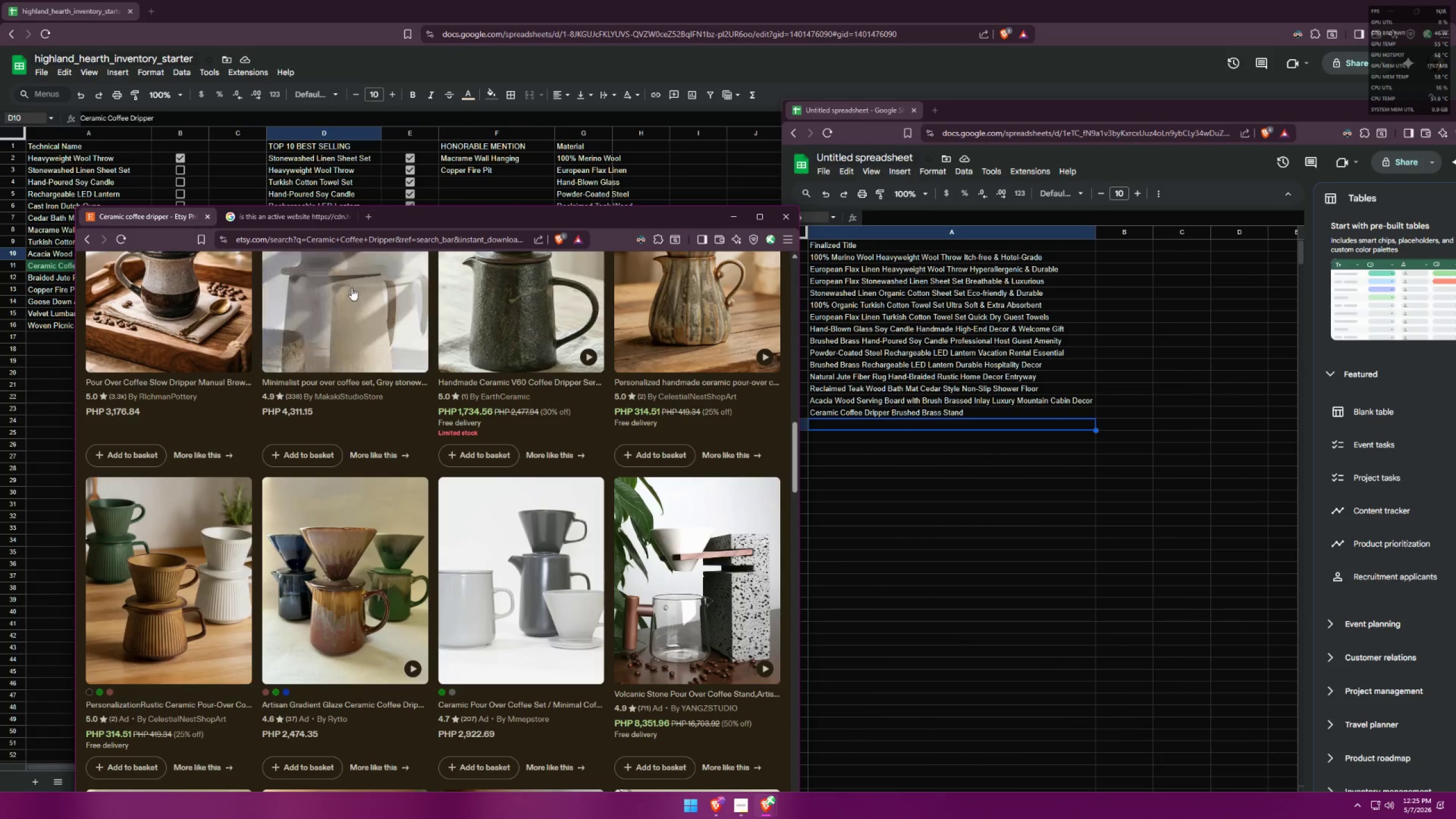 
left_click_drag(start_coordinate=[384, 274], to_coordinate=[202, 269])
 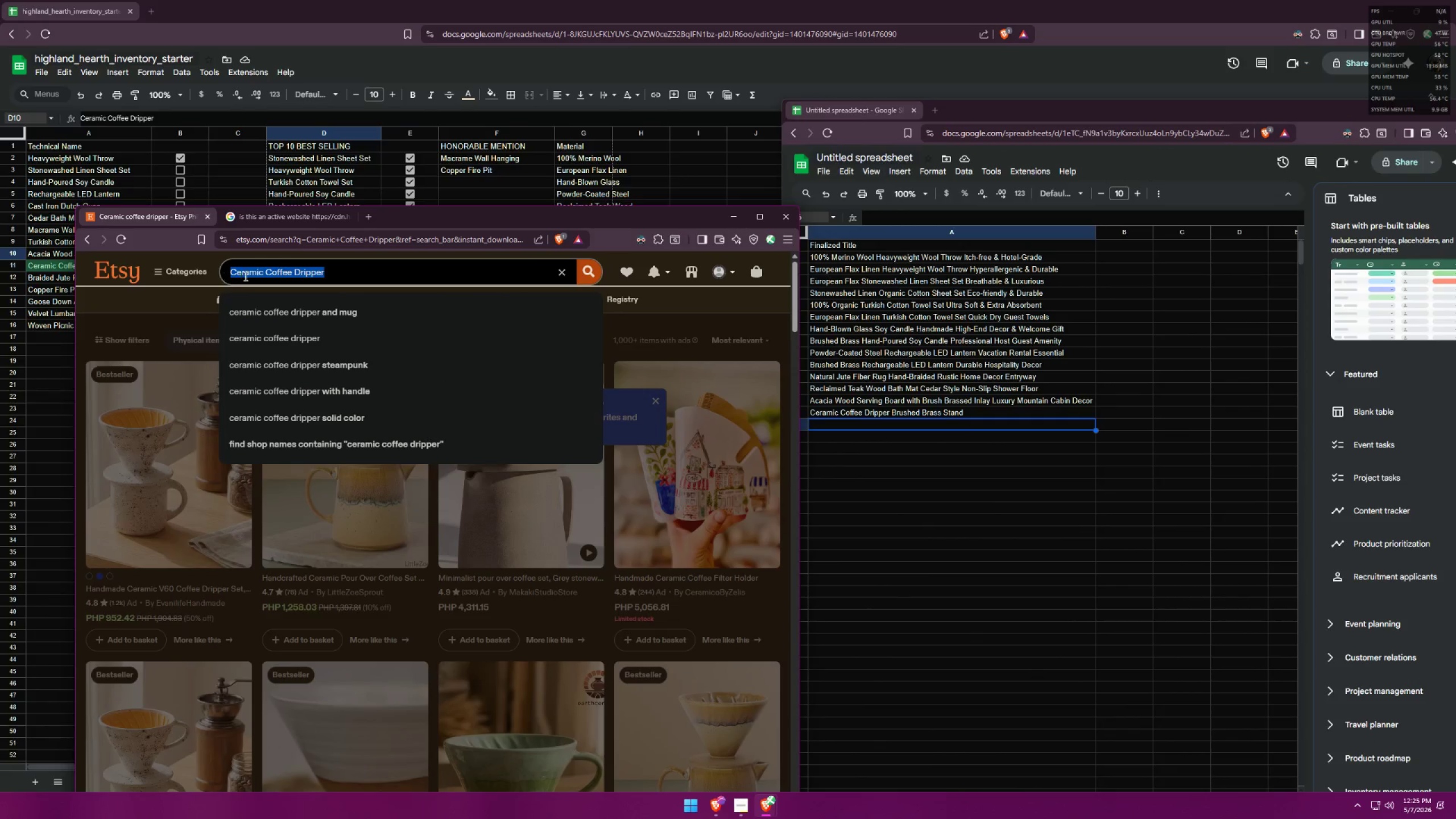 
scroll: coordinate [486, 437], scroll_direction: up, amount: 33.0
 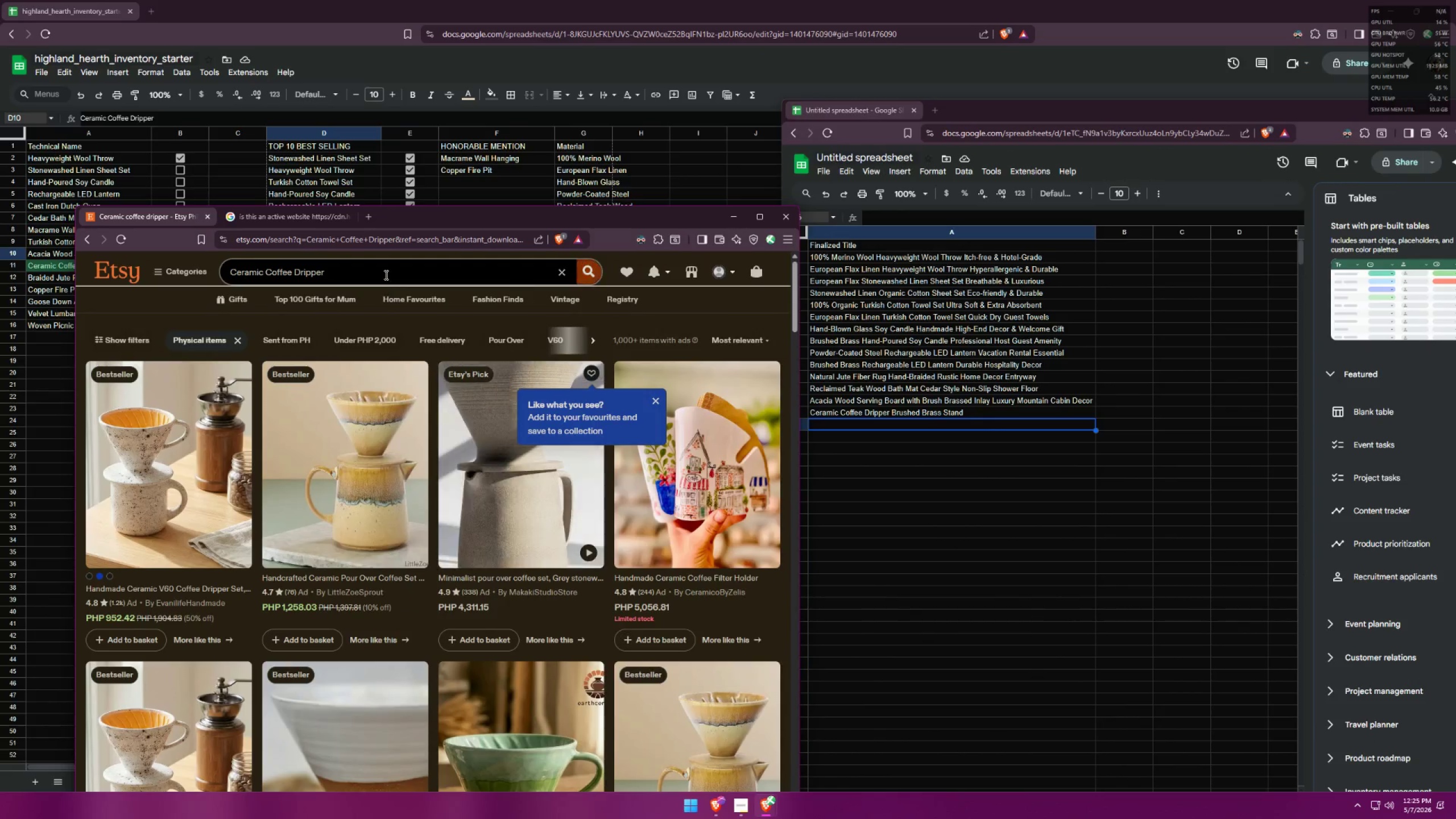 
left_click([364, 279])
 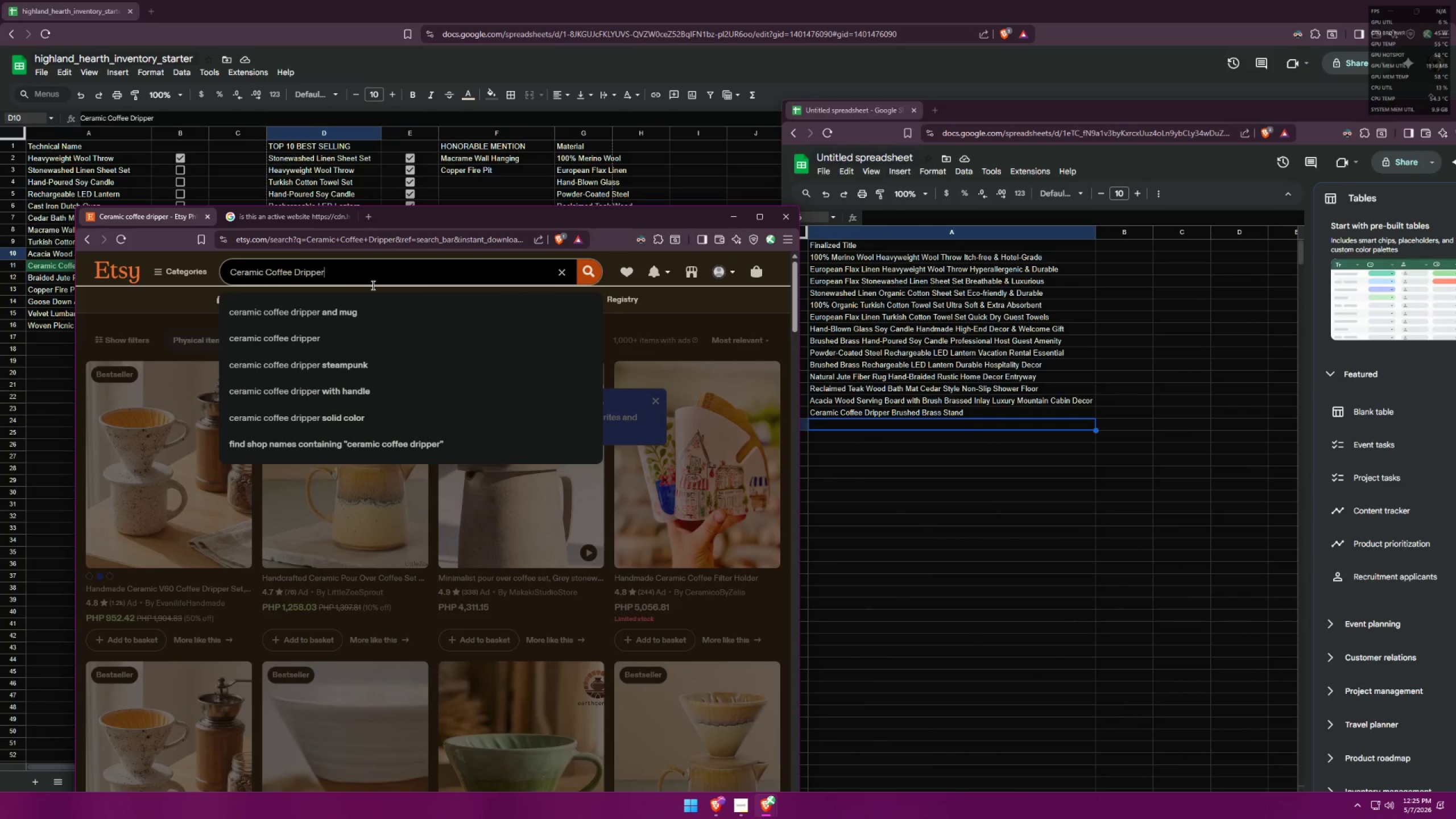 
type( silicone)
 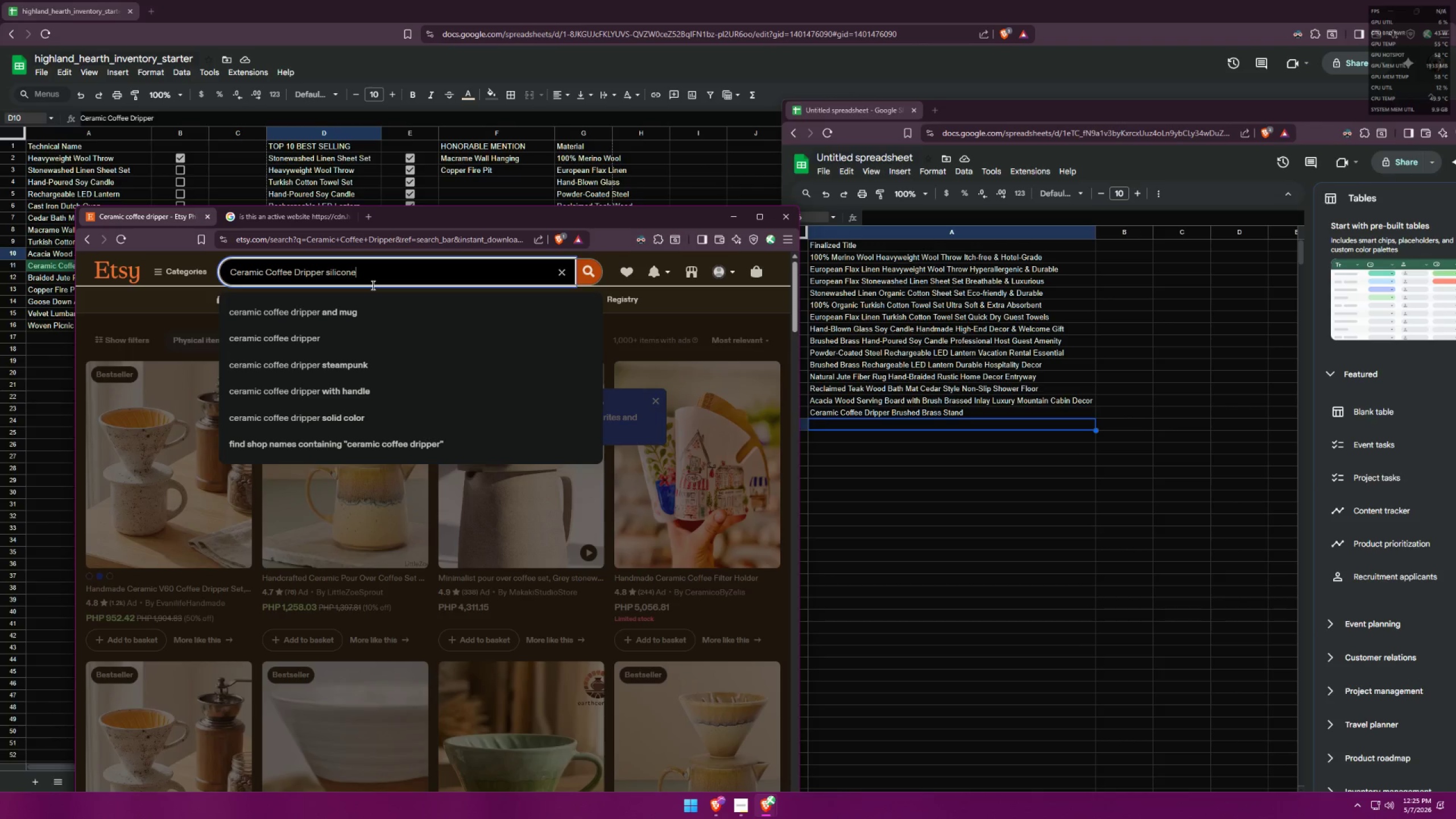 
key(Enter)
 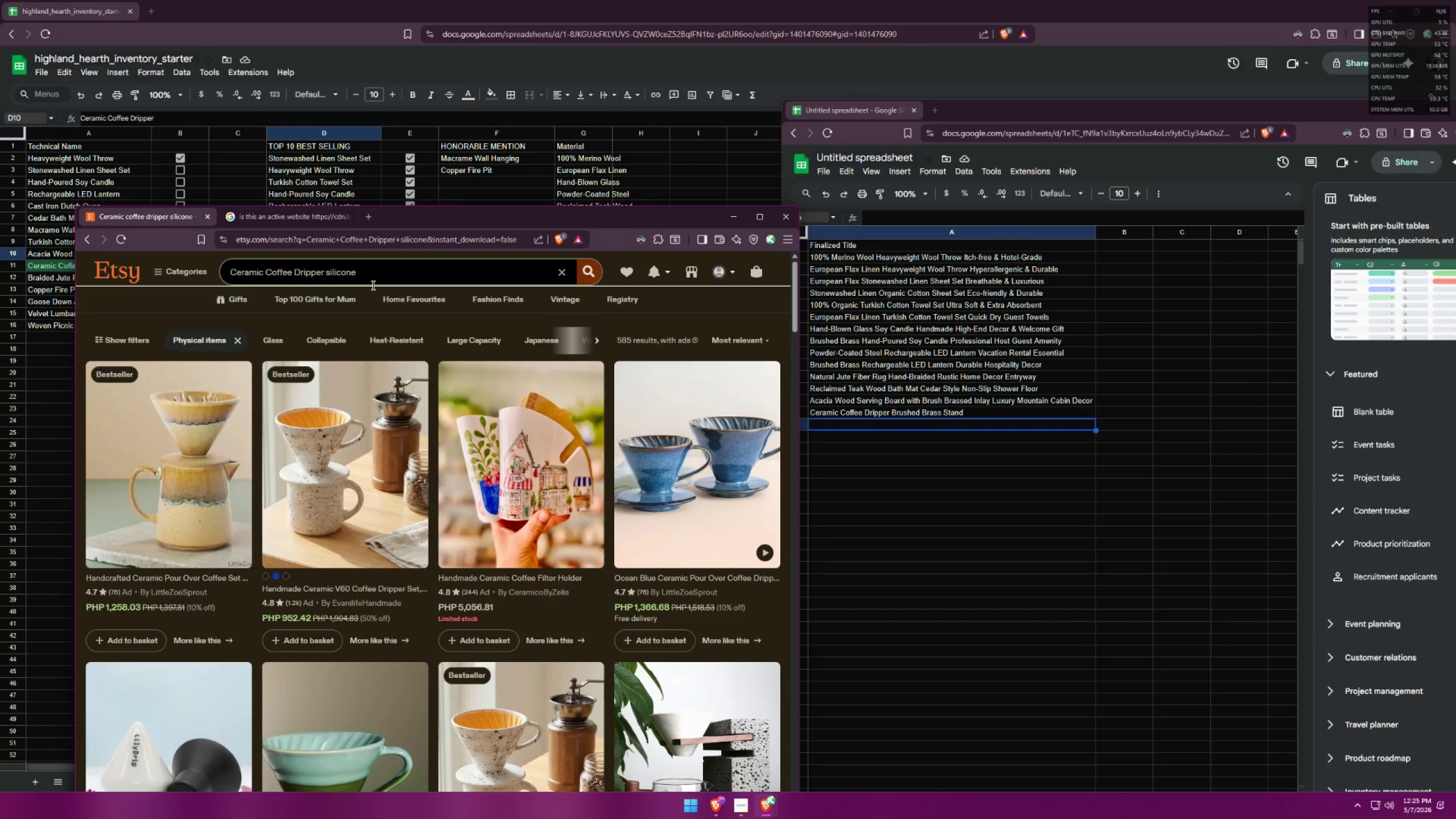 
wait(5.83)
 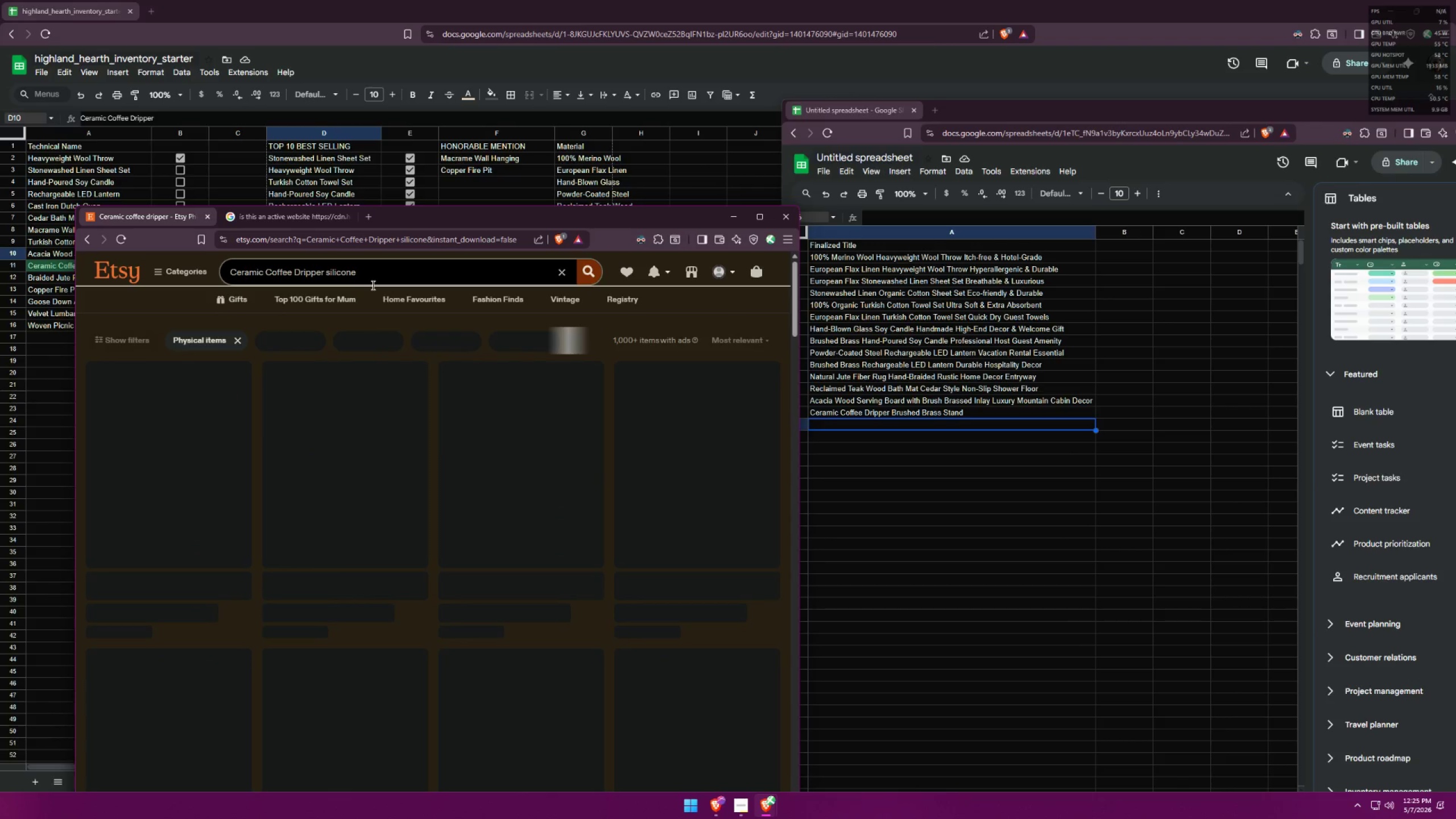 
scroll: coordinate [456, 402], scroll_direction: down, amount: 2.0
 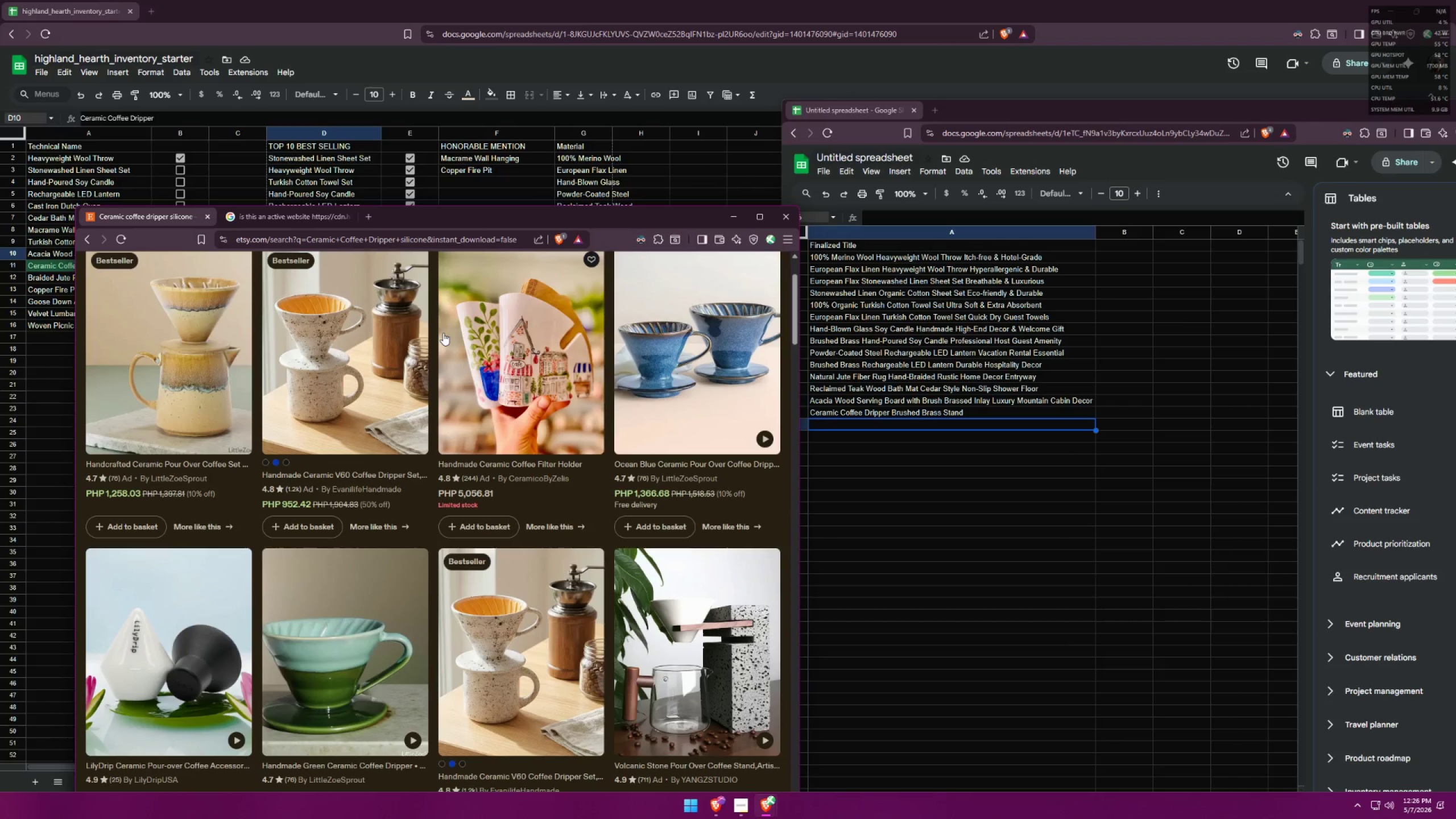 
wait(12.89)
 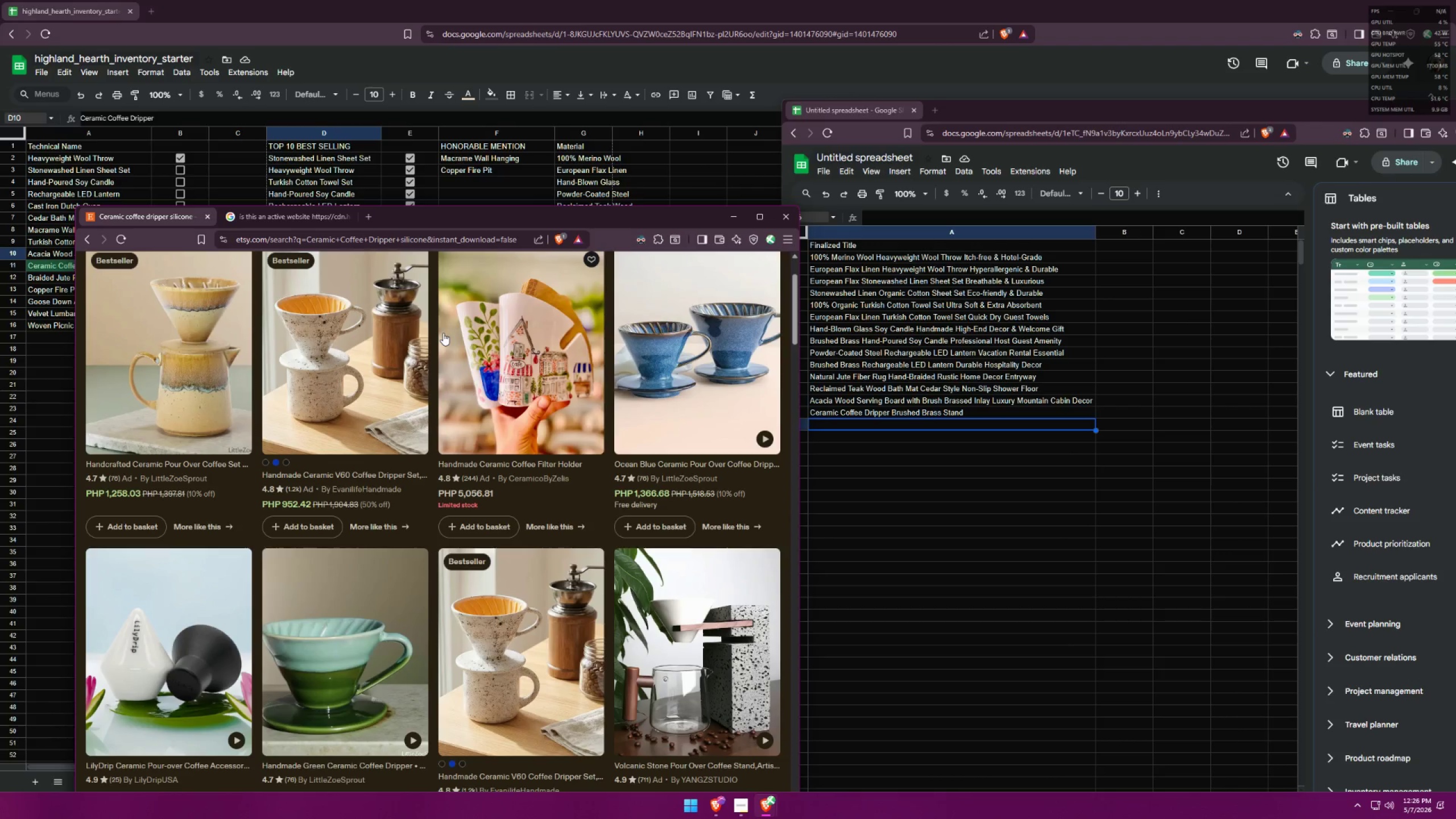 
scroll: coordinate [562, 474], scroll_direction: down, amount: 8.0
 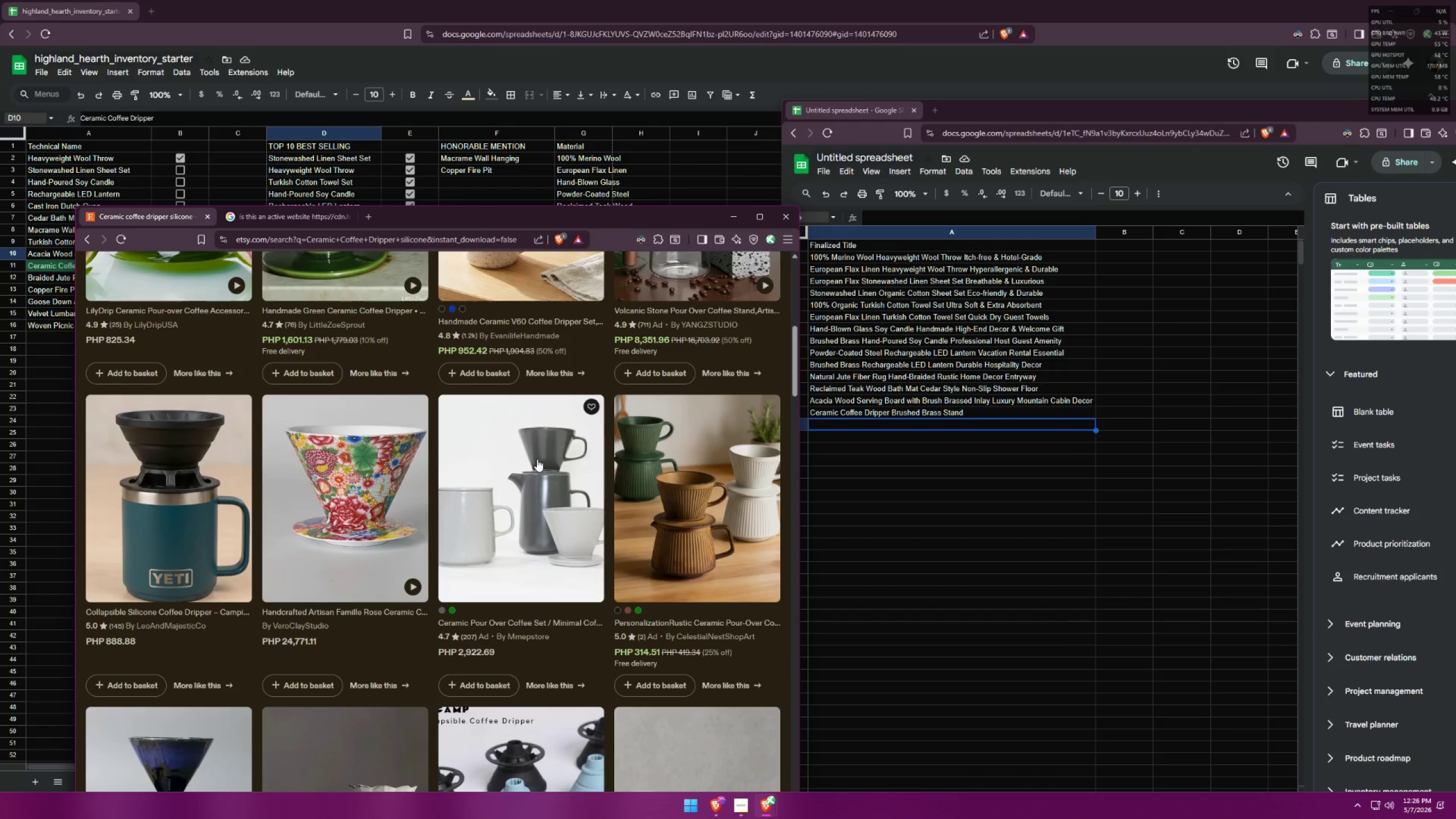 
wait(8.26)
 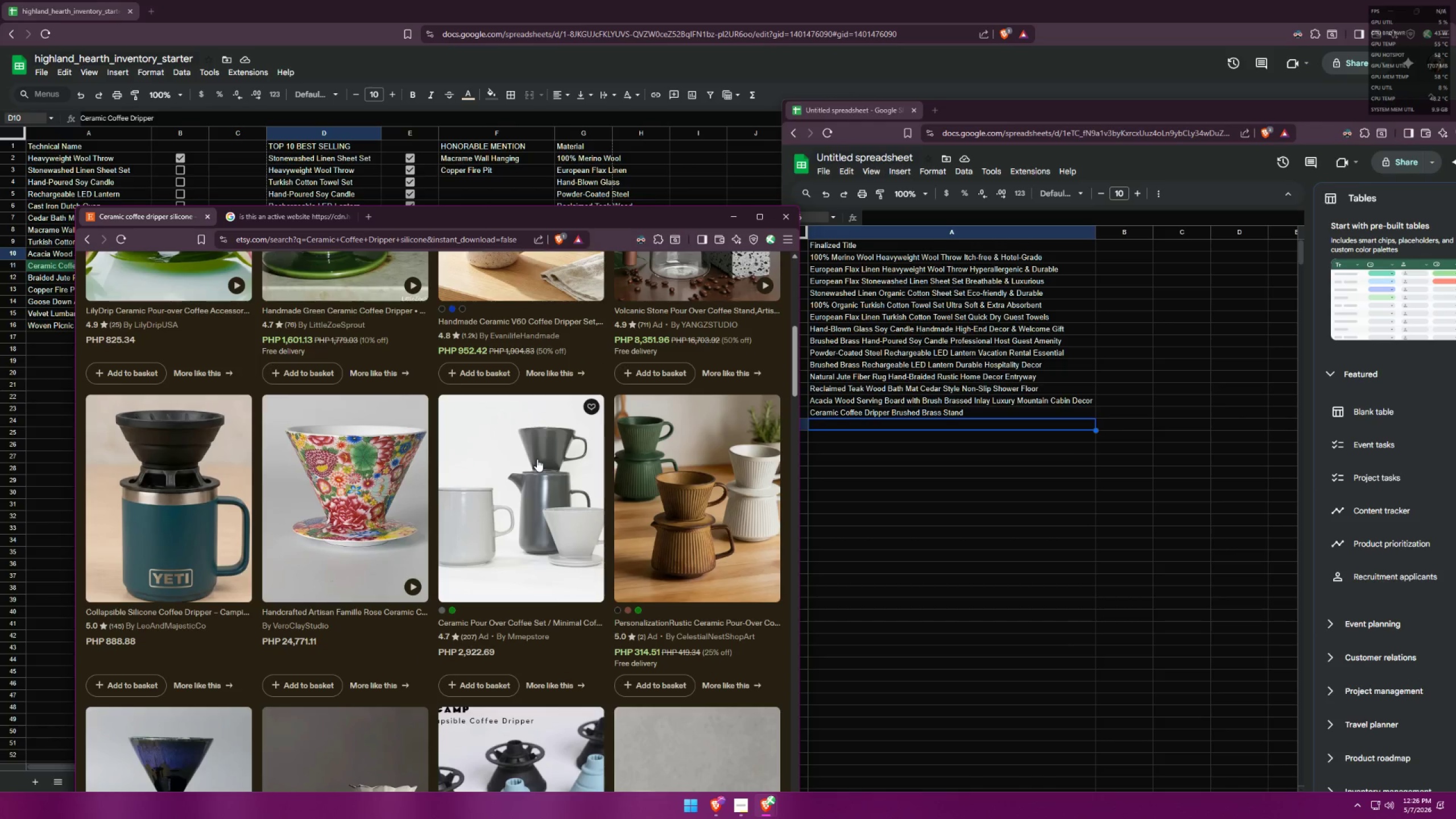 
scroll: coordinate [295, 544], scroll_direction: down, amount: 4.0
 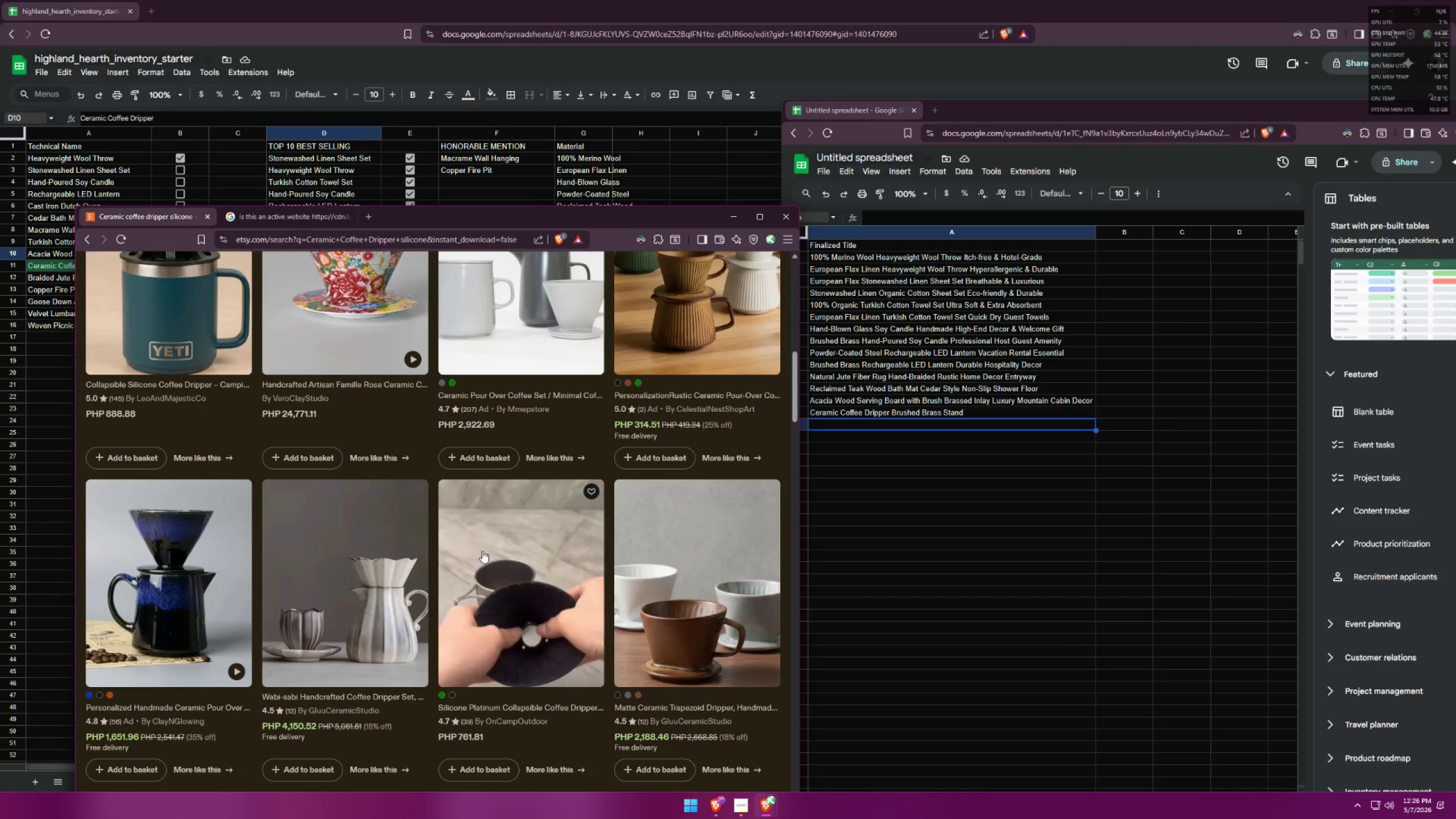 
wait(16.3)
 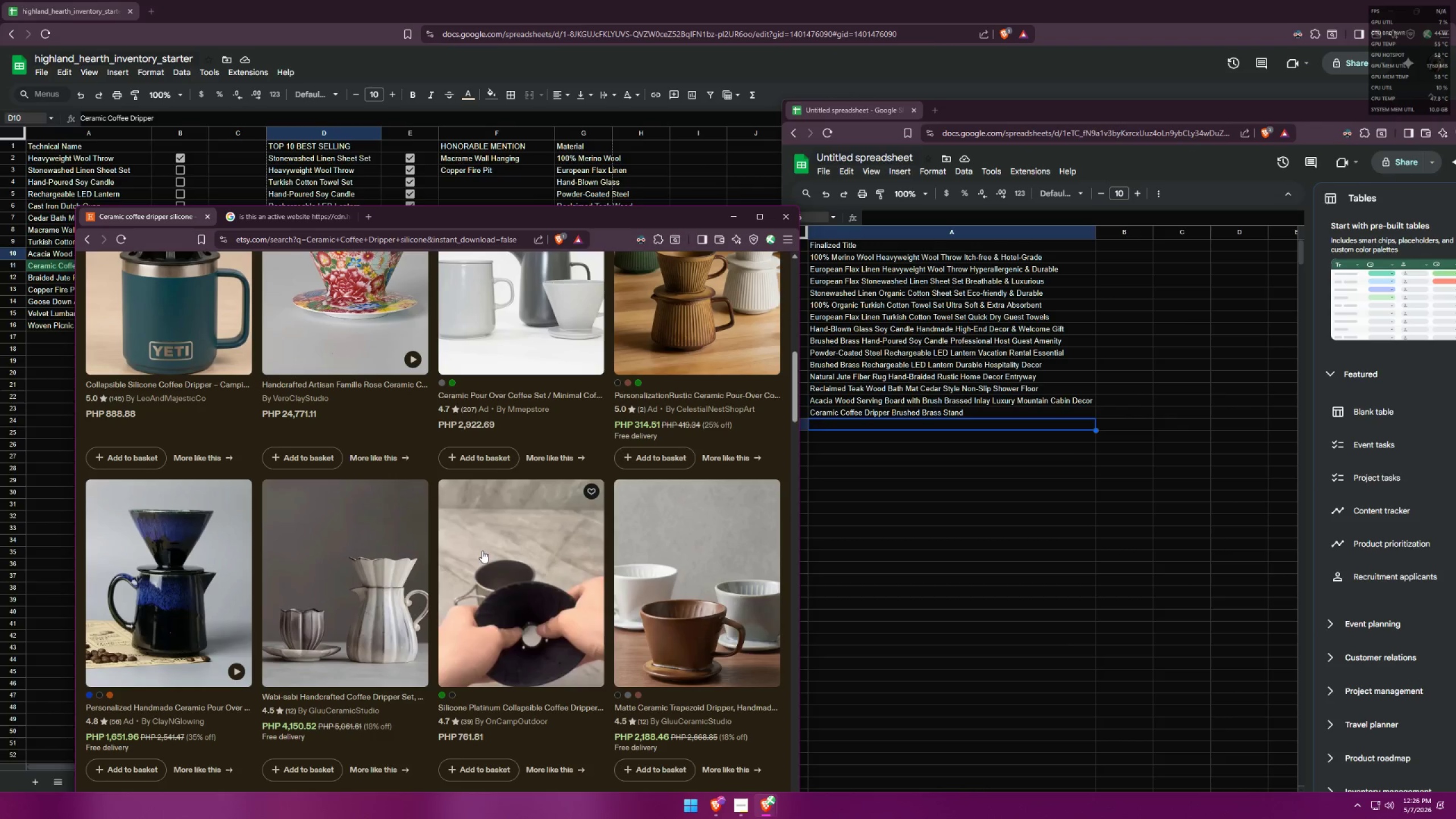 
scroll: coordinate [491, 542], scroll_direction: down, amount: 7.0
 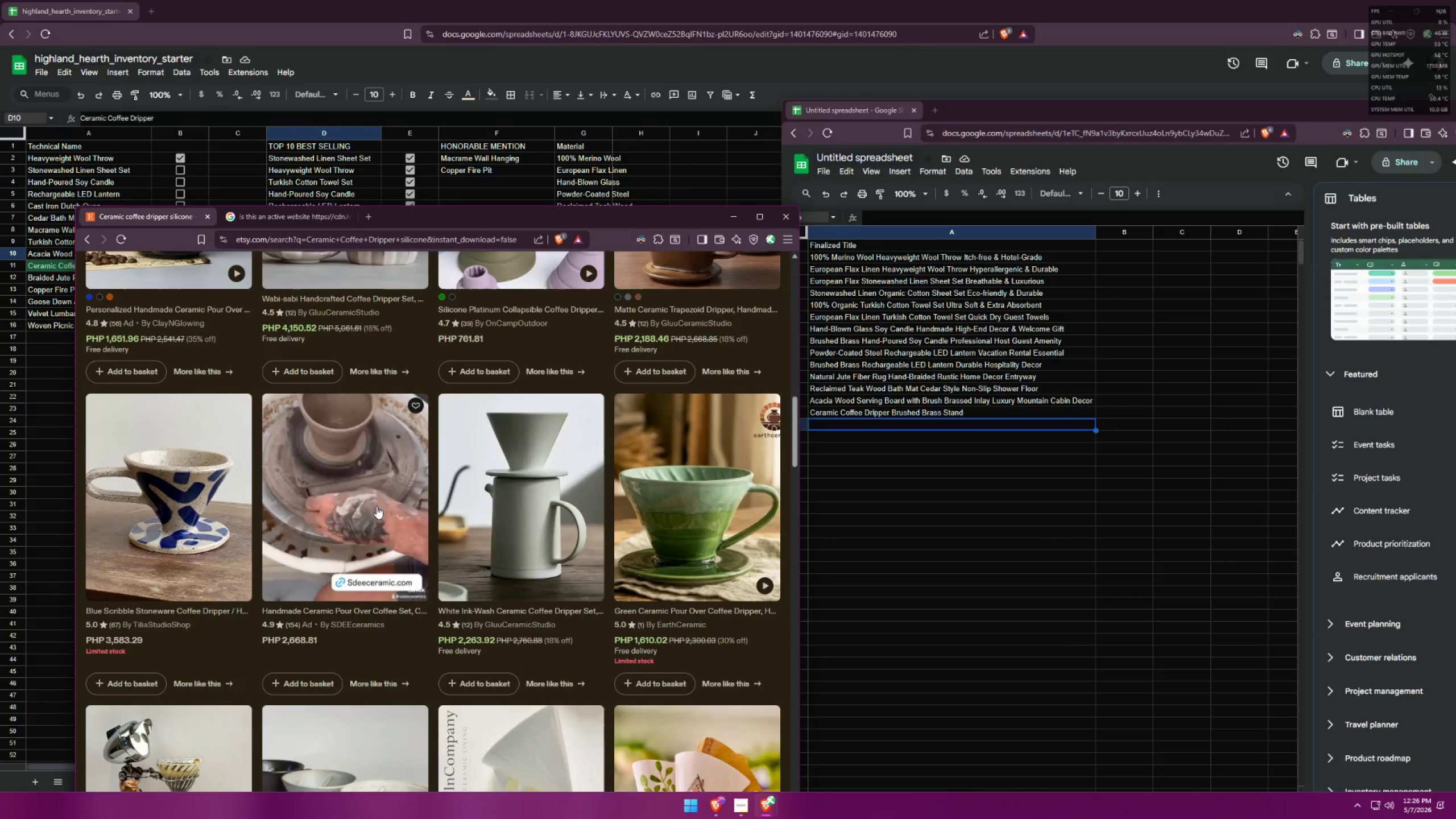 
wait(7.59)
 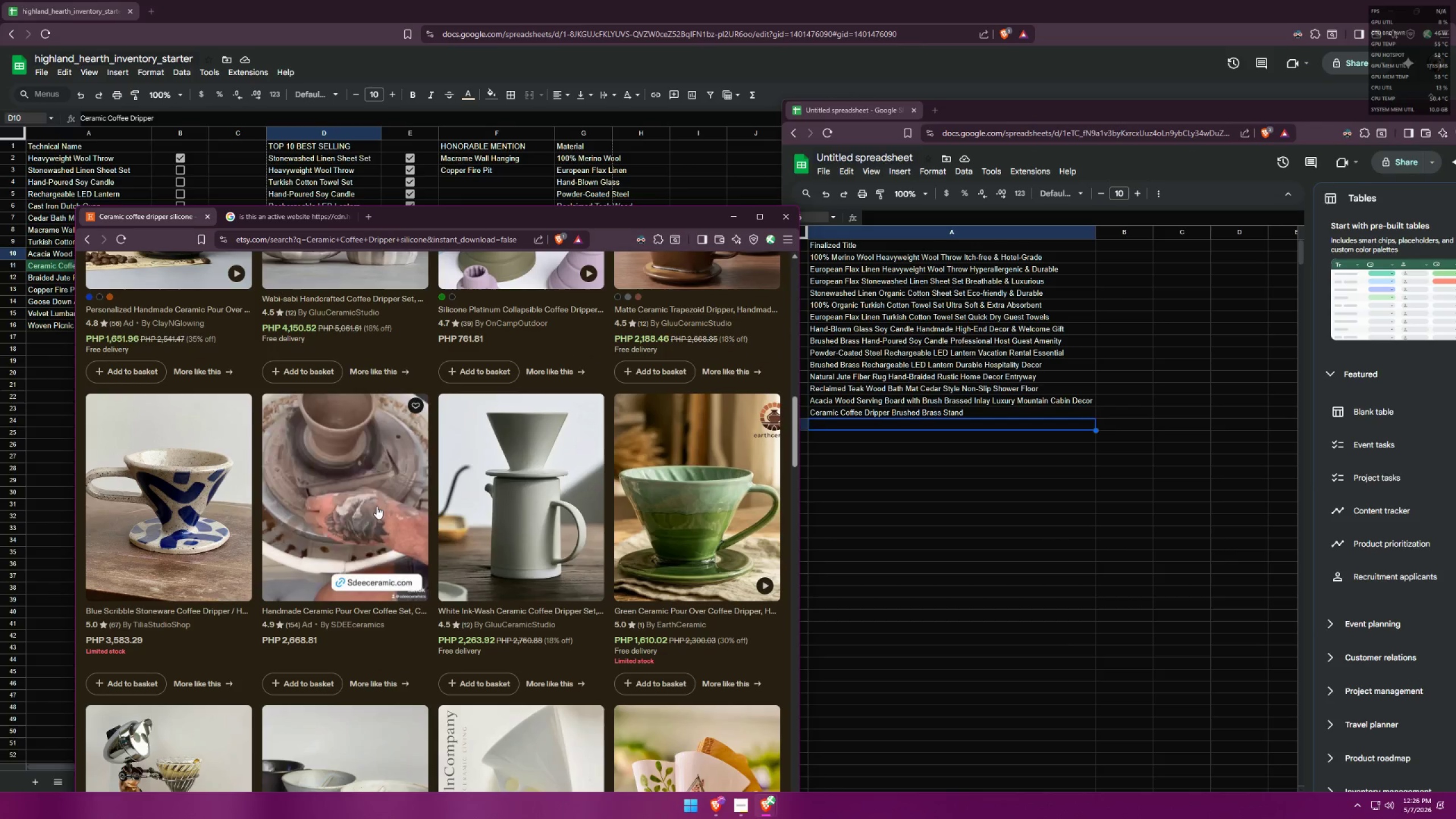 
scroll: coordinate [346, 567], scroll_direction: down, amount: 8.0
 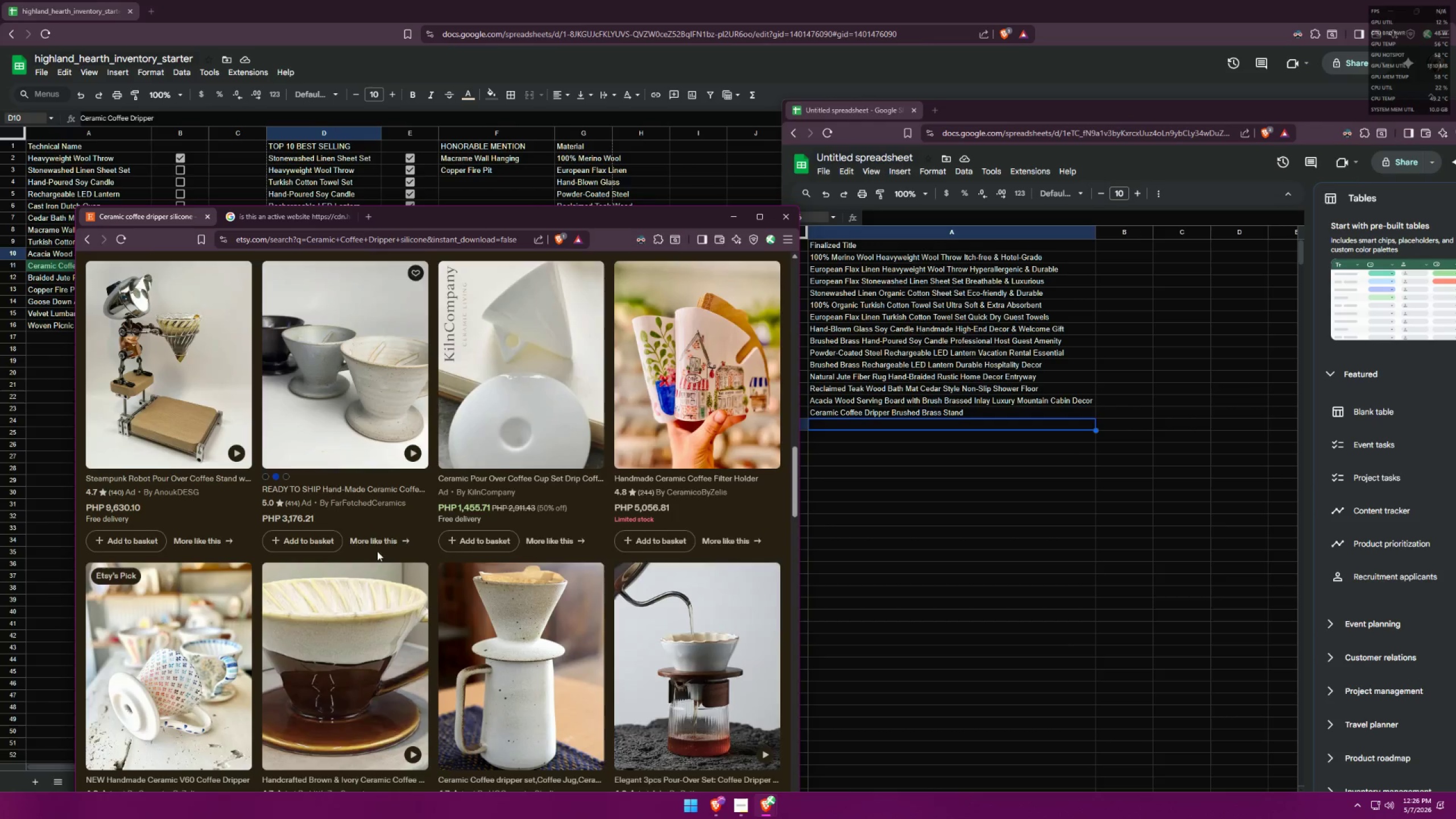 
mouse_move([377, 541])
 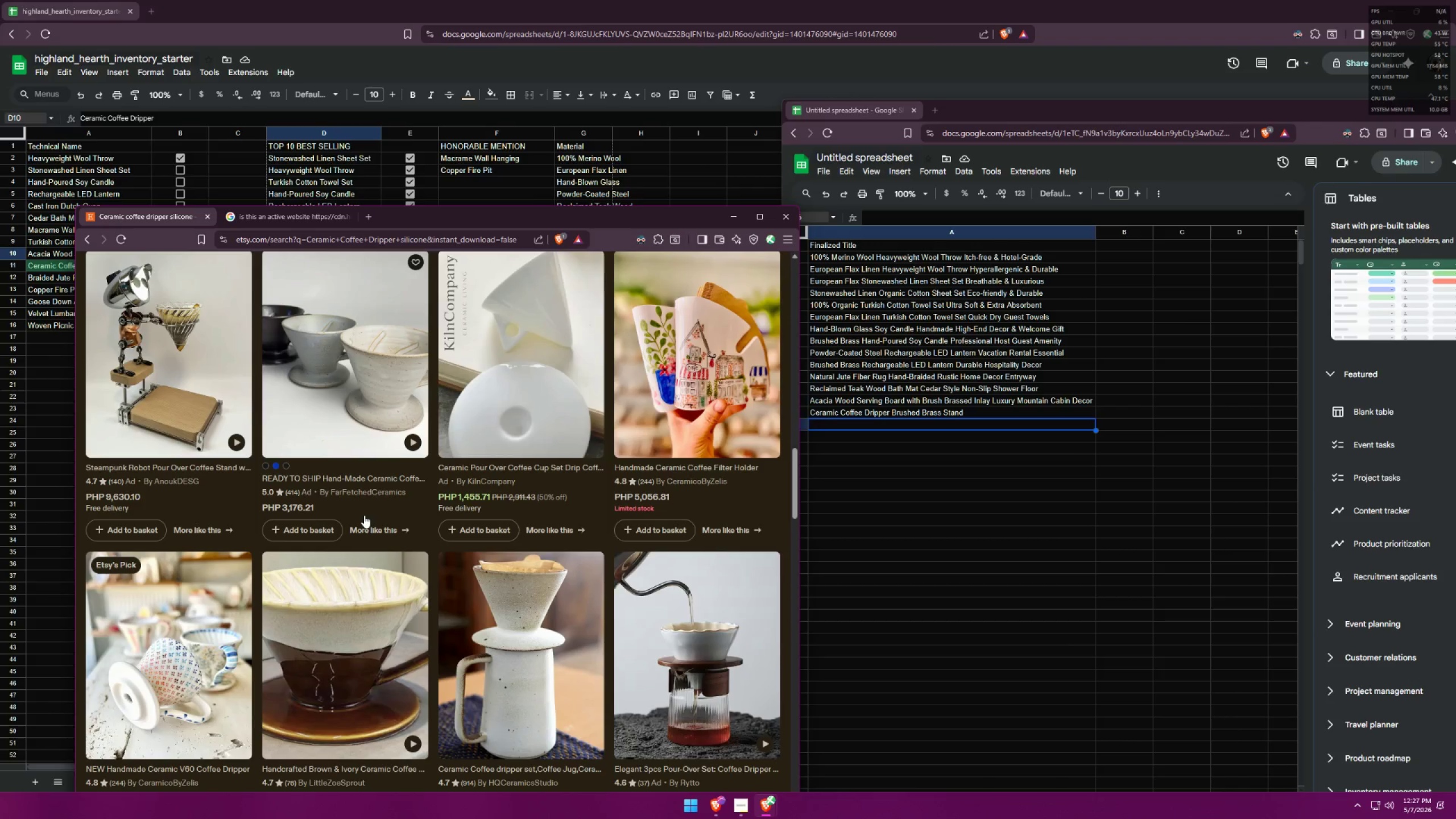 
wait(21.68)
 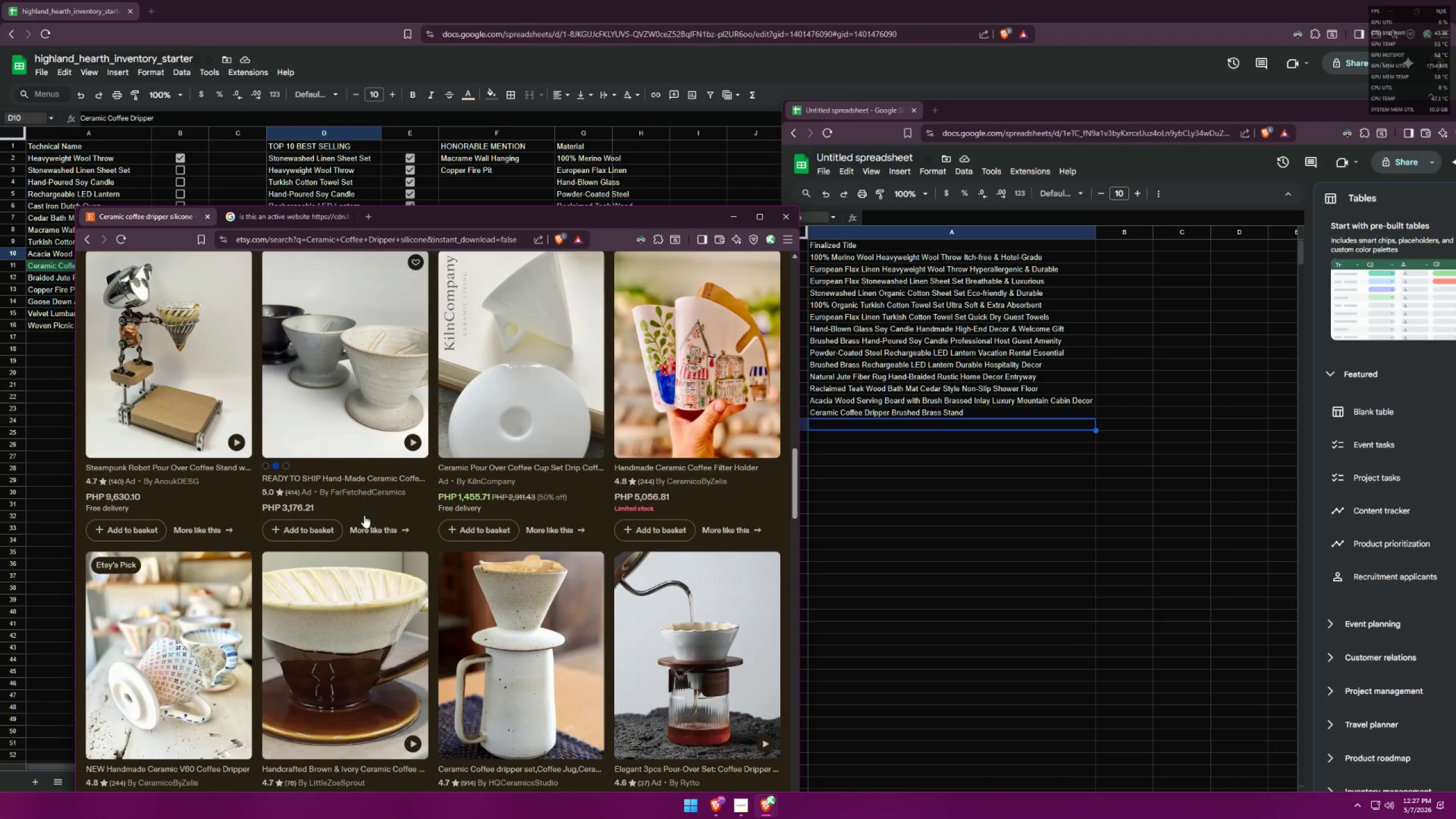 
left_click([470, 0])
 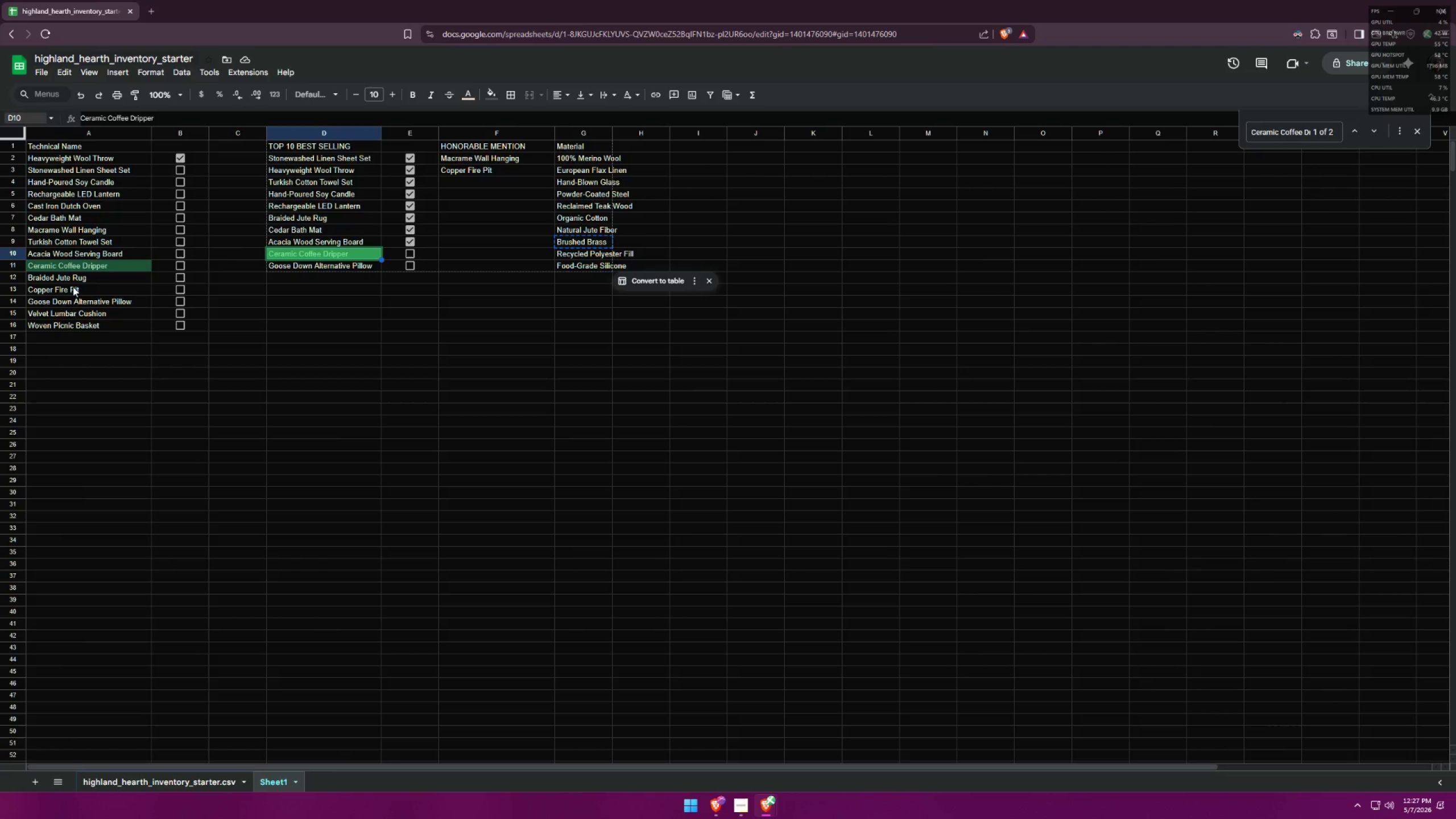 
wait(44.05)
 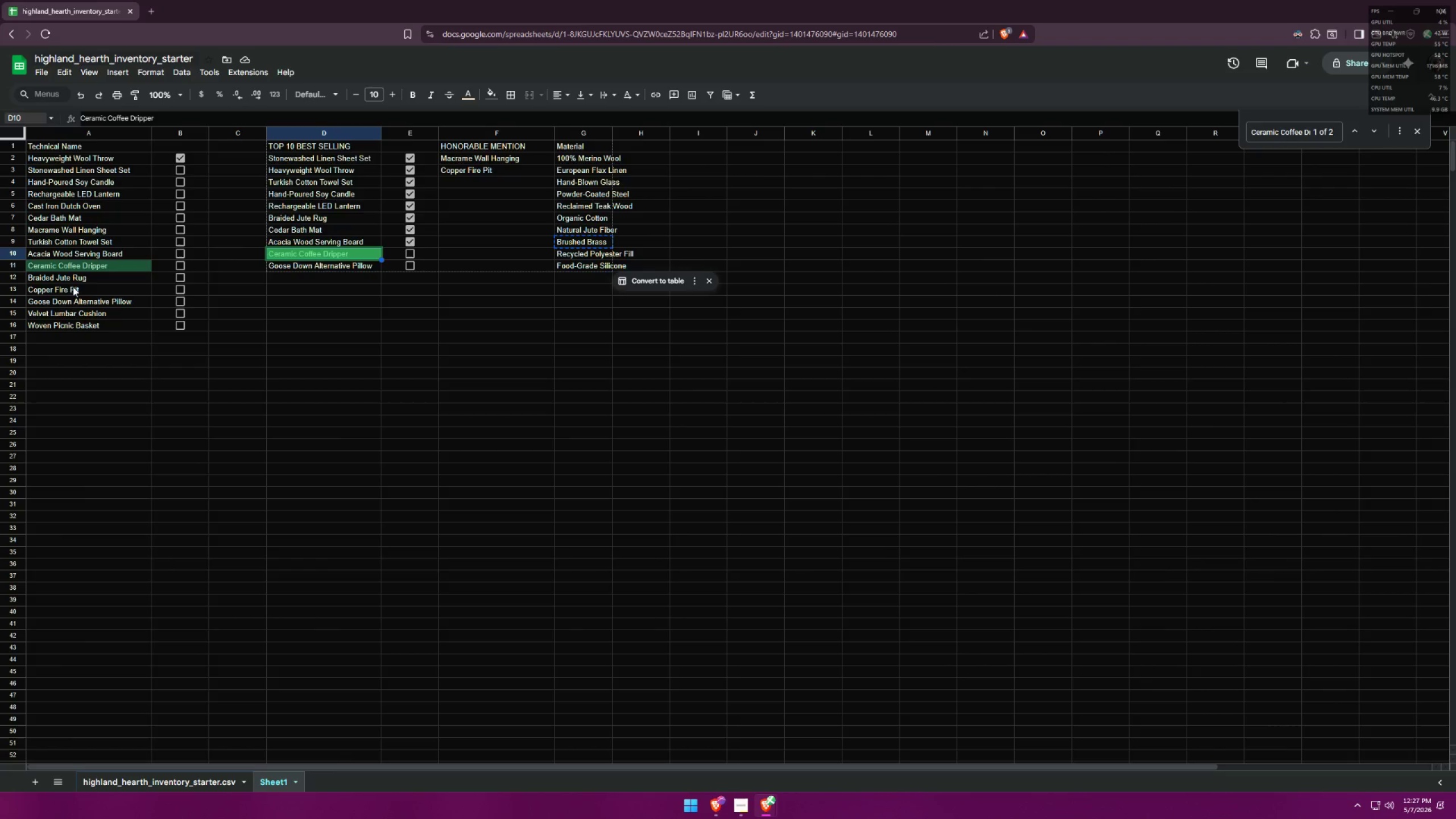 
left_click([84, 173])
 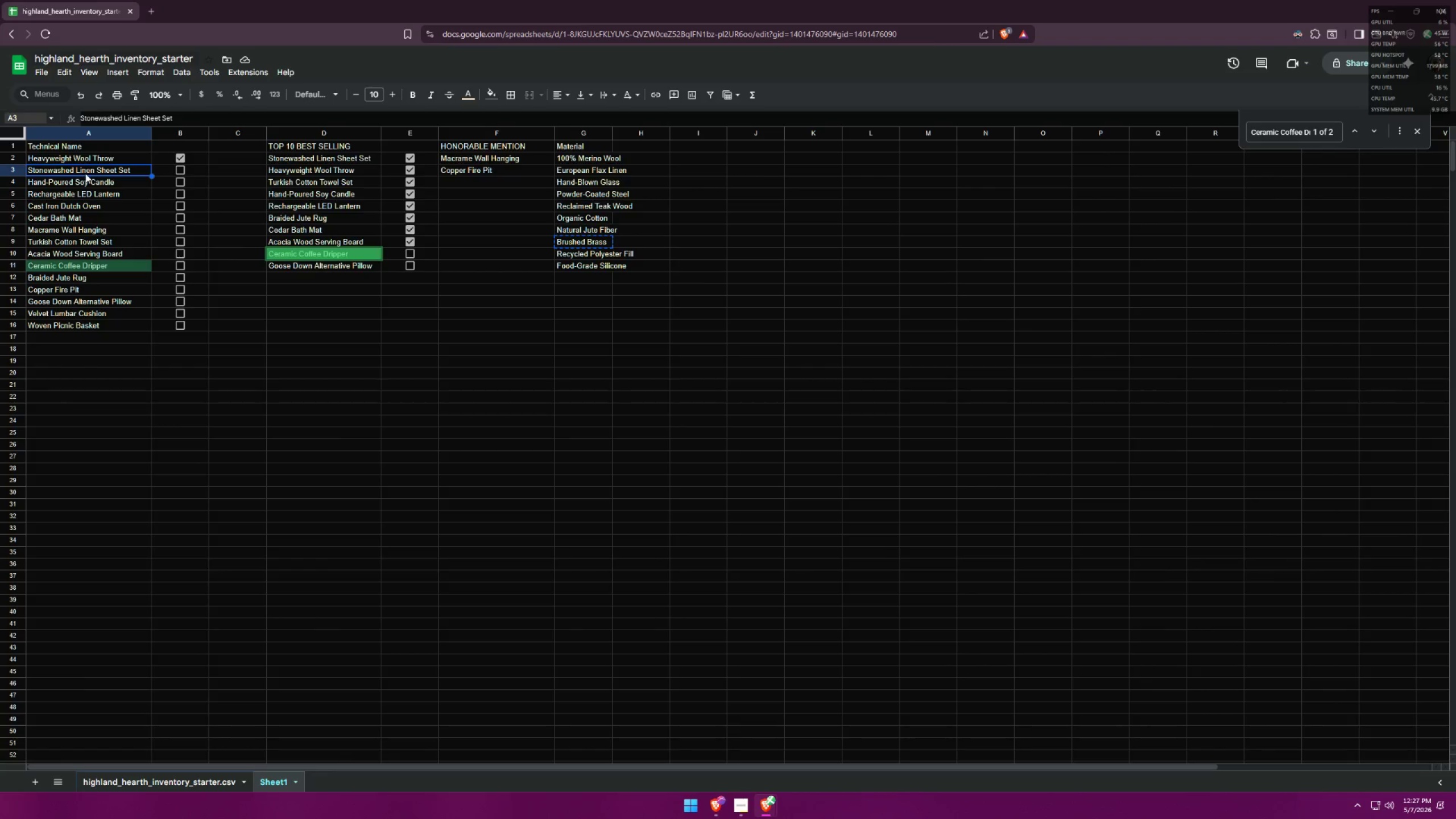 
key(Backspace)
 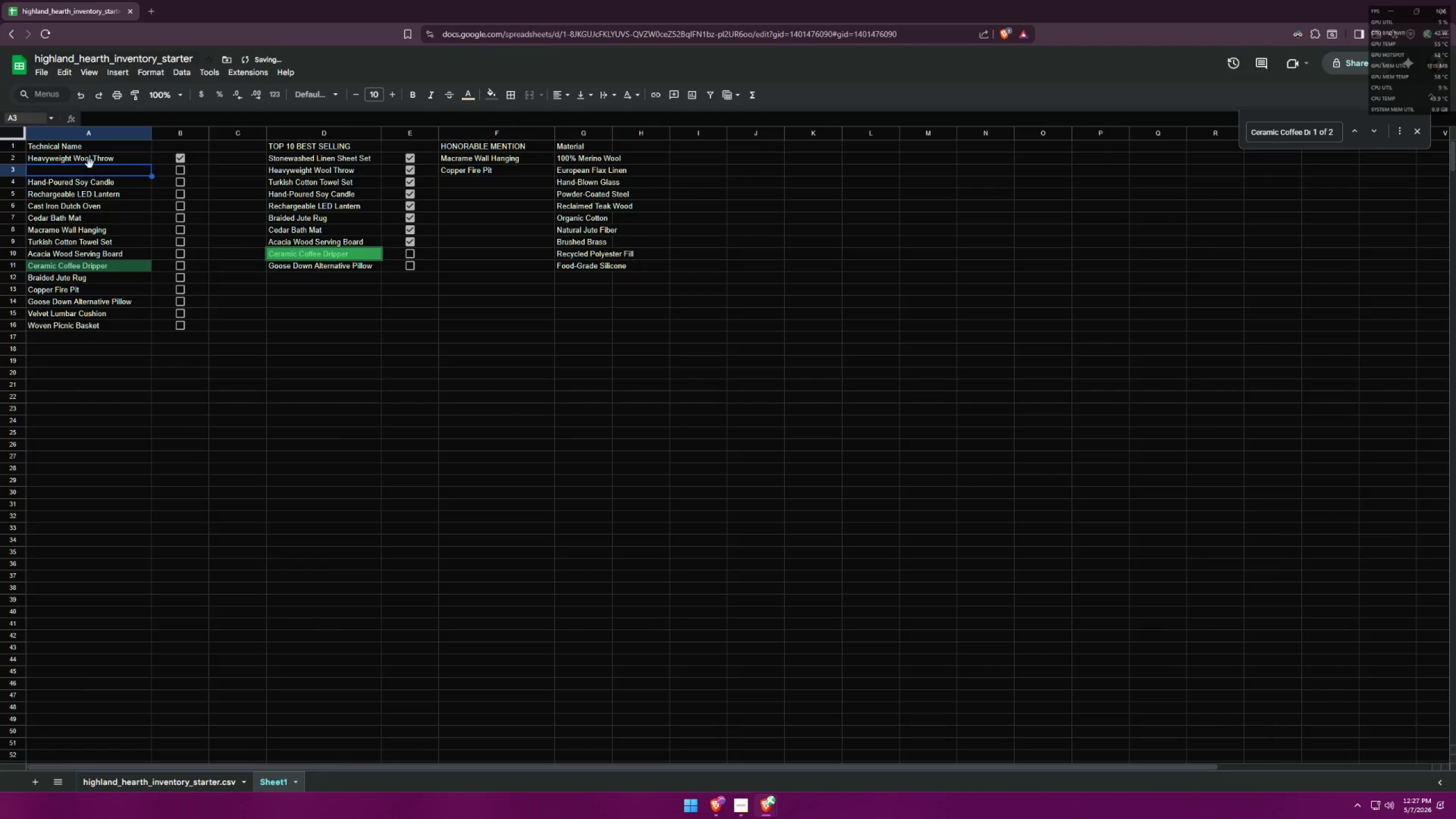 
left_click([93, 159])
 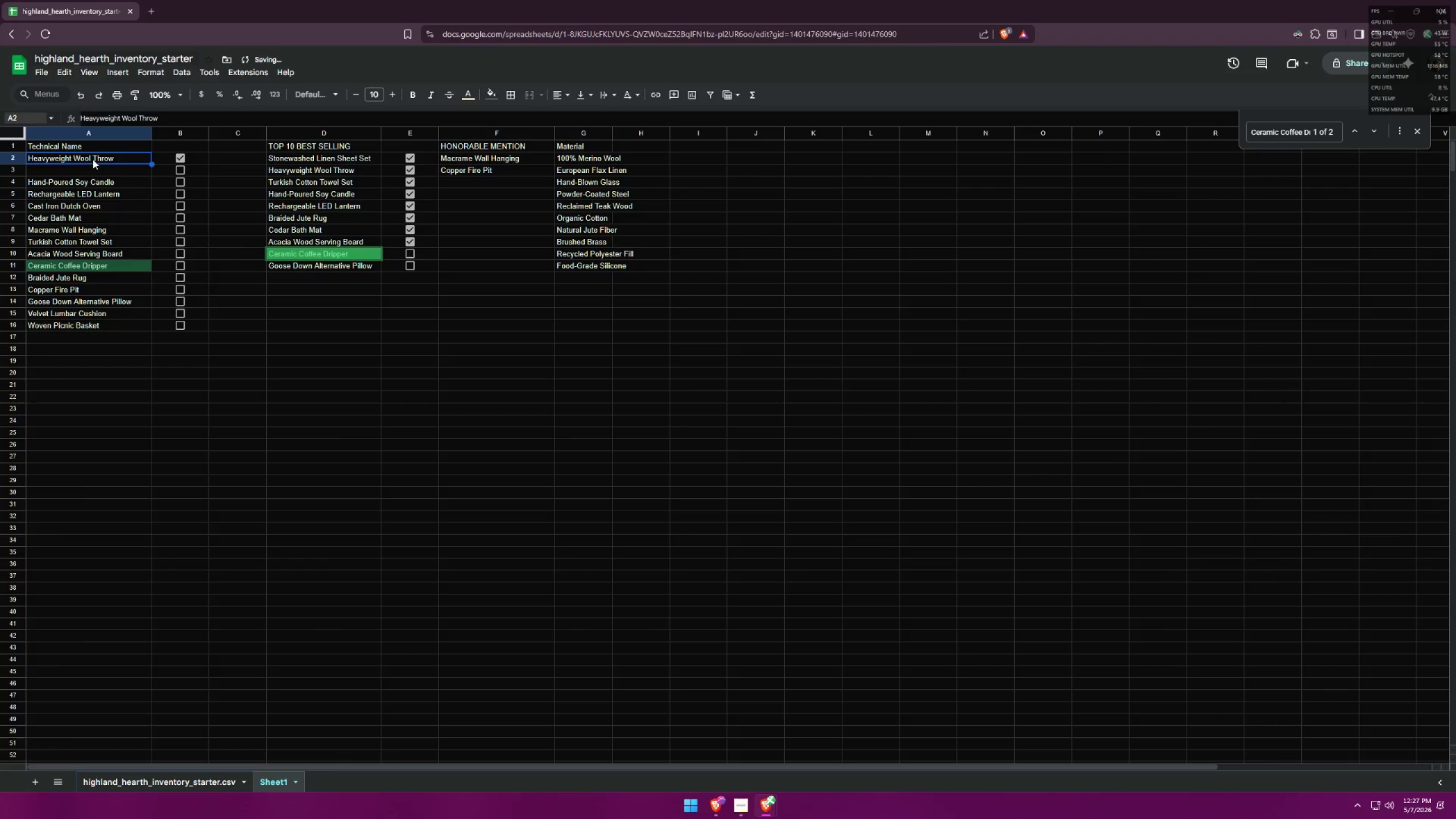 
key(Backspace)
 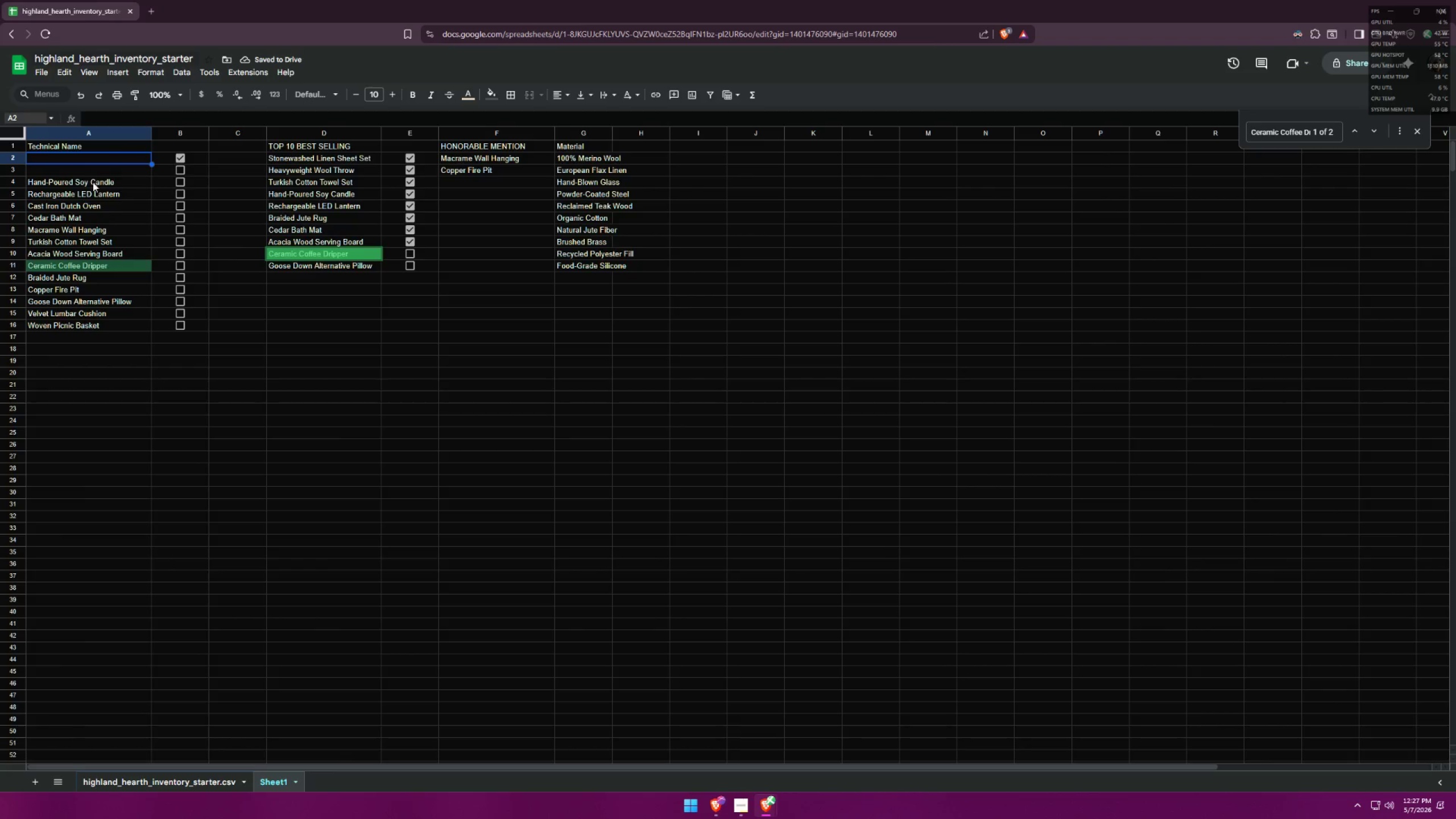 
left_click([94, 244])
 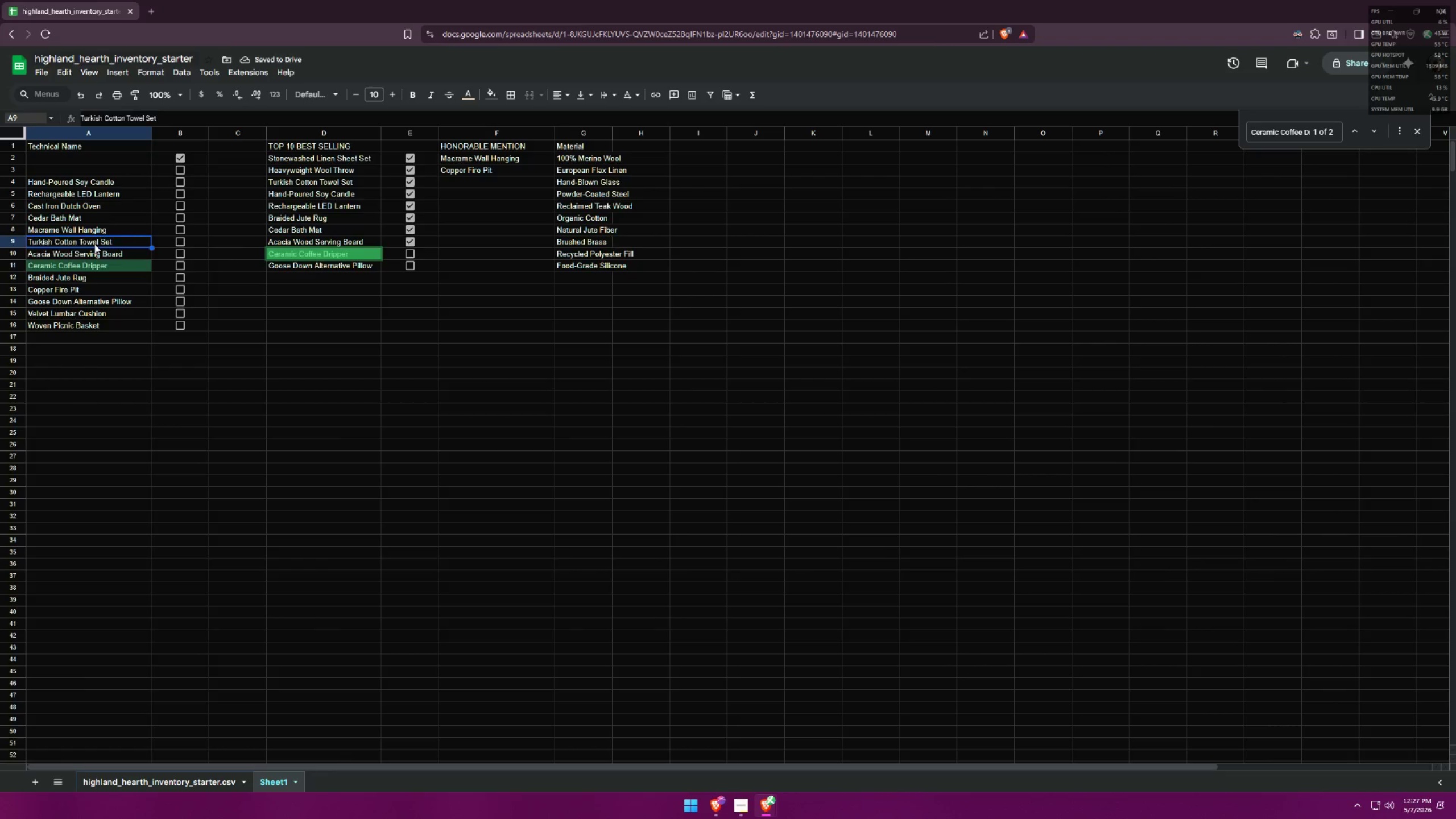 
key(Backspace)
 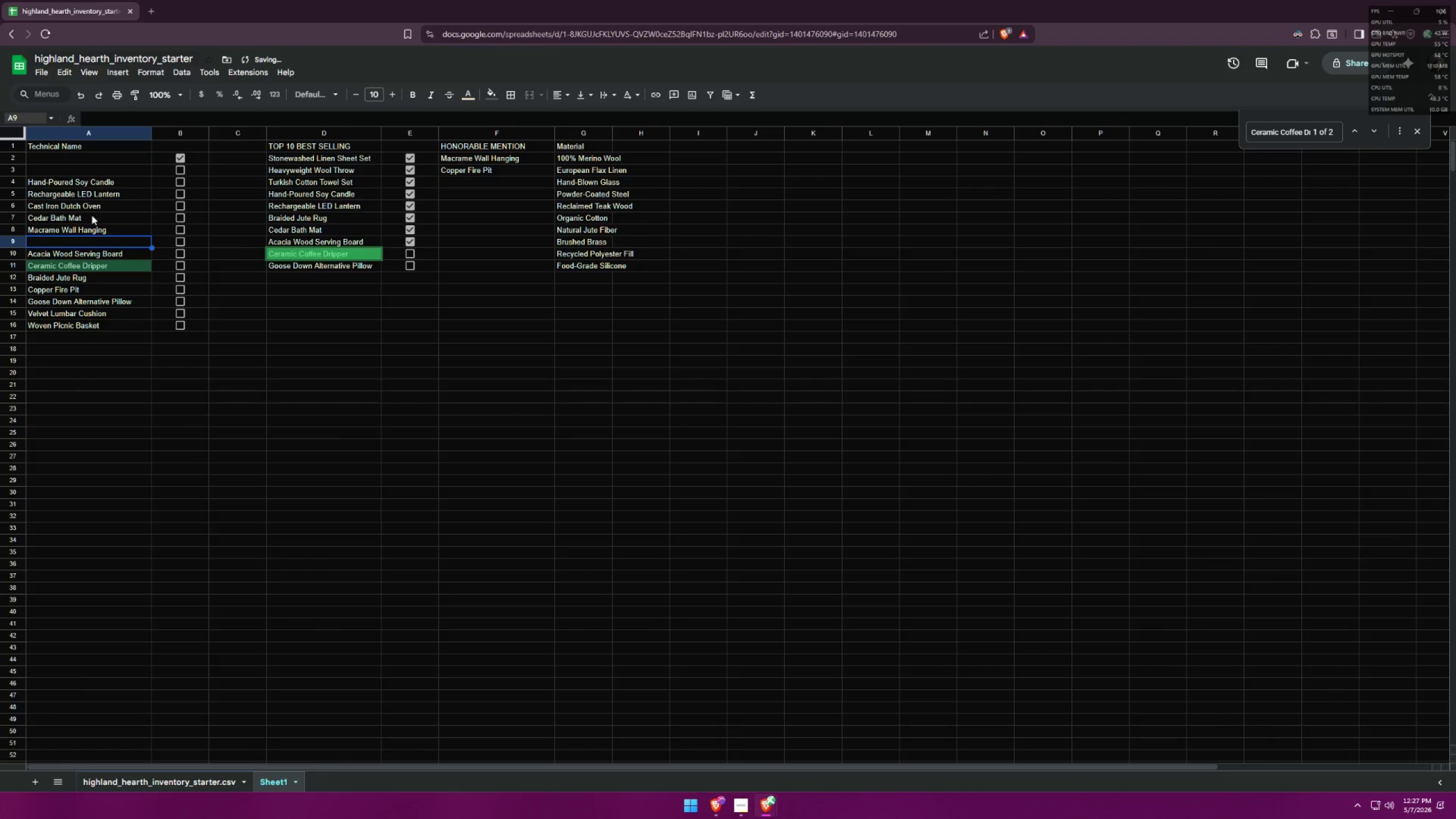 
left_click([89, 184])
 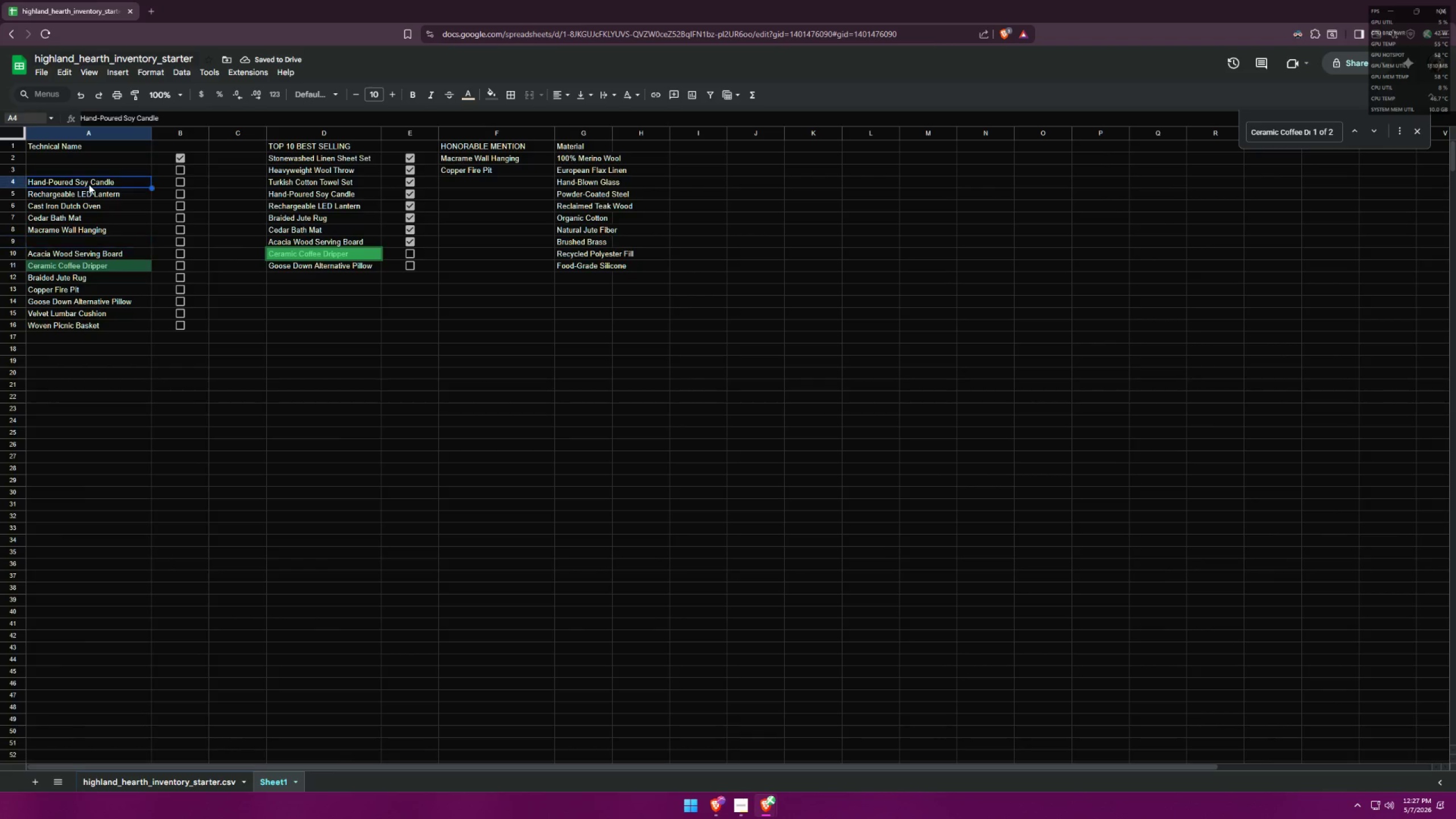 
key(Backspace)
 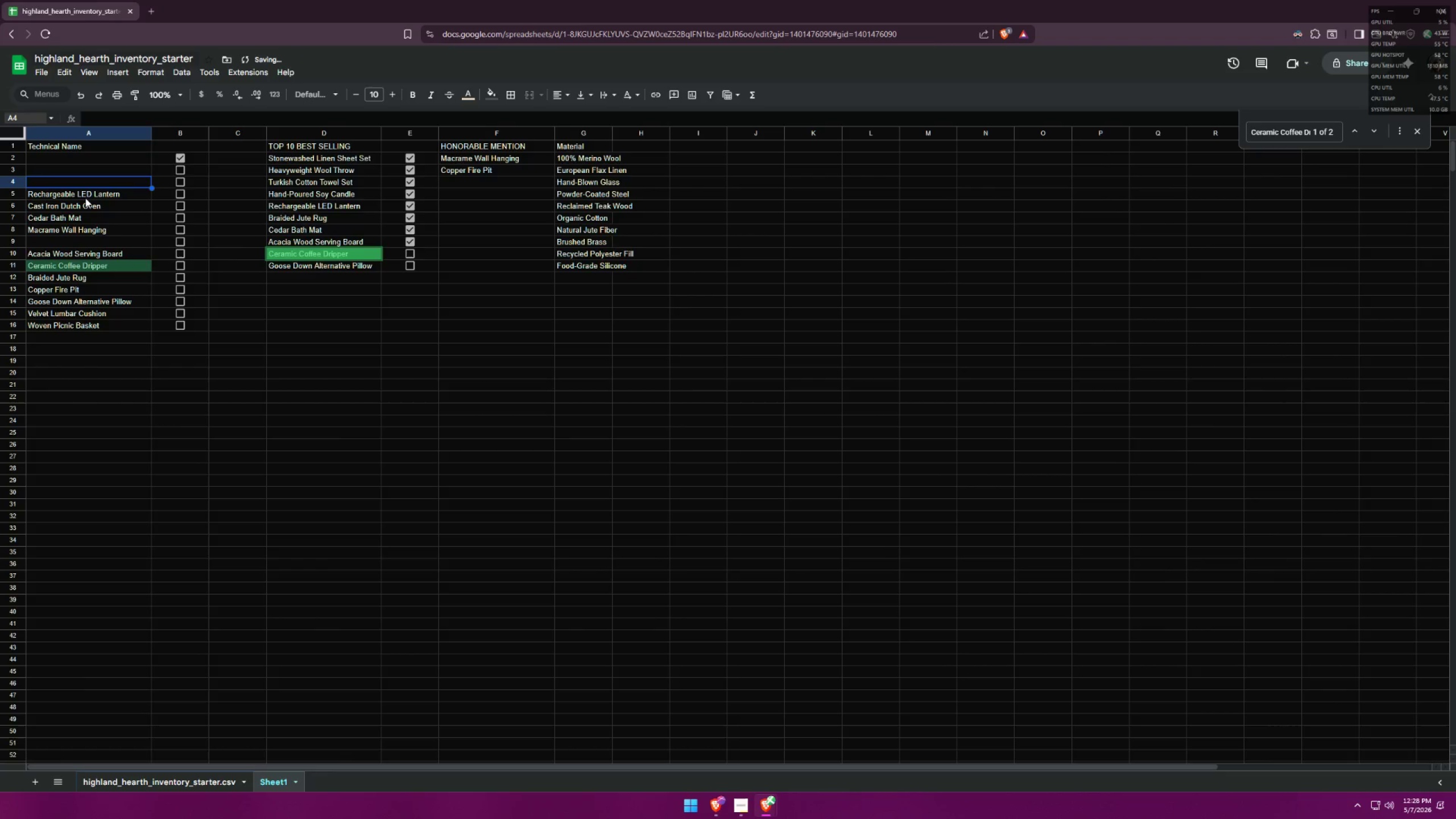 
left_click([87, 196])
 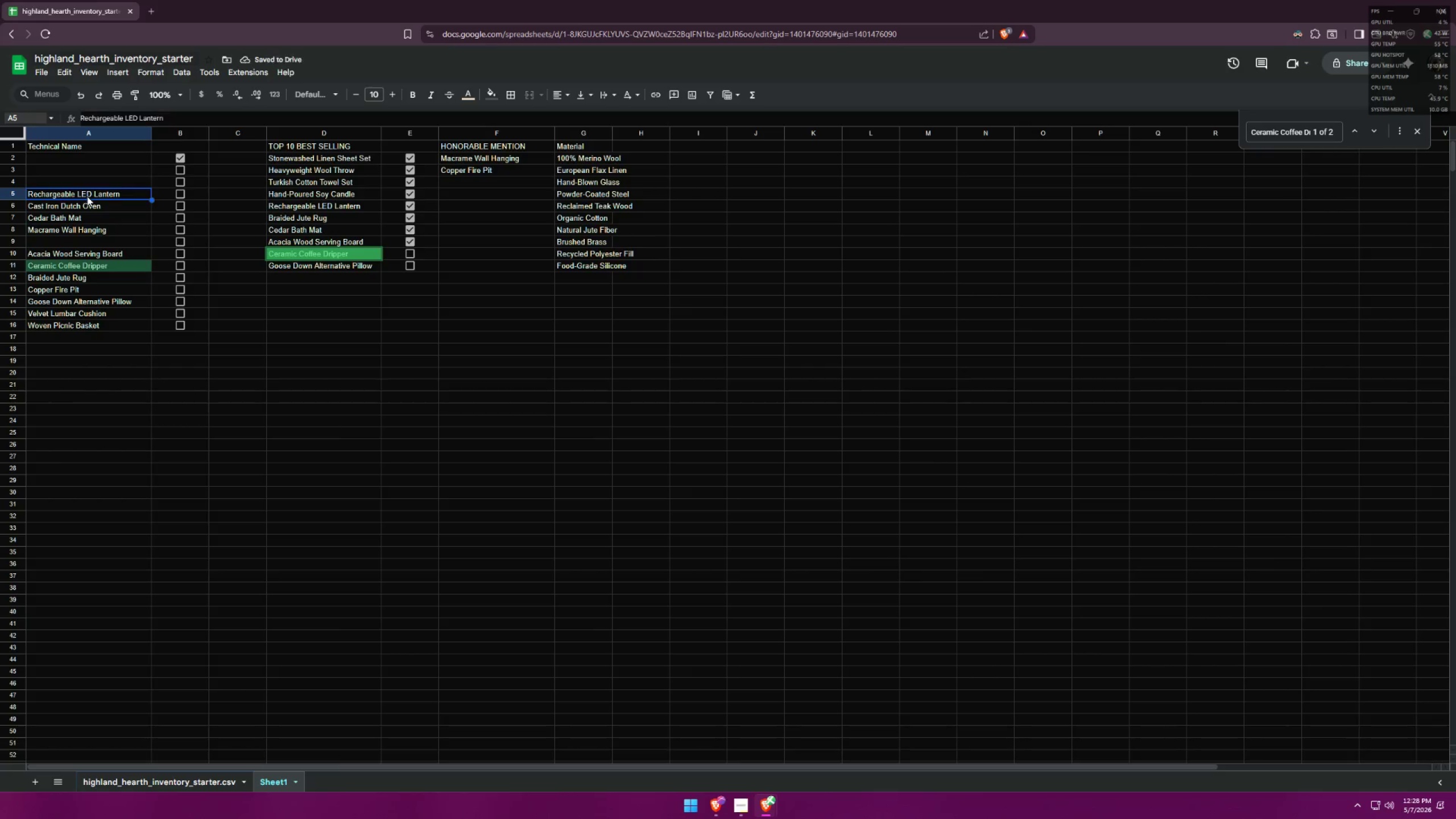 
key(Backspace)
 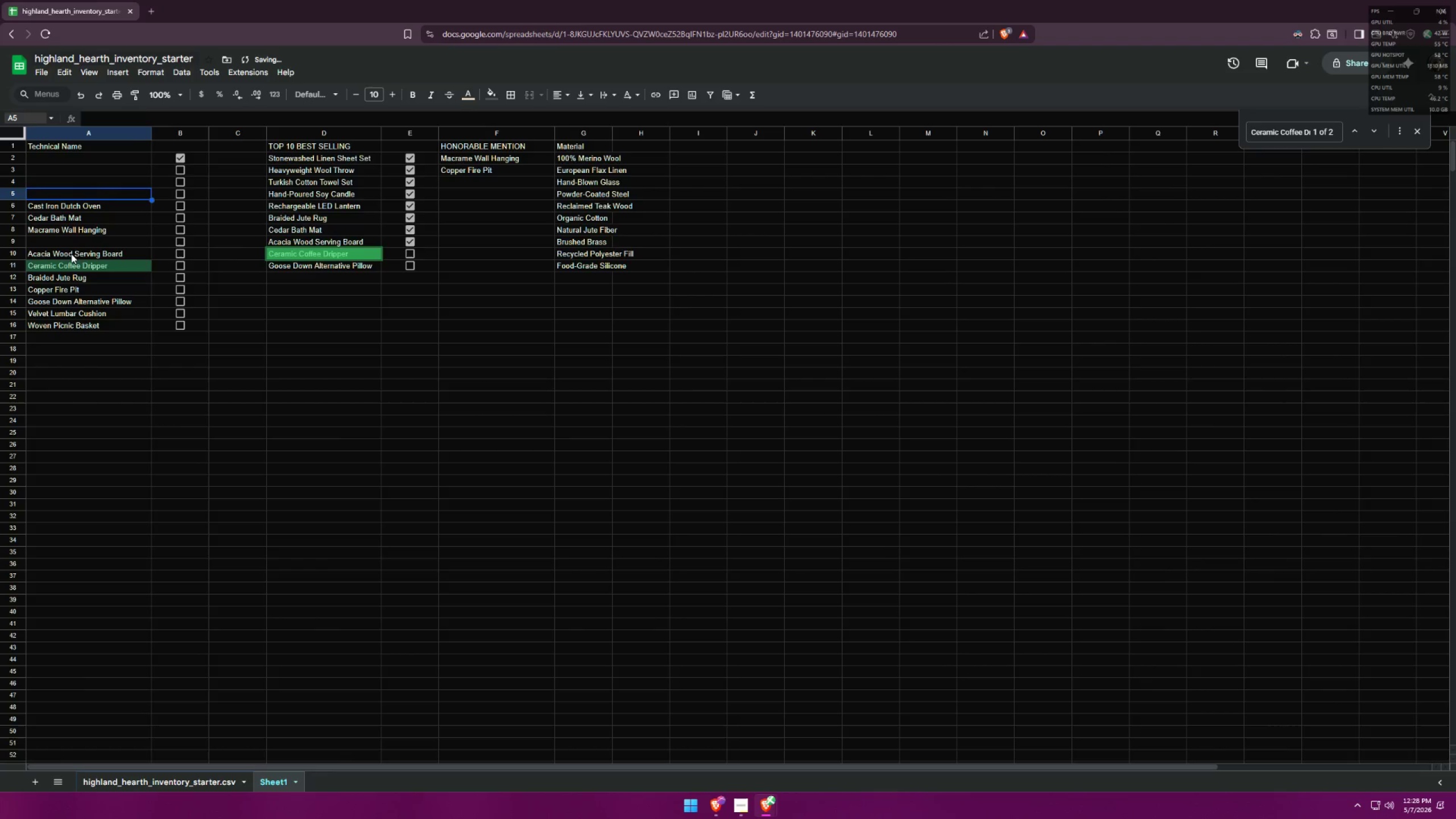 
left_click([67, 277])
 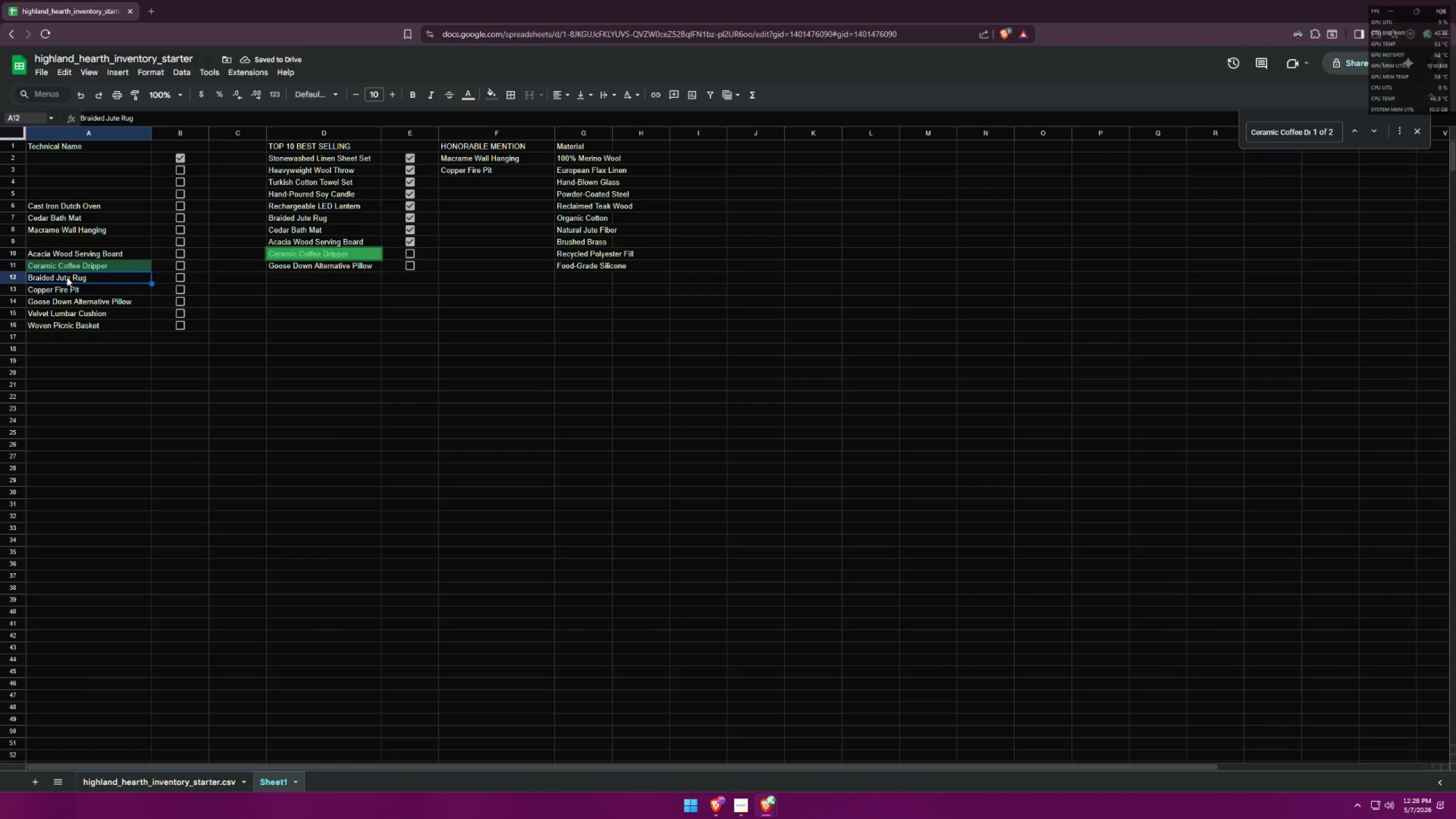 
key(Backspace)
 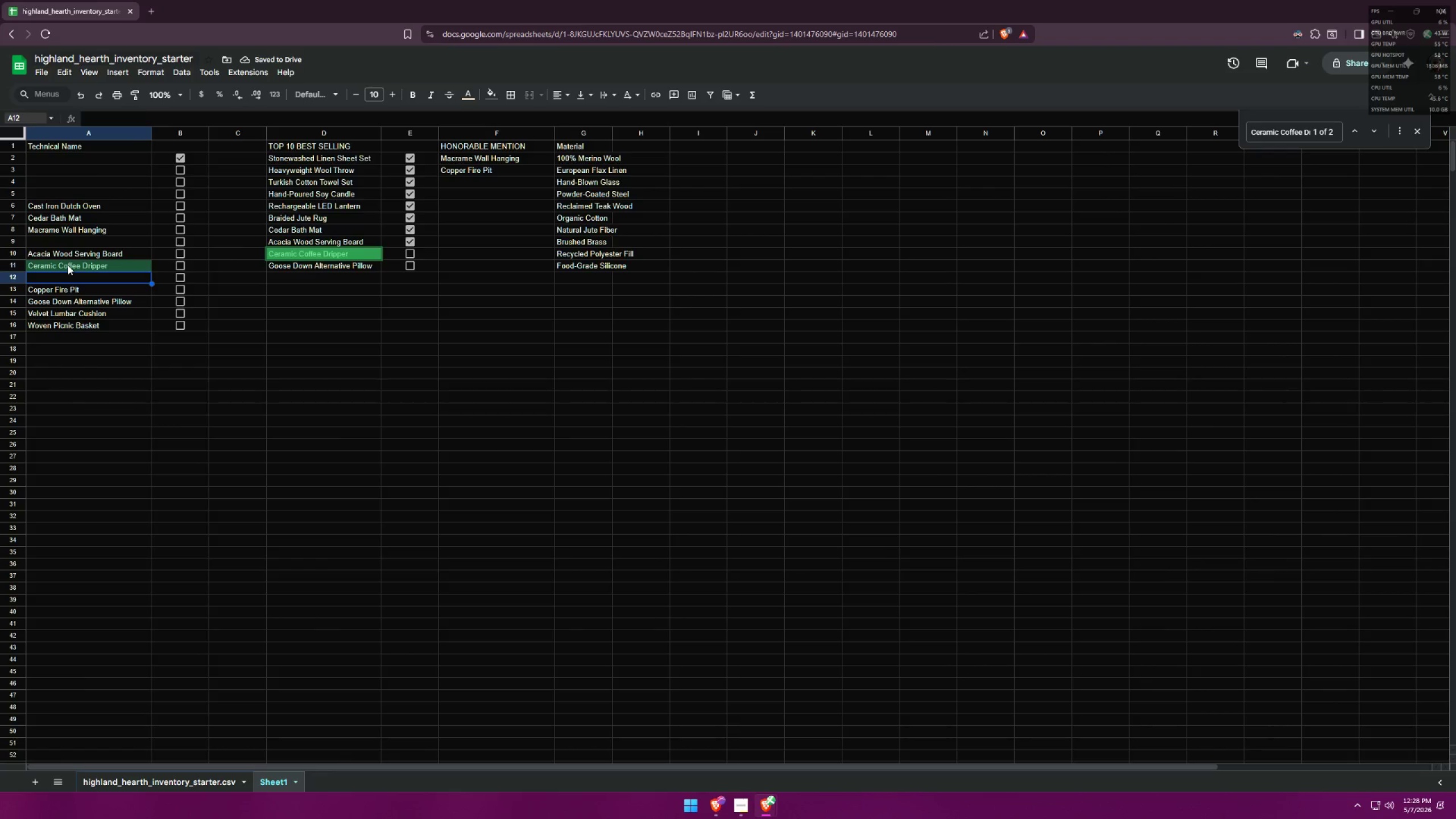 
left_click([76, 217])
 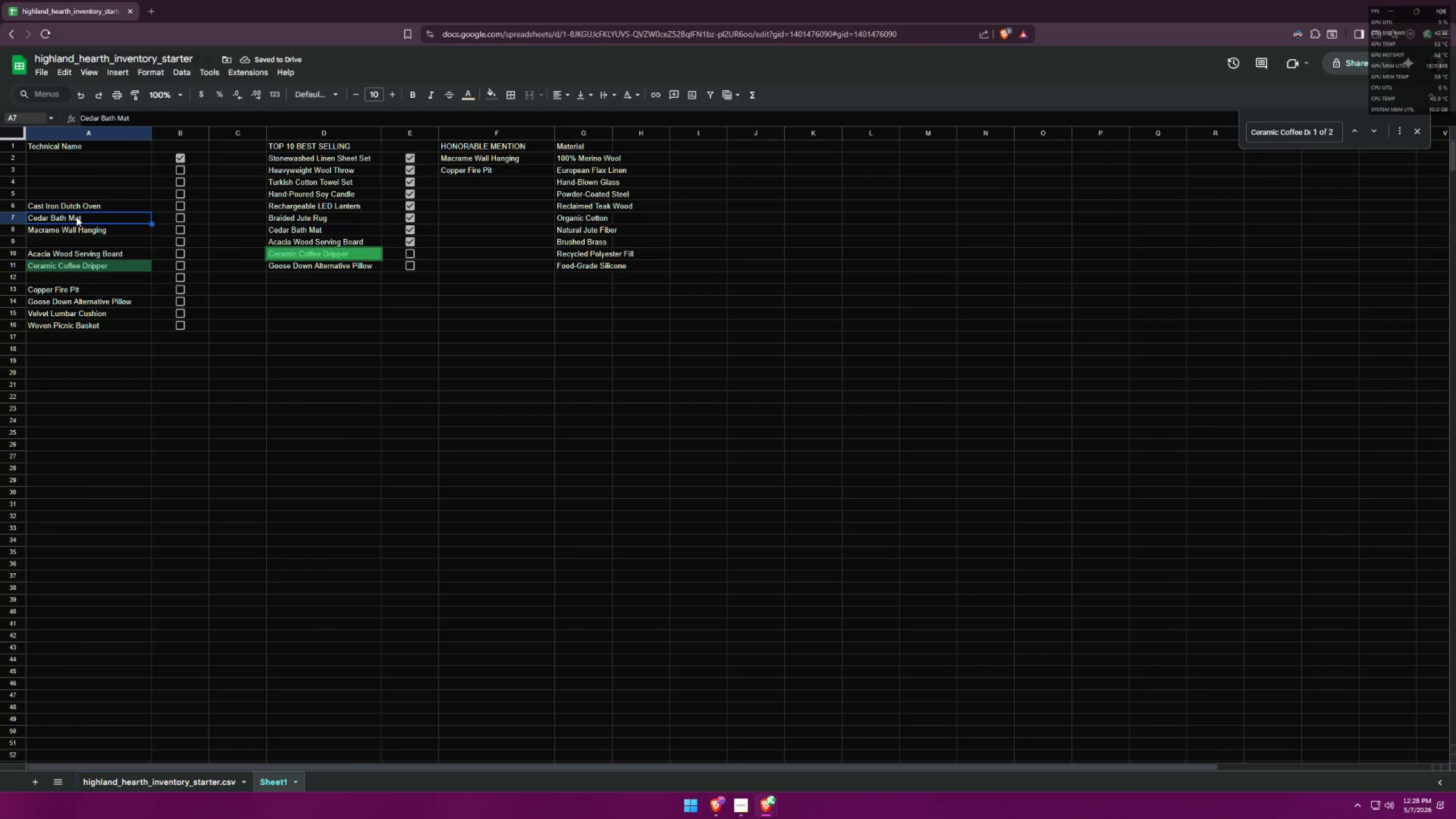 
key(Backspace)
 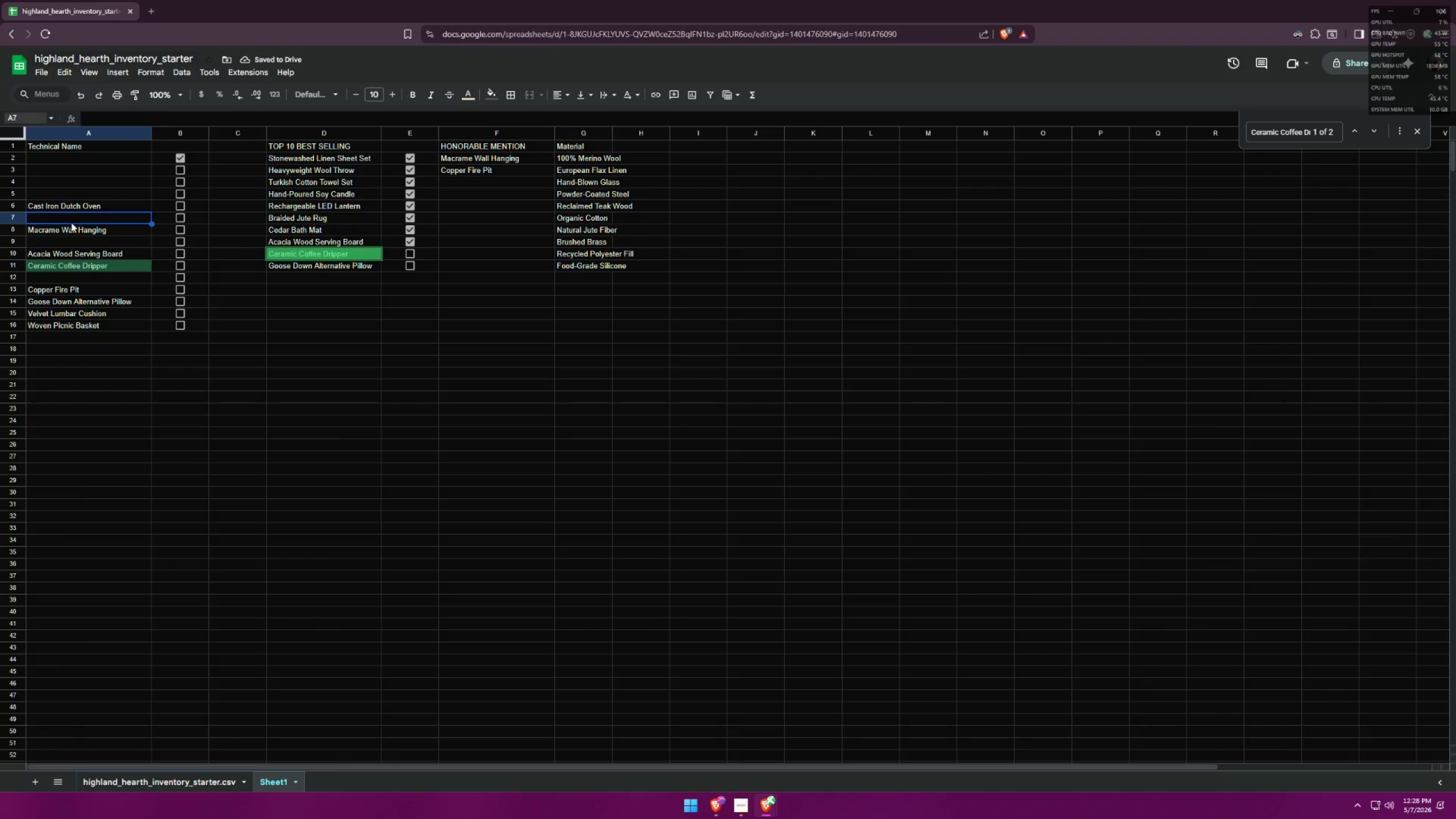 
key(Backspace)
 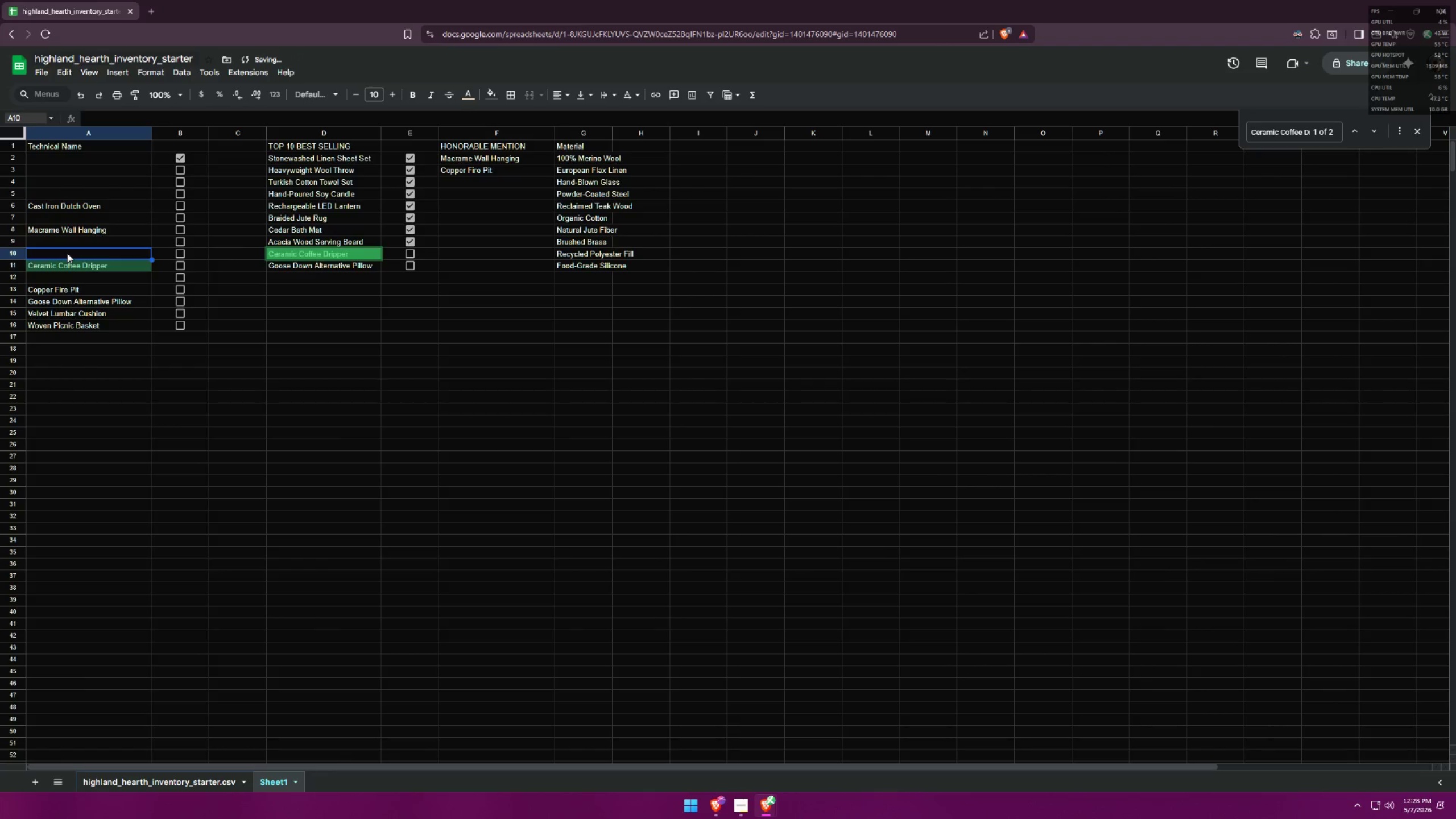 
key(Backspace)
 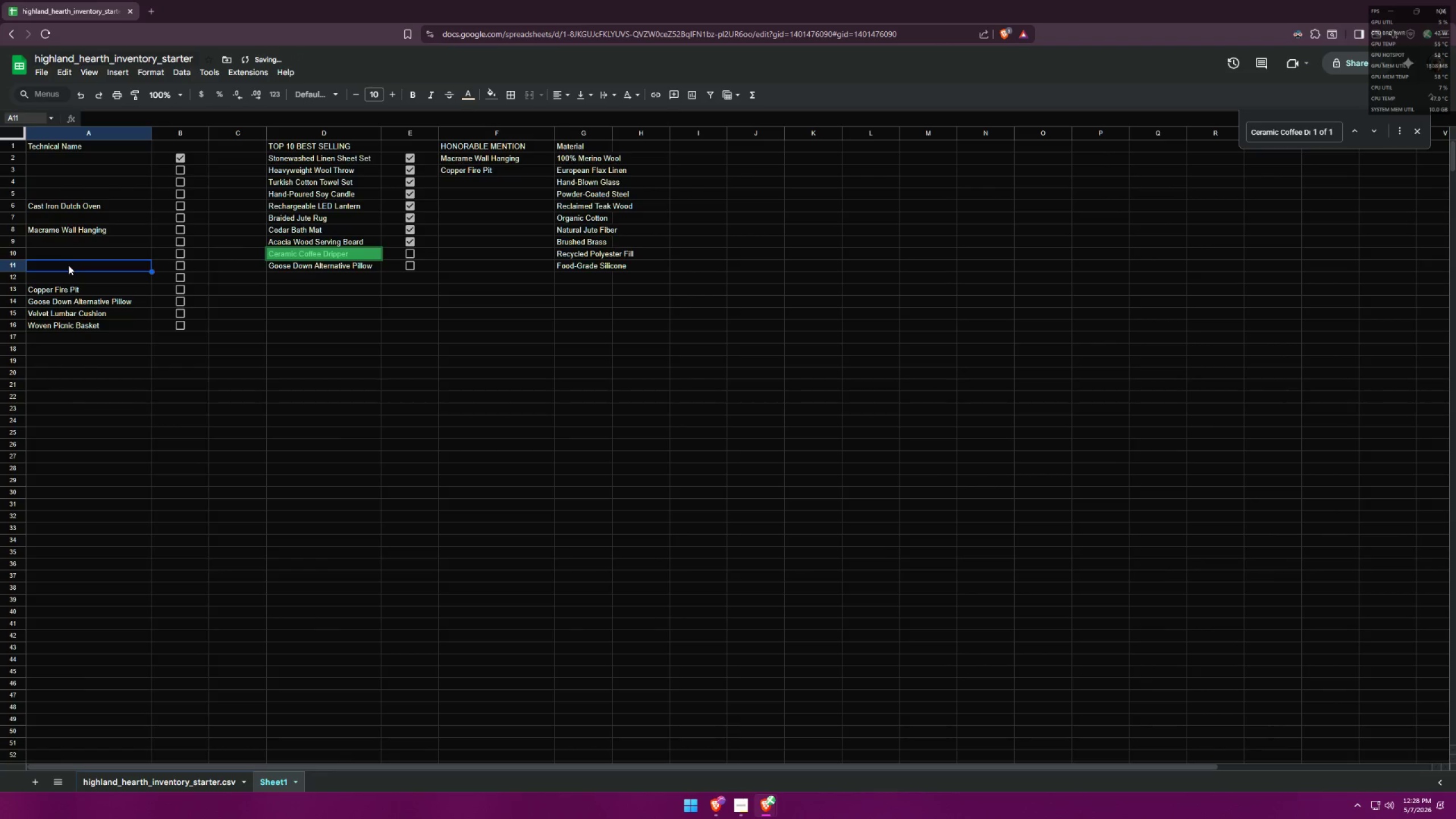 
left_click([69, 300])
 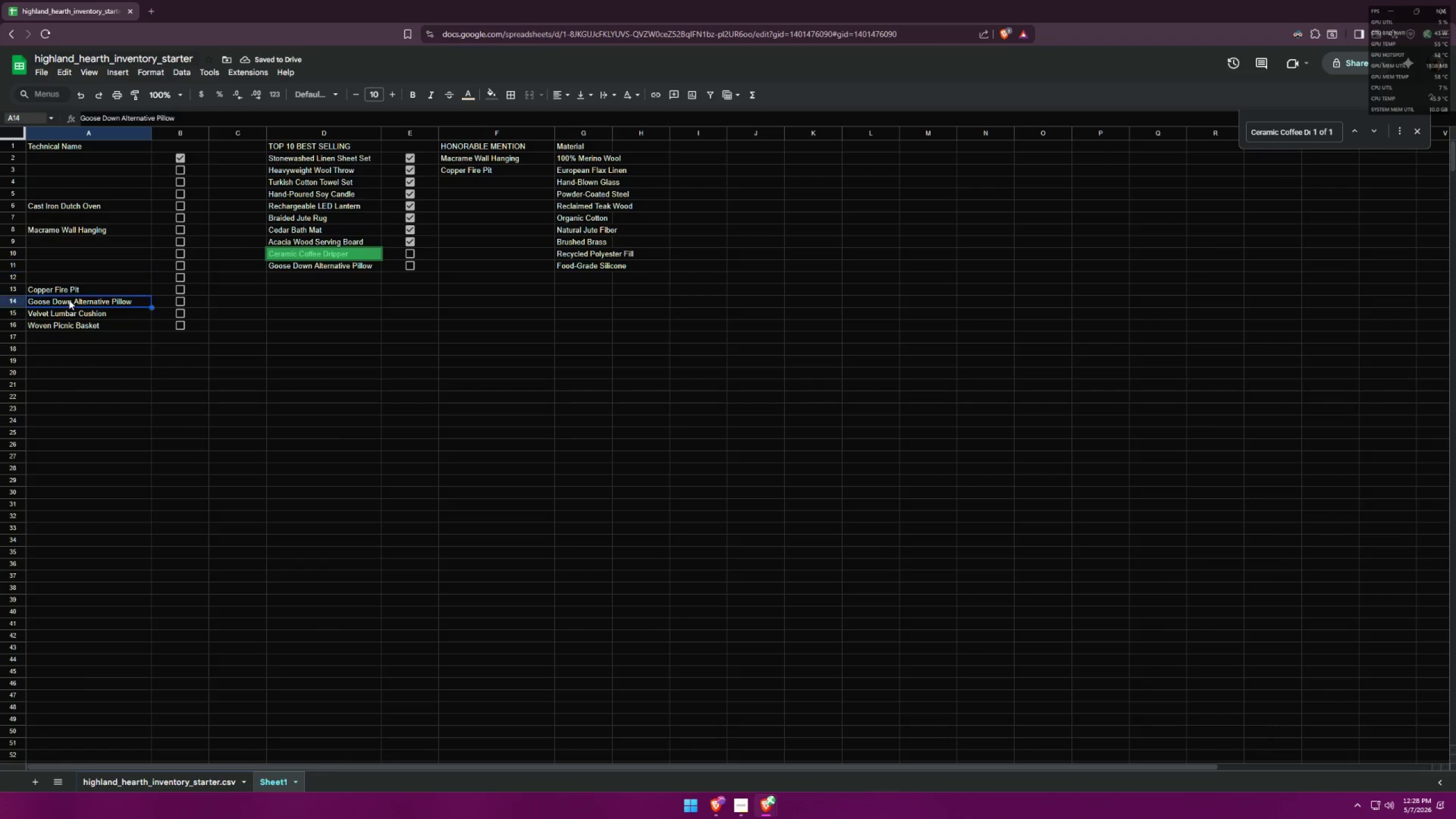 
key(Backspace)
 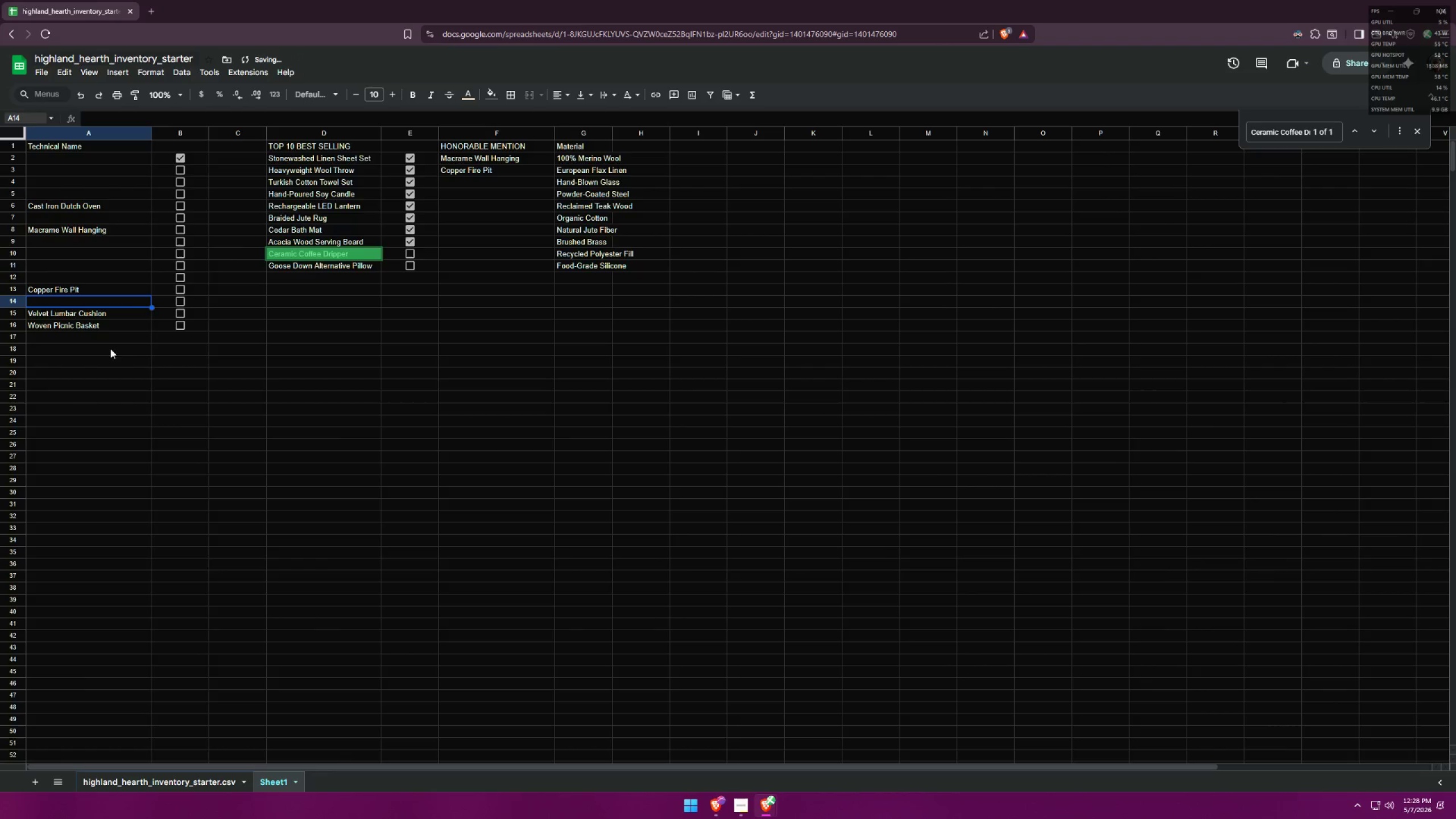 
left_click([148, 358])
 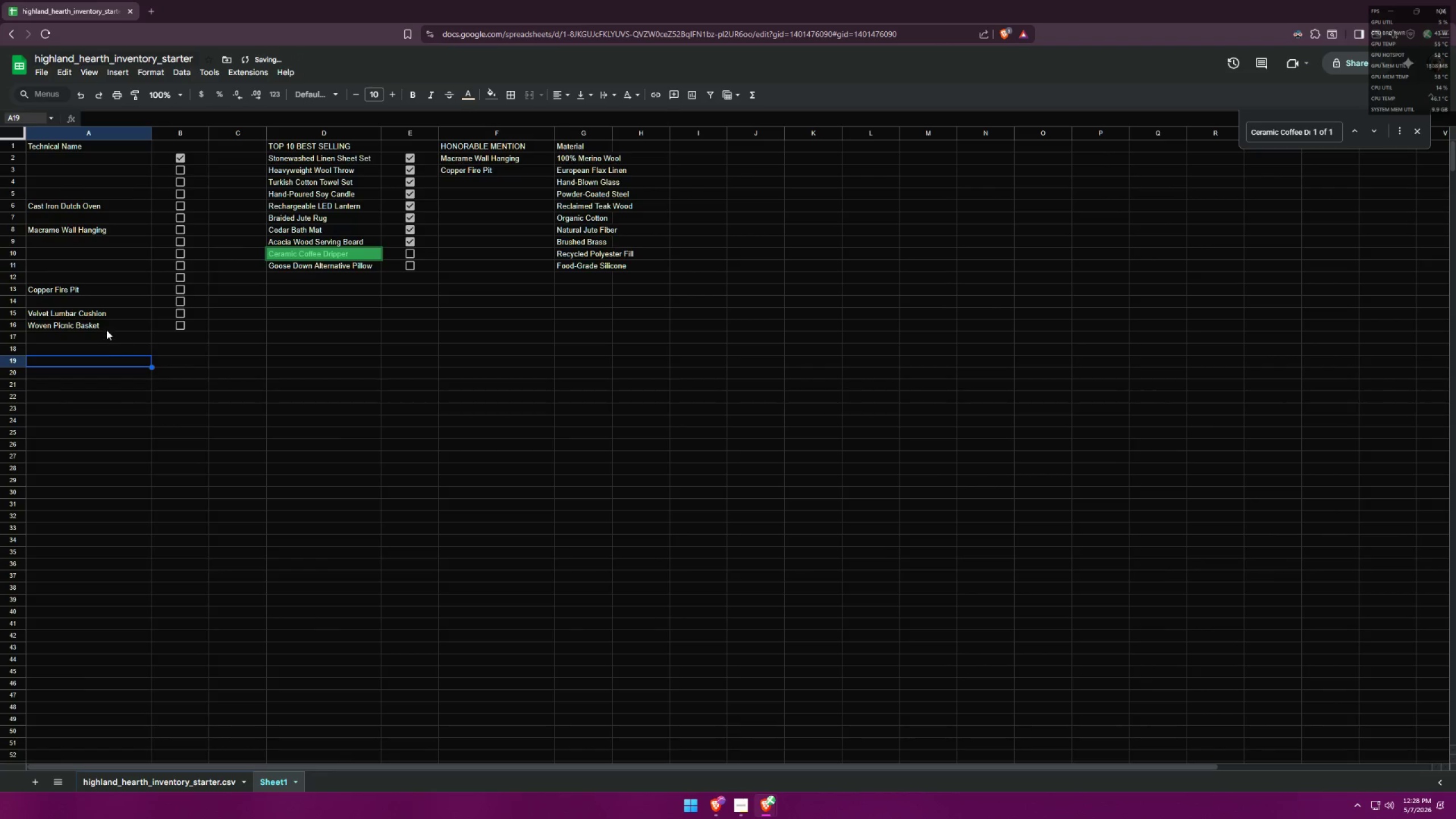 
left_click_drag(start_coordinate=[105, 330], to_coordinate=[64, 213])
 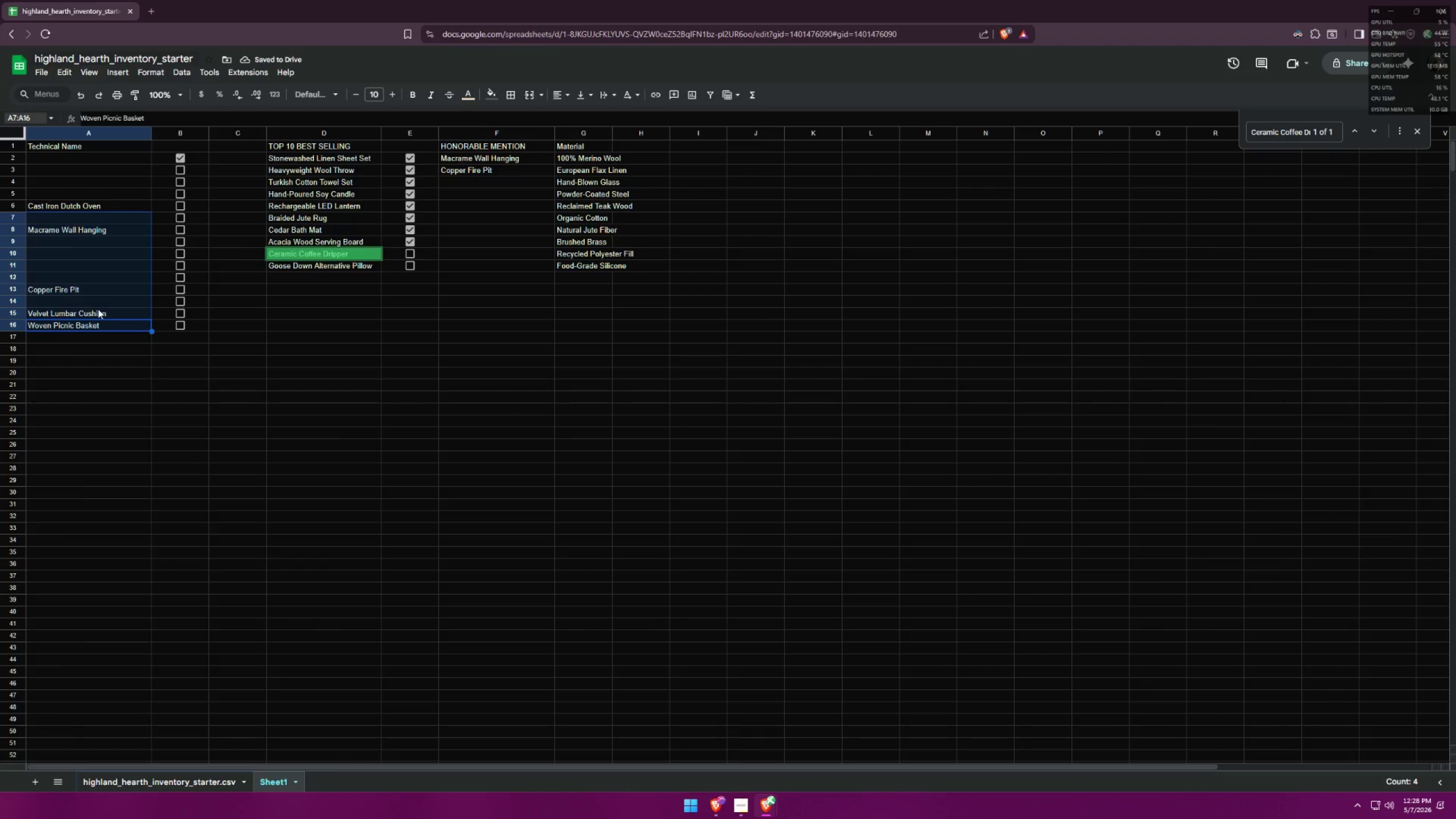 
left_click([125, 343])
 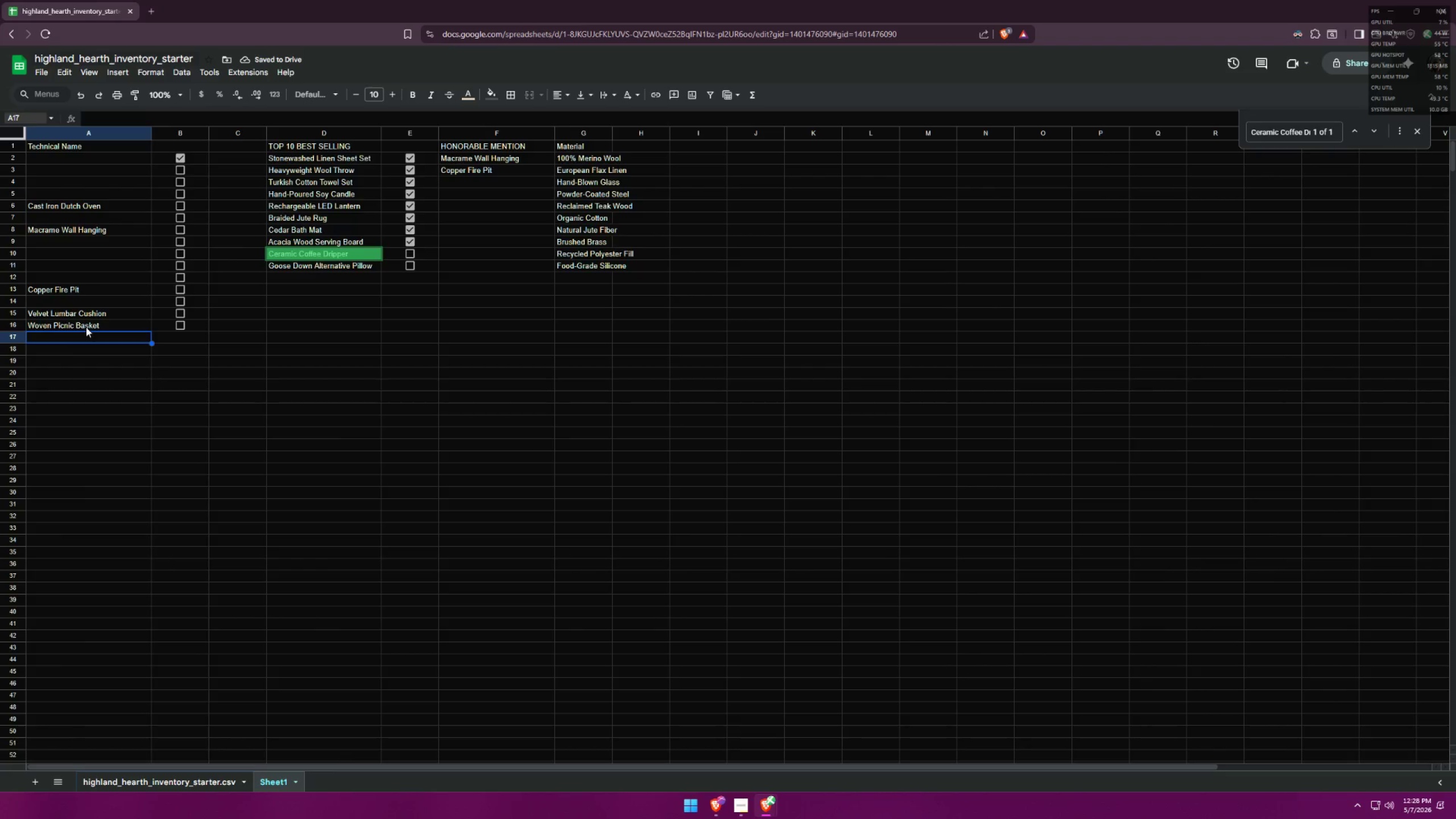 
left_click_drag(start_coordinate=[87, 327], to_coordinate=[86, 313])
 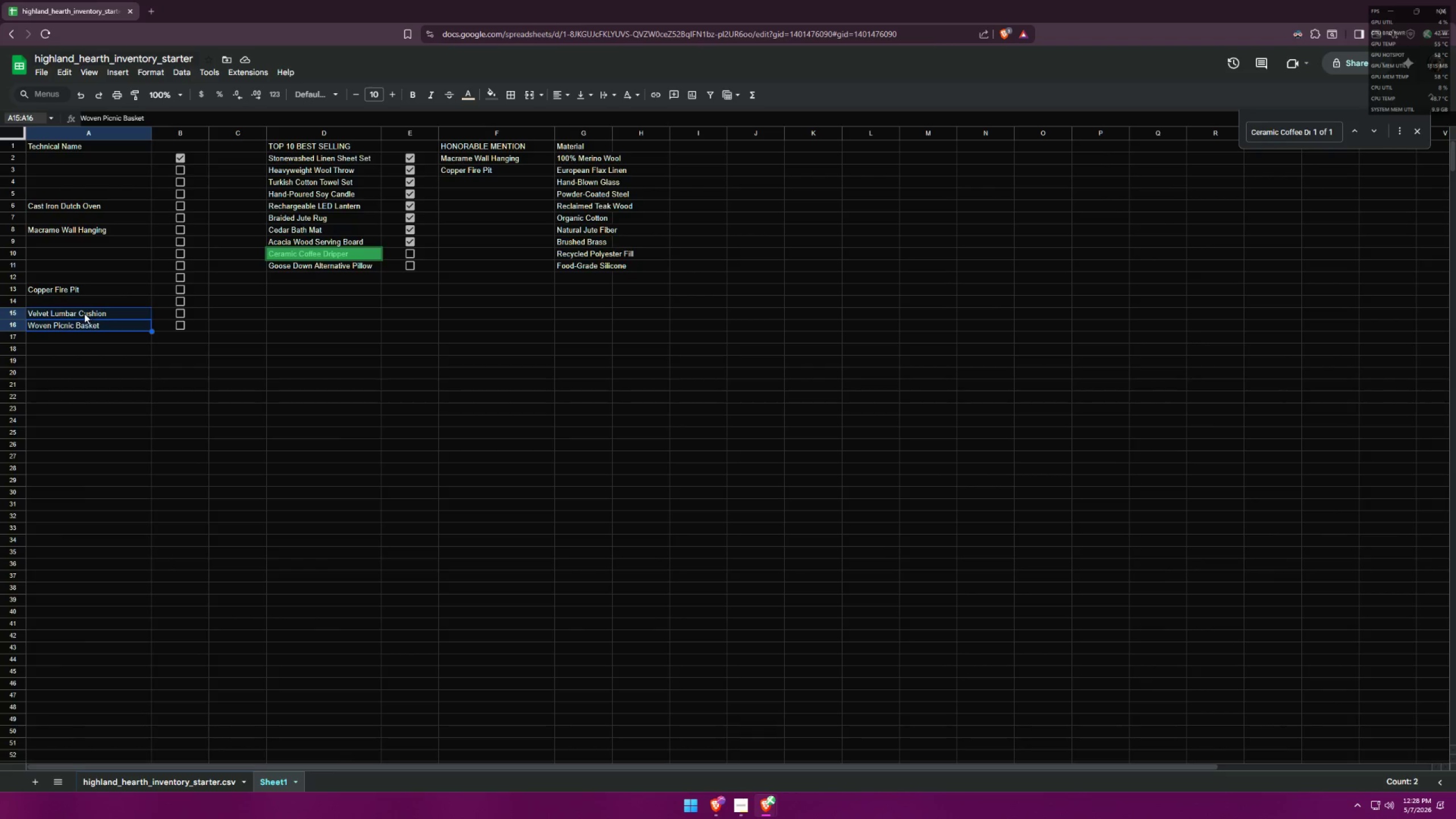 
left_click_drag(start_coordinate=[84, 313], to_coordinate=[74, 255])
 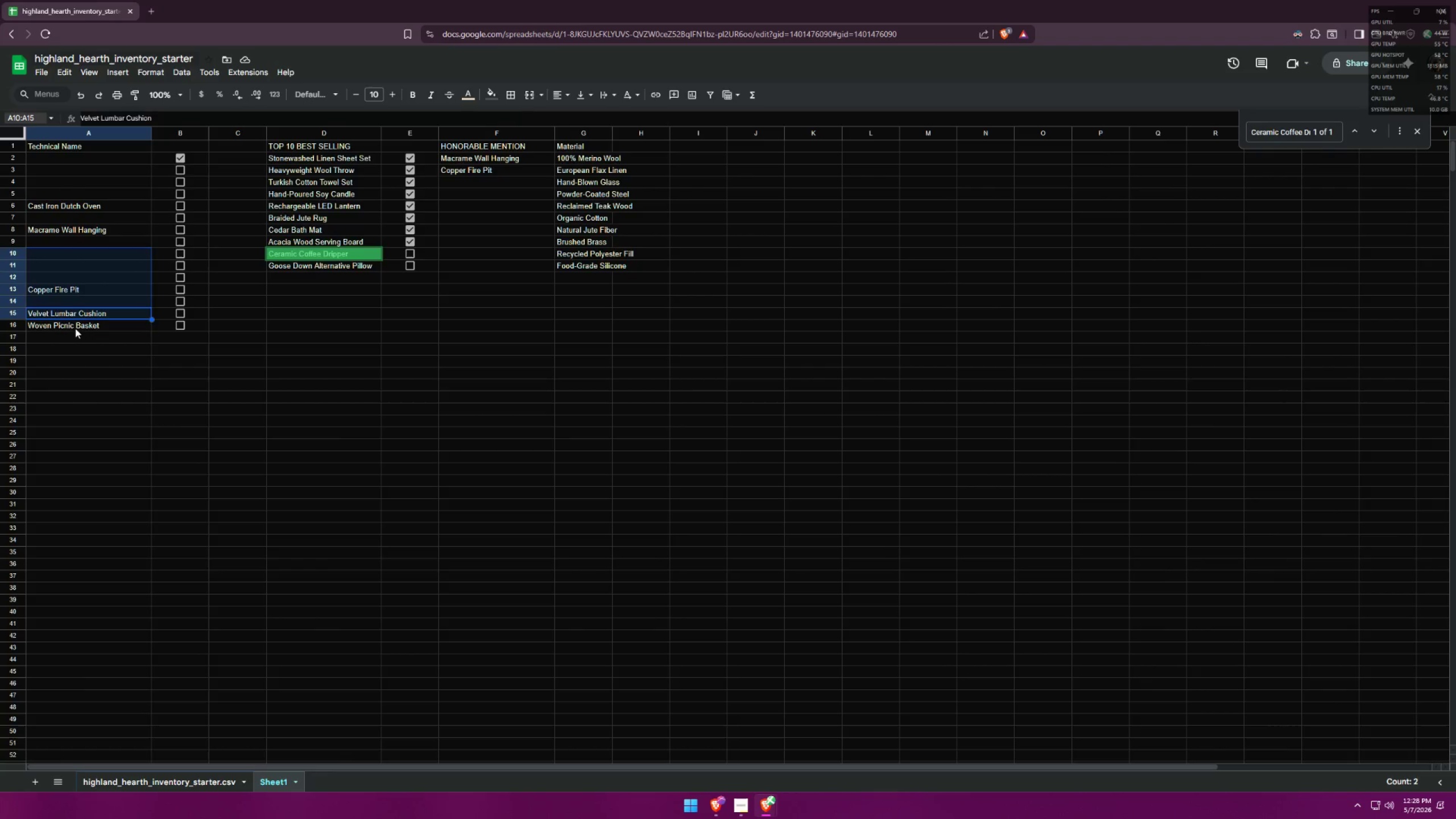 
left_click([76, 329])
 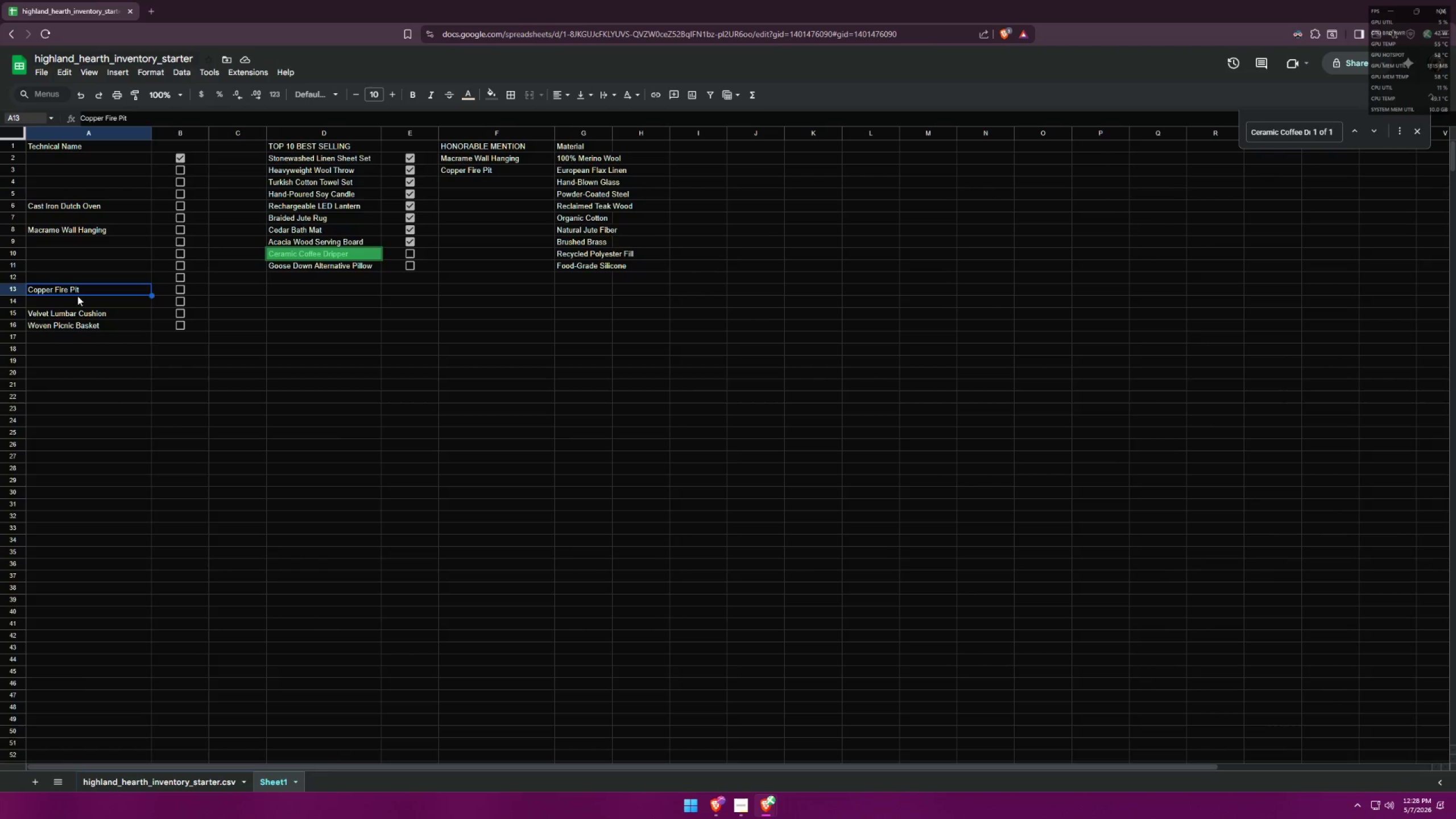 
double_click([75, 300])
 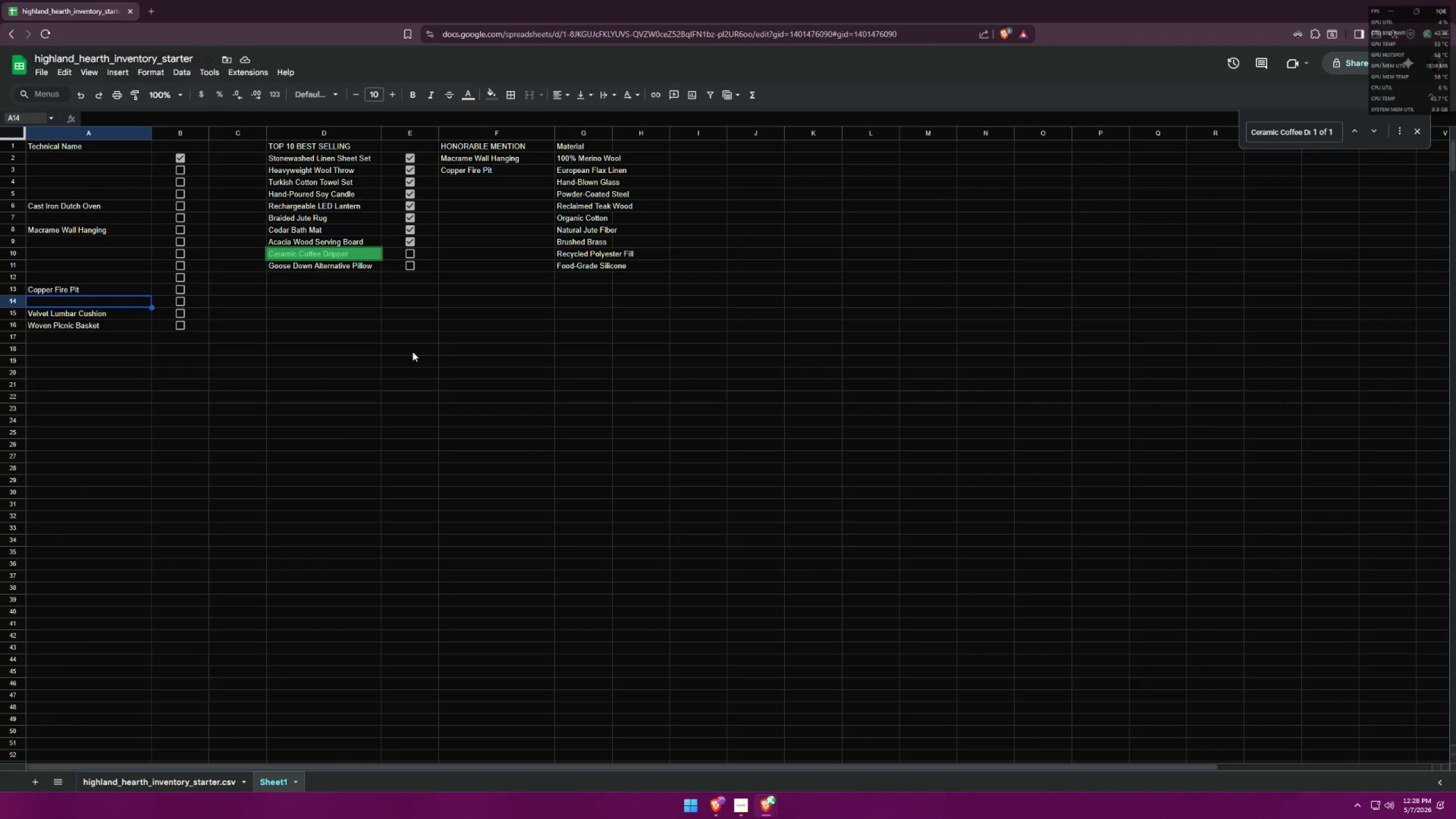 
wait(6.42)
 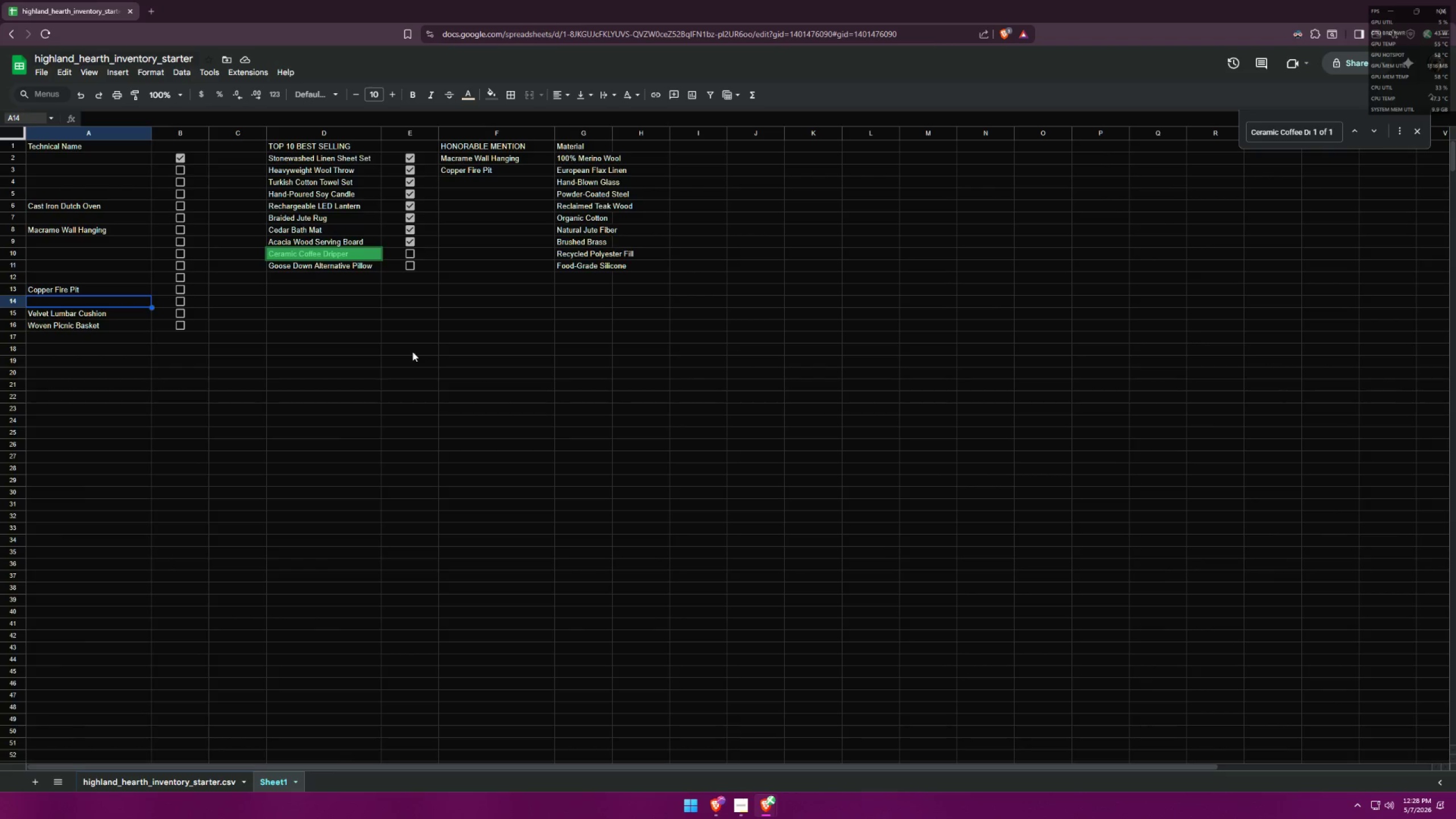 
left_click_drag(start_coordinate=[80, 156], to_coordinate=[84, 326])
 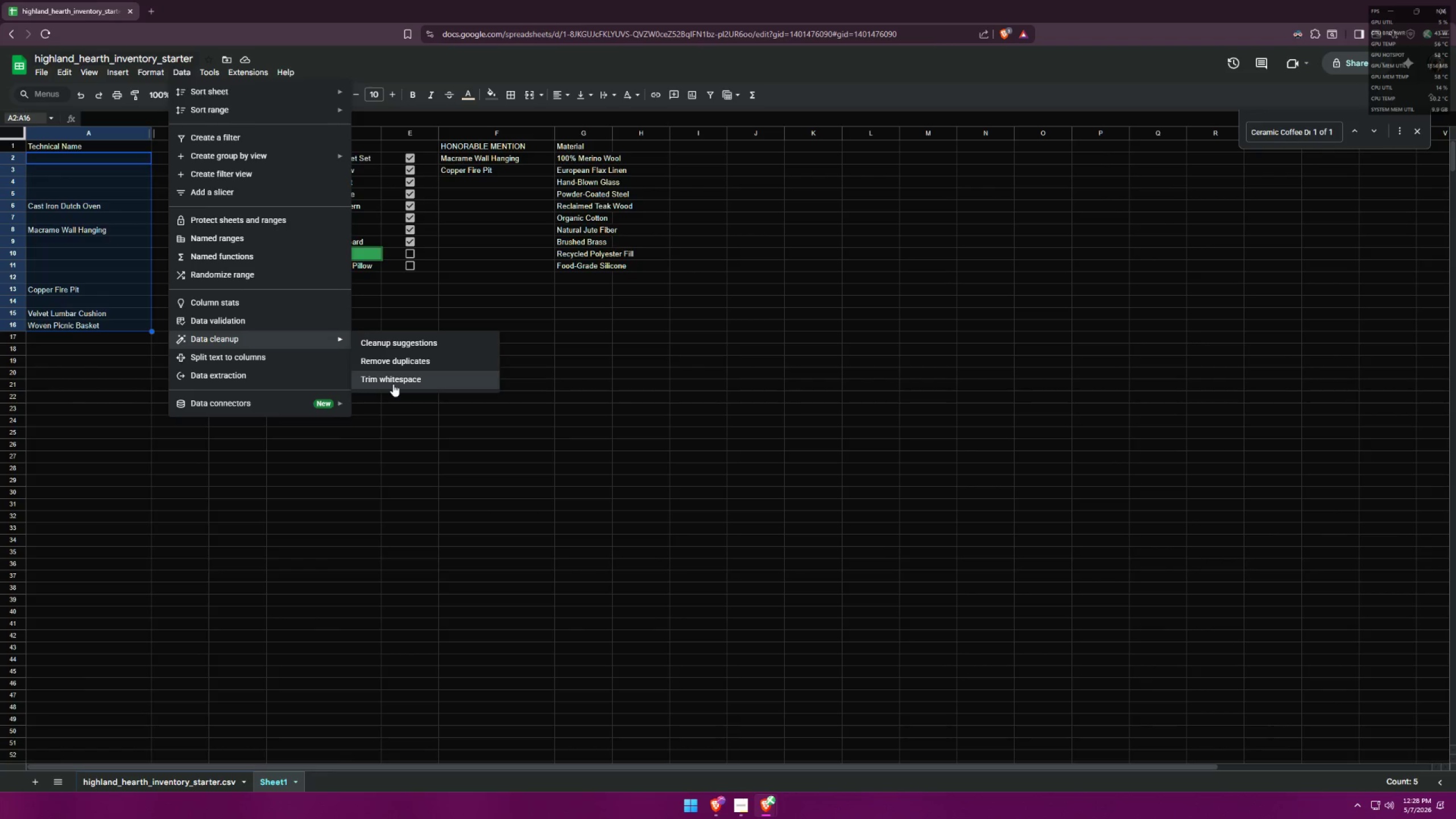 
left_click([393, 384])
 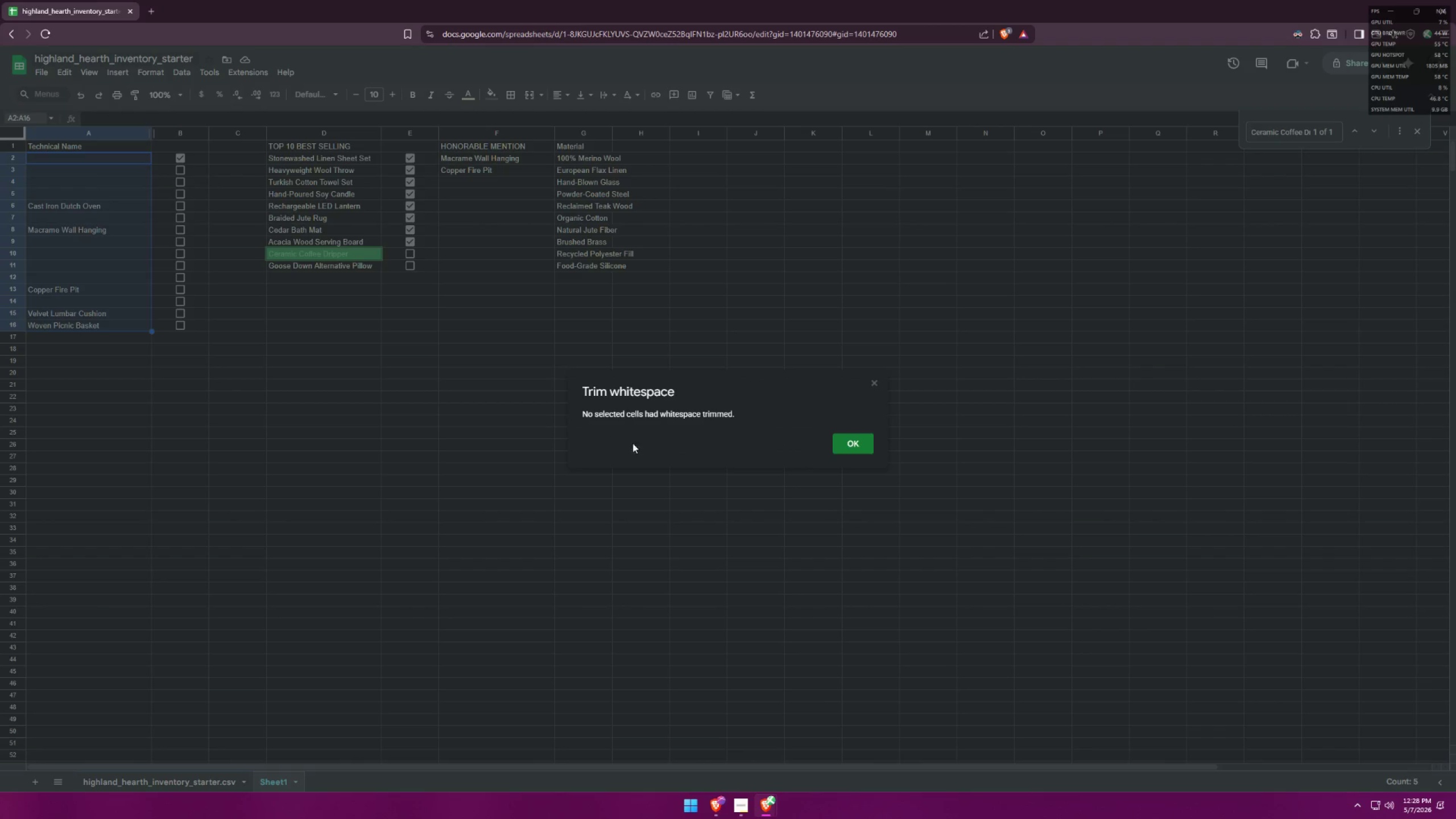 
left_click([866, 447])
 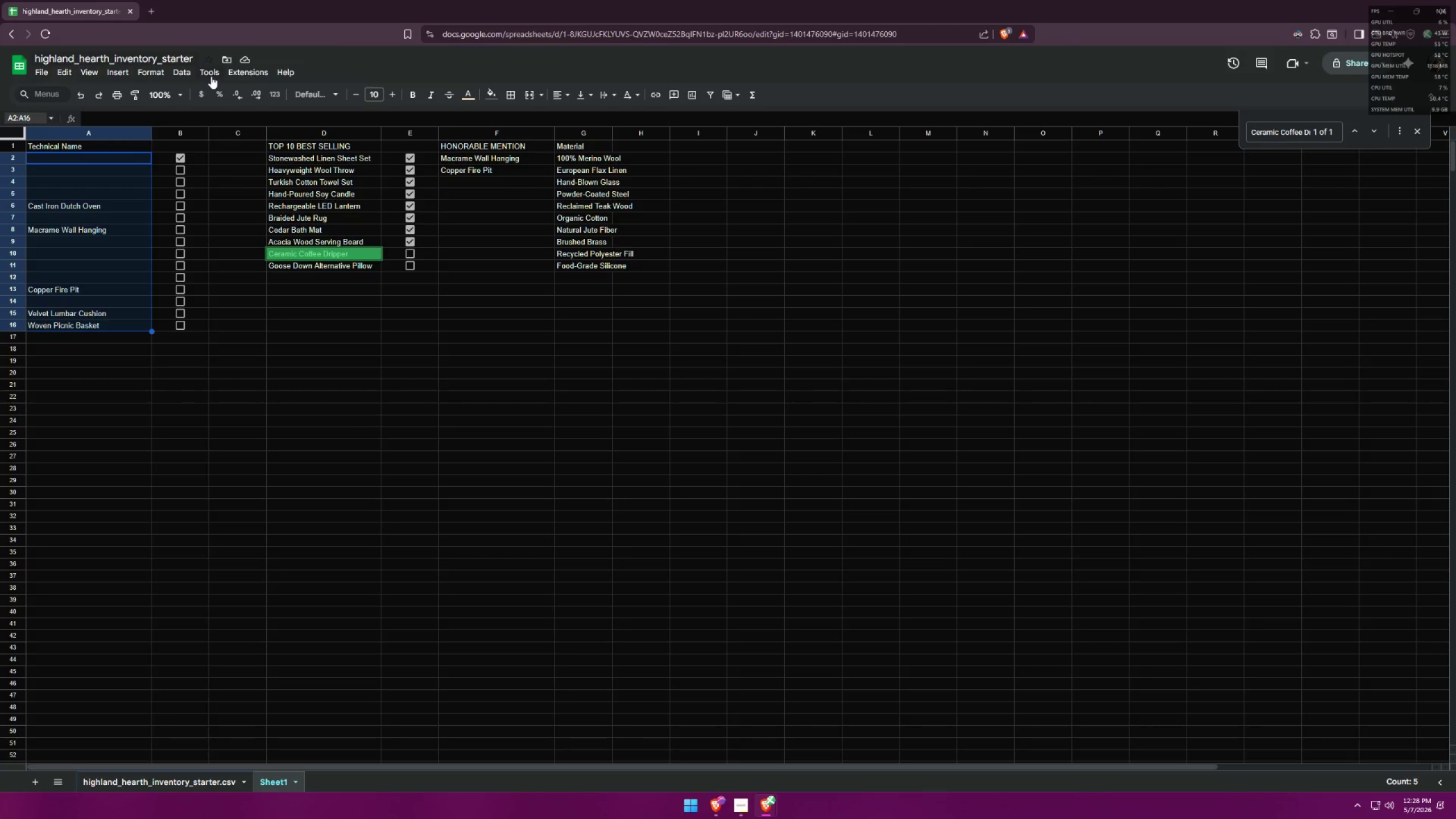 
left_click([184, 74])
 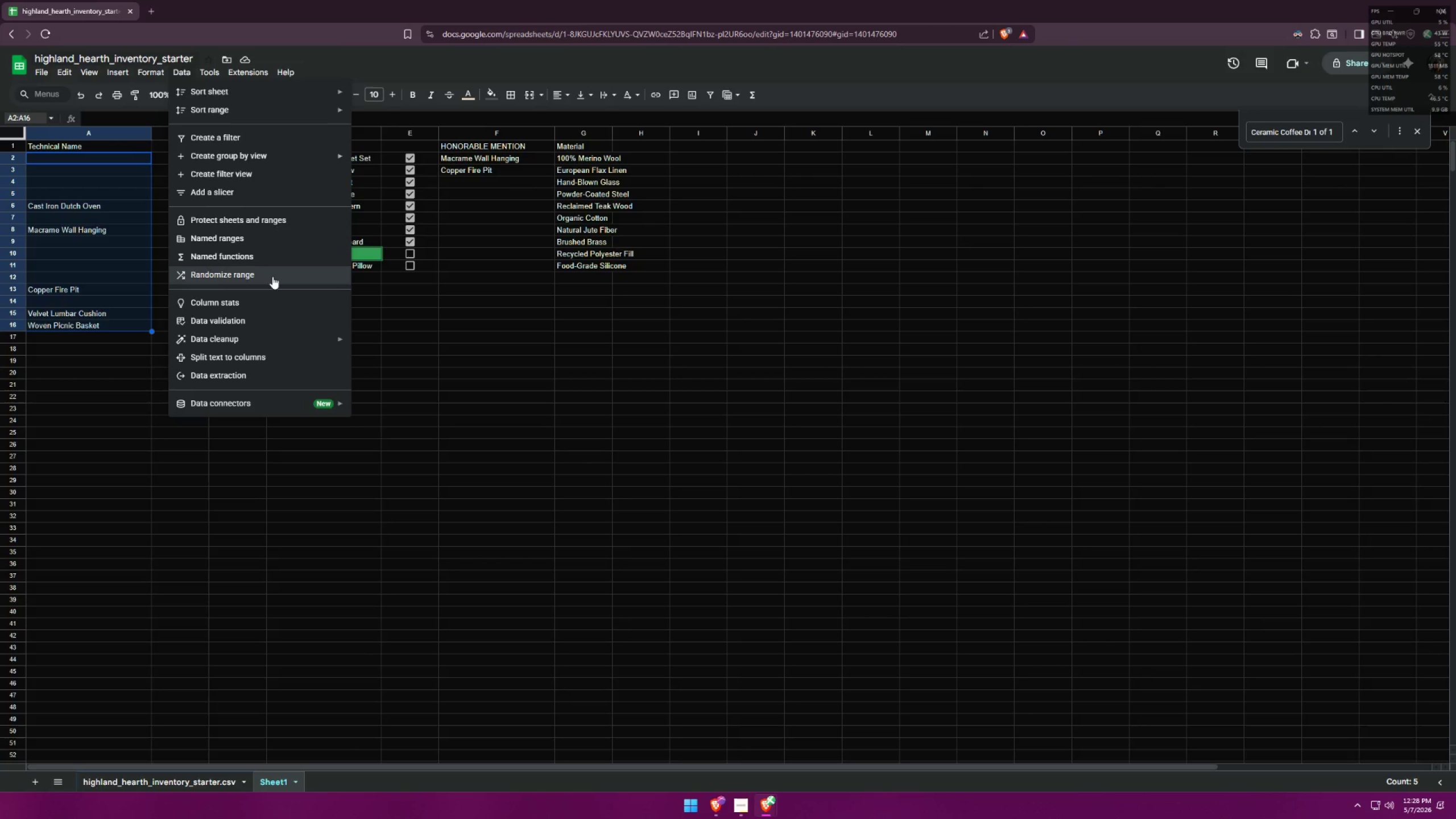 
mouse_move([296, 339])
 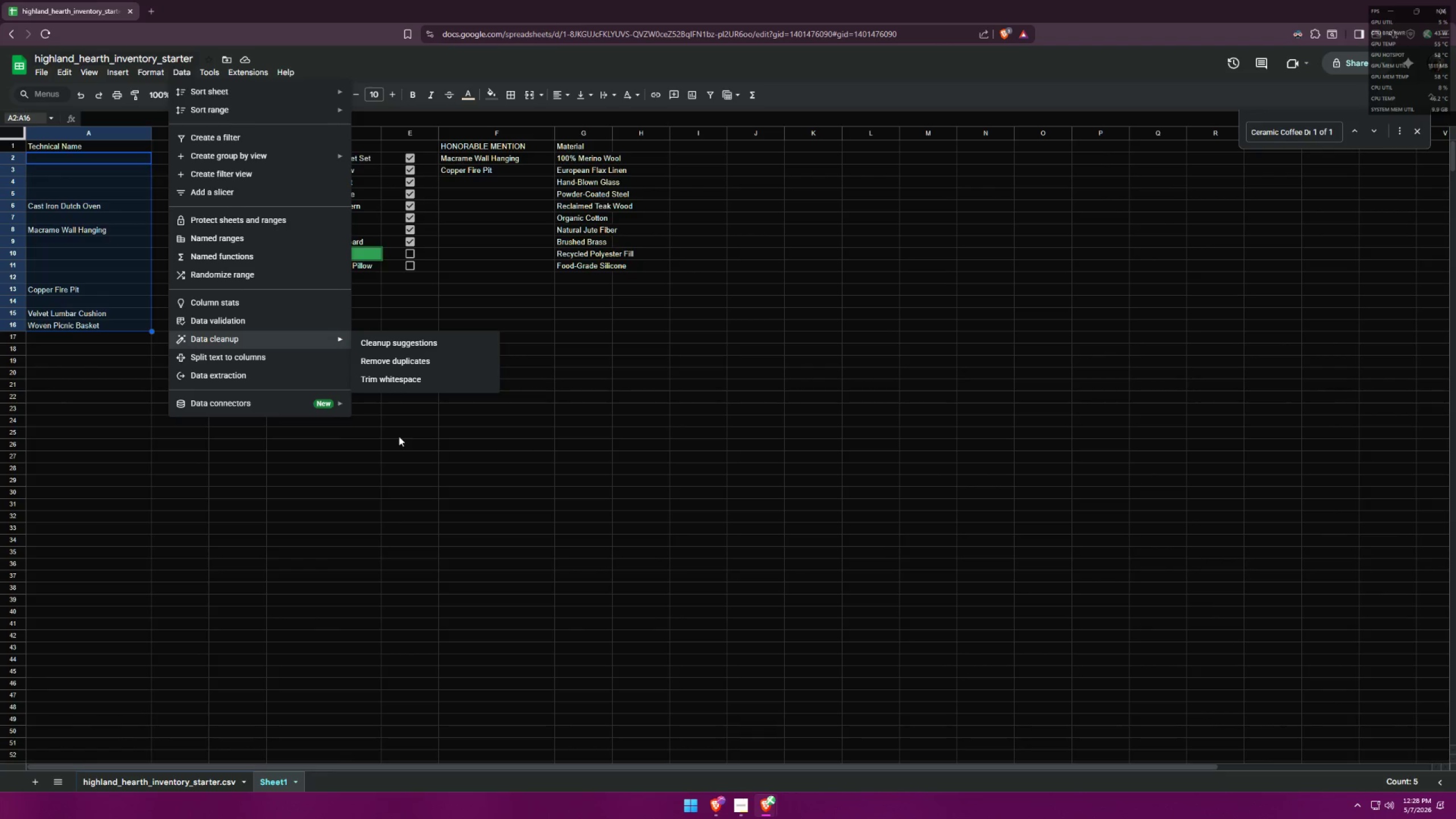 
wait(5.17)
 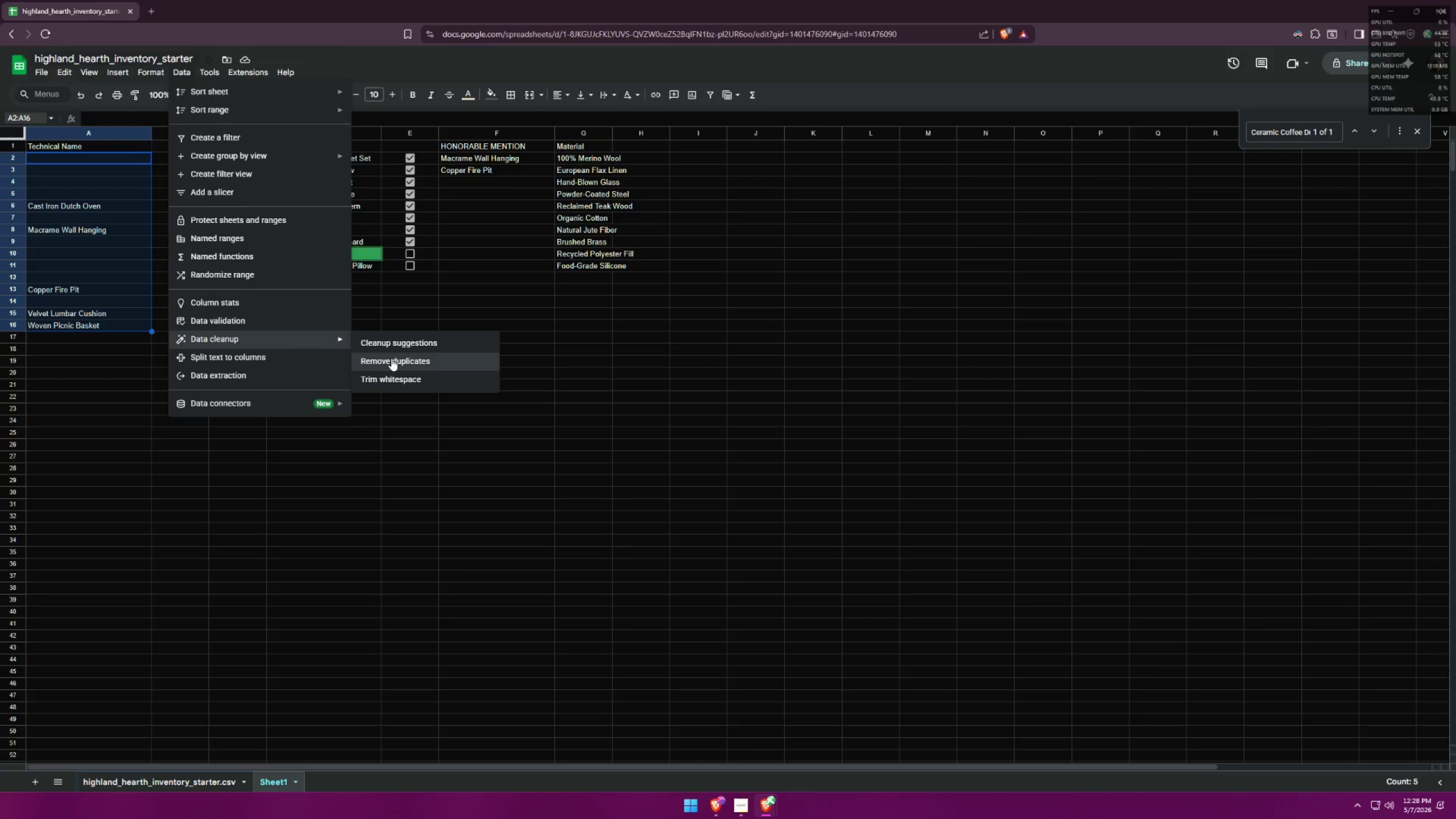 
left_click([395, 468])
 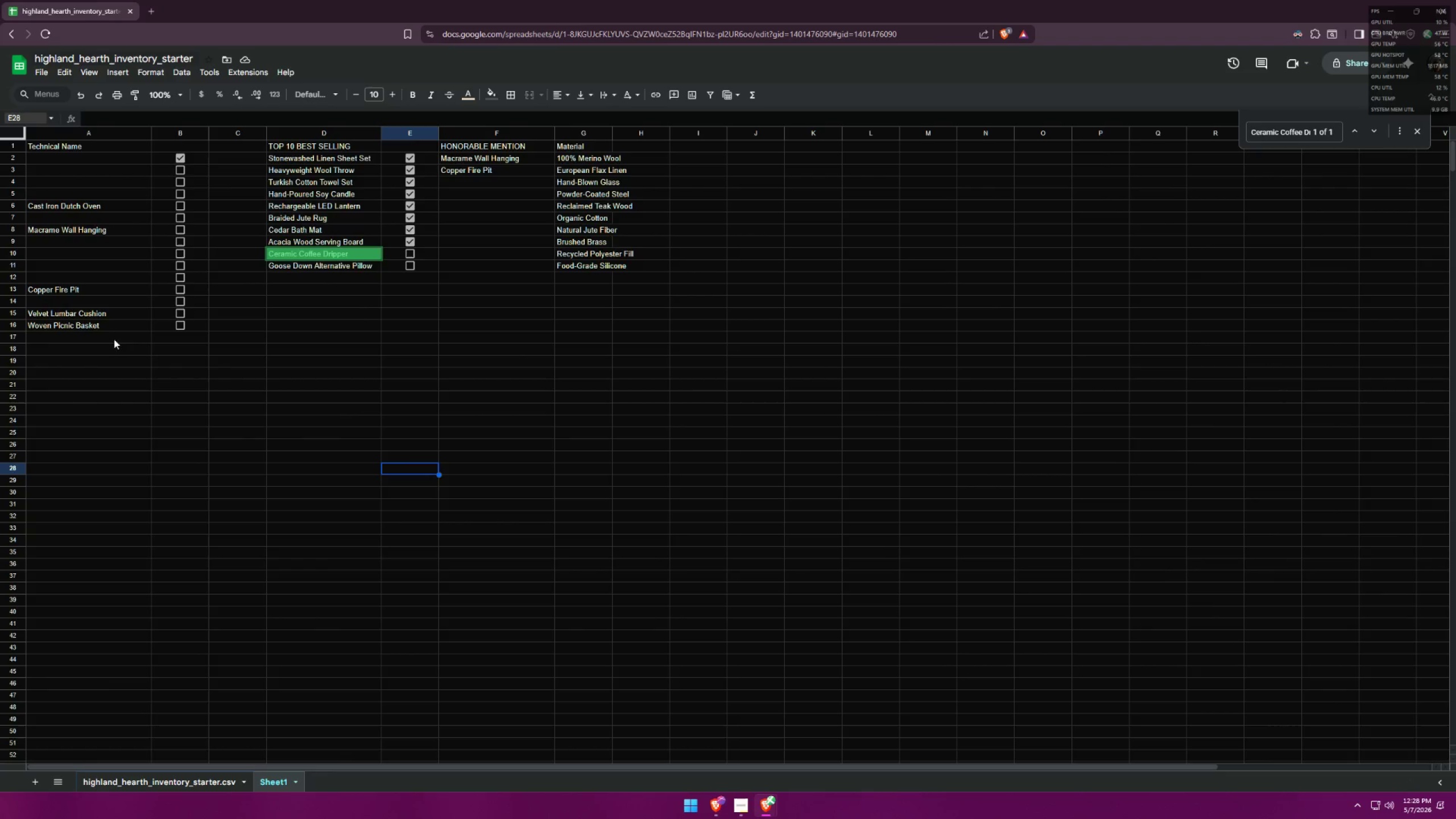 
left_click_drag(start_coordinate=[78, 321], to_coordinate=[75, 160])
 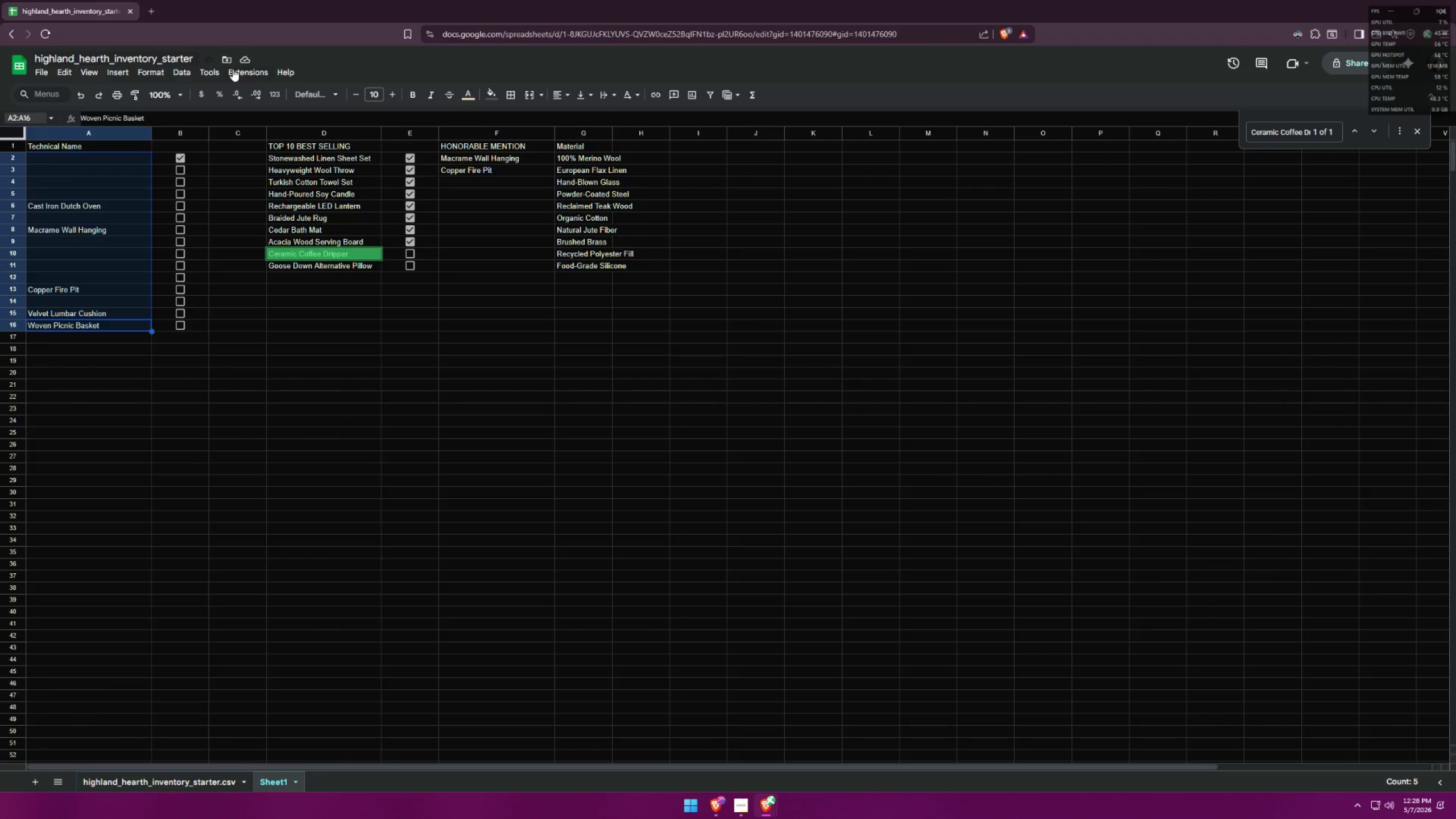 
left_click([212, 70])
 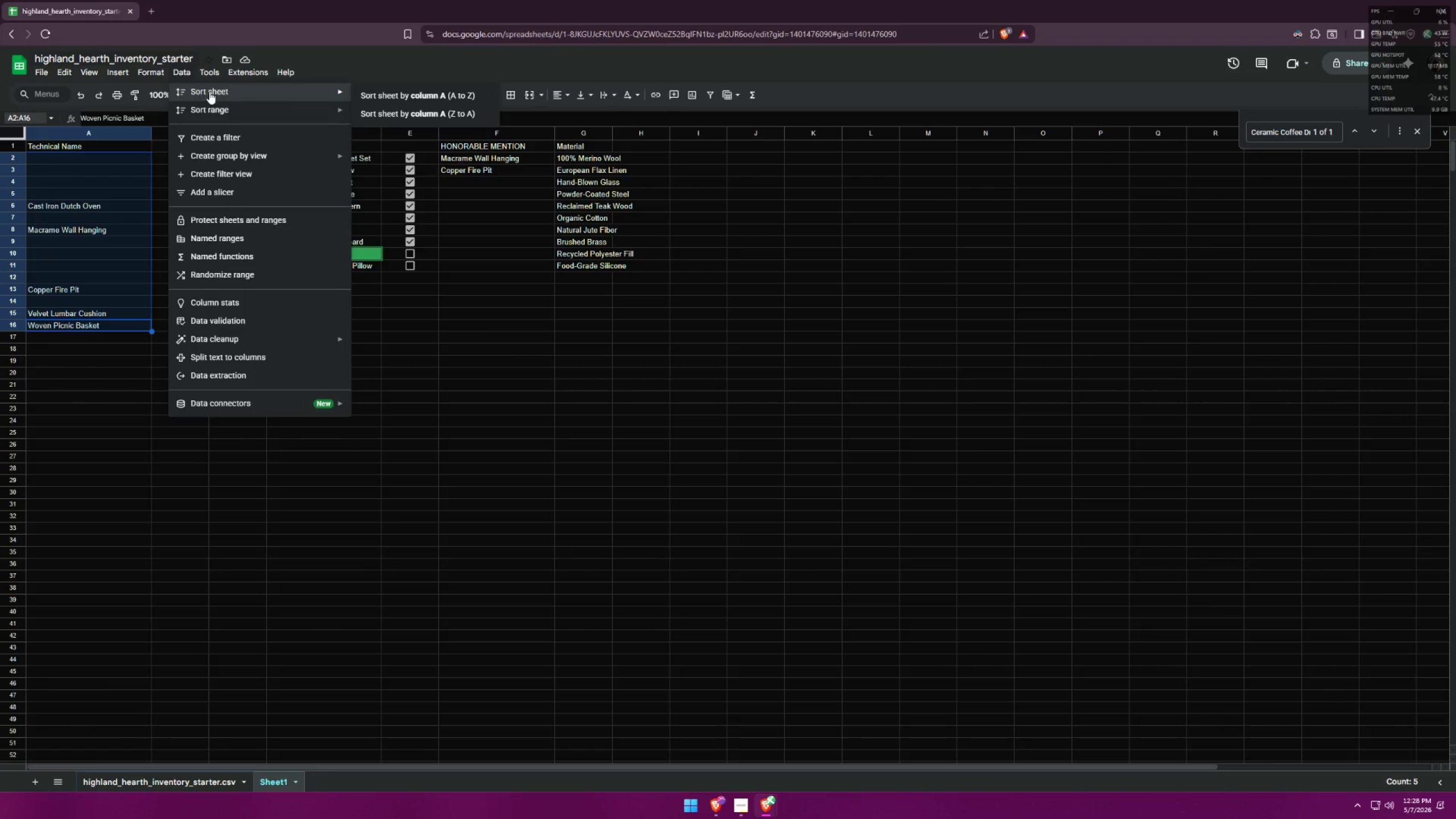 
left_click([375, 100])
 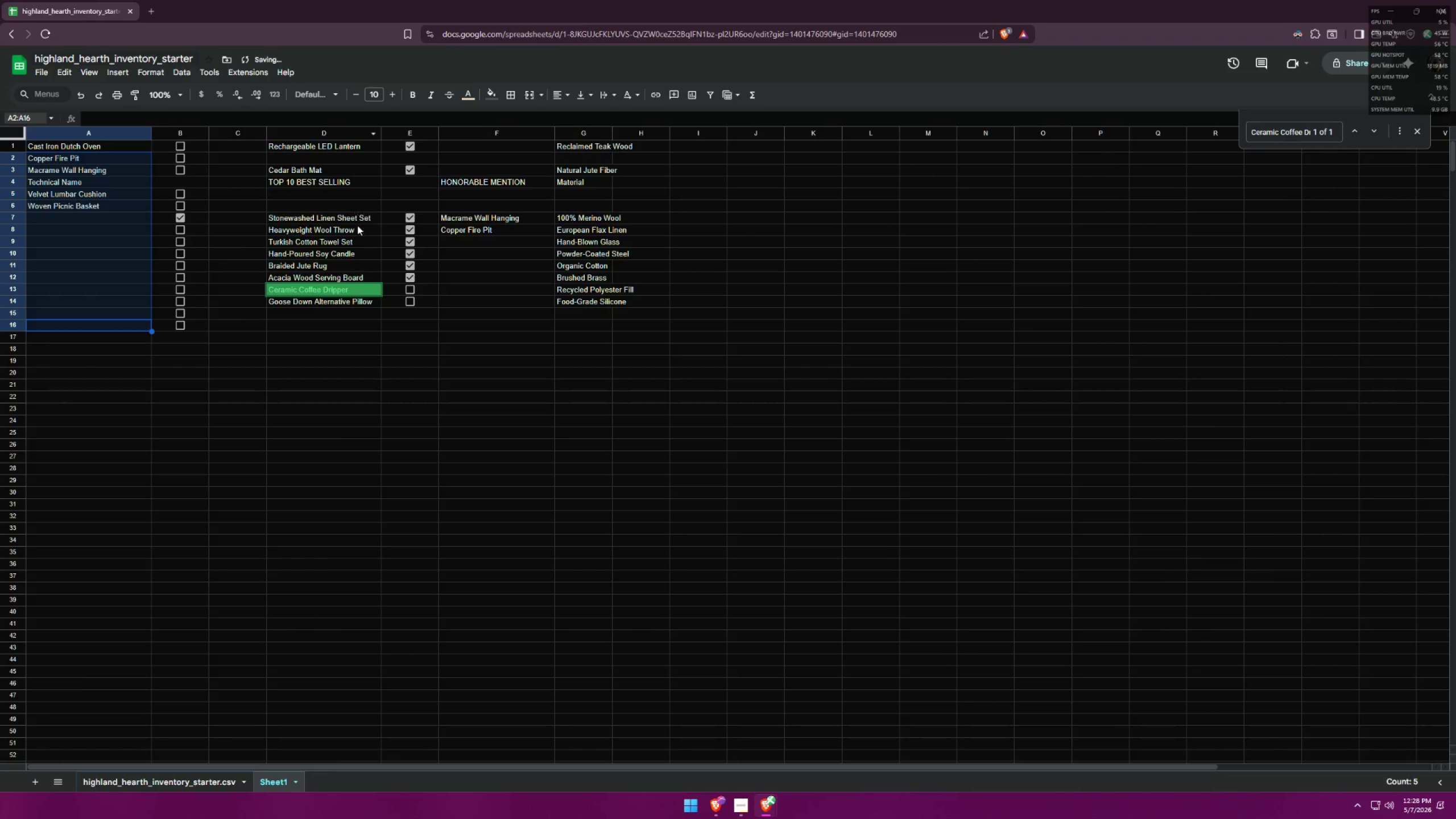 
key(Control+Z)
 